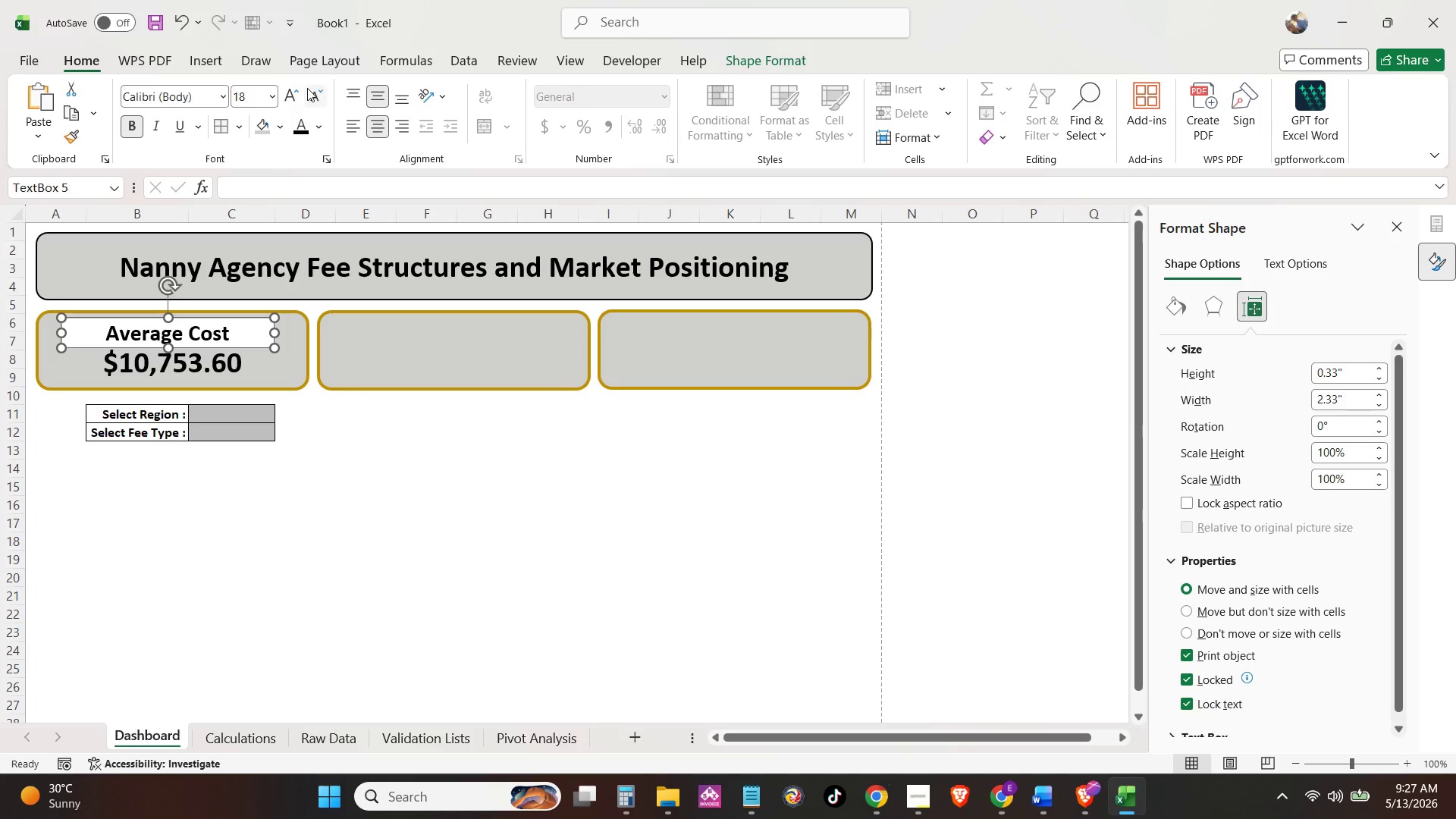 
left_click([293, 87])
 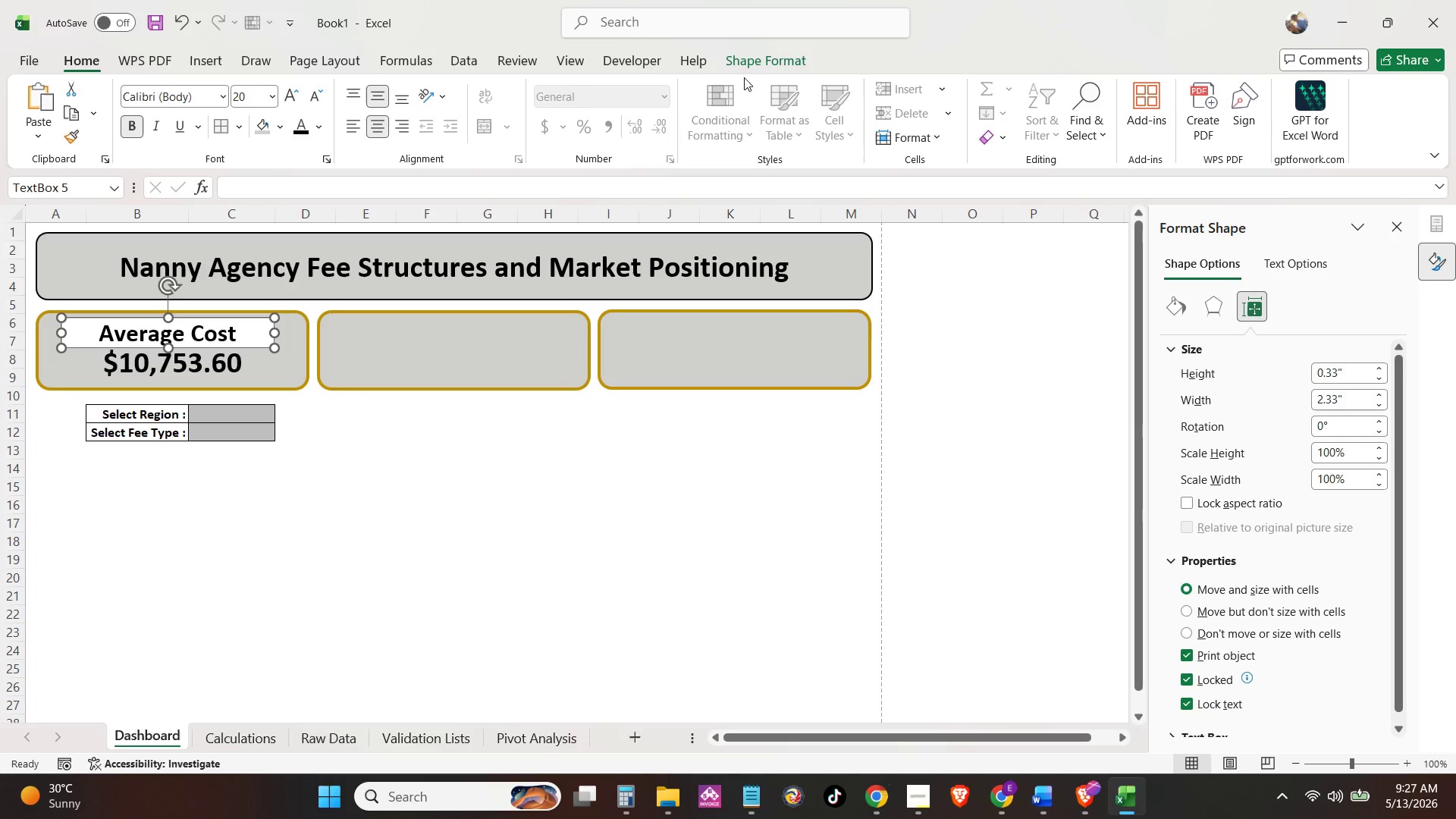 
left_click([755, 61])
 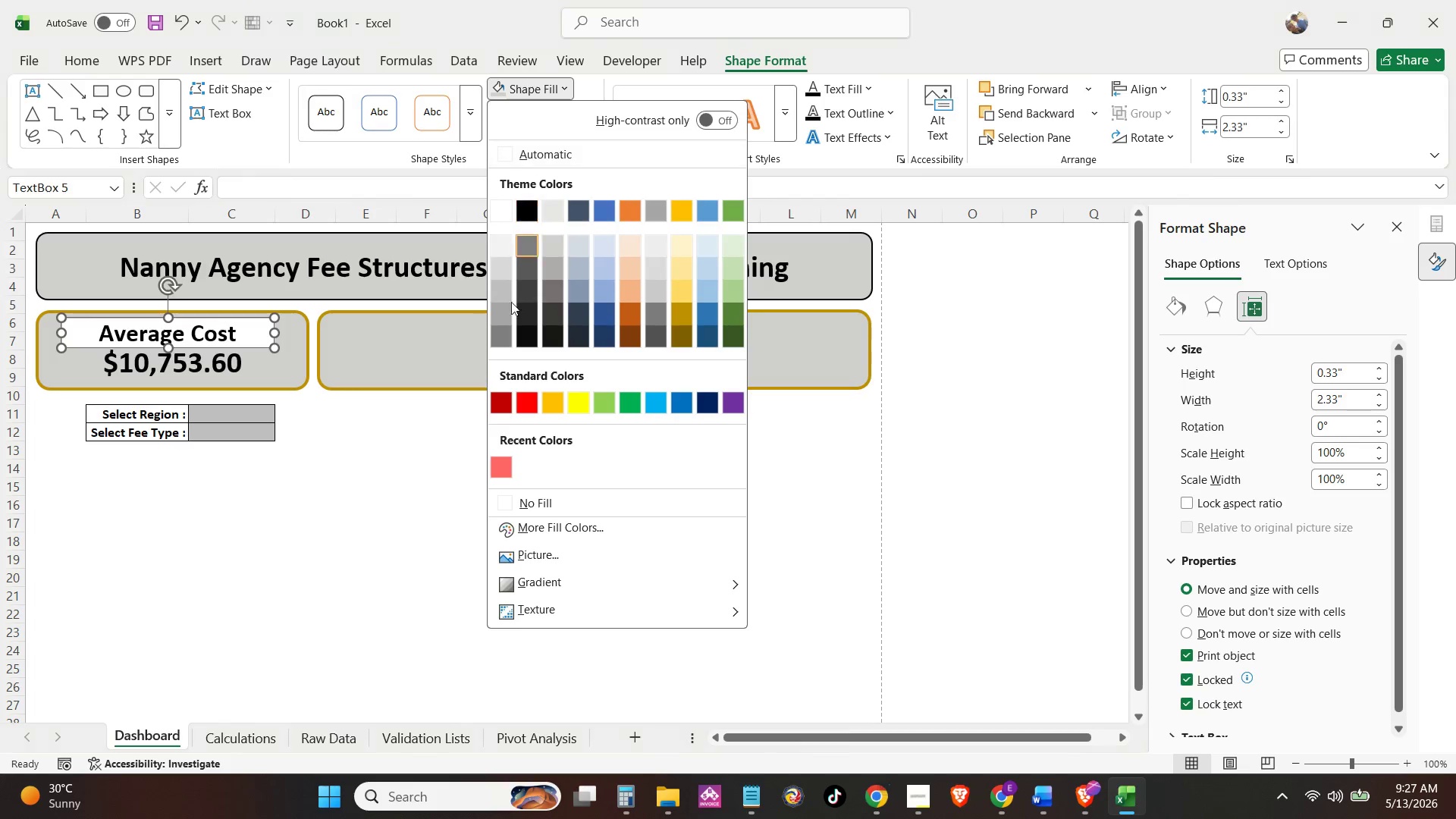 
left_click([504, 505])
 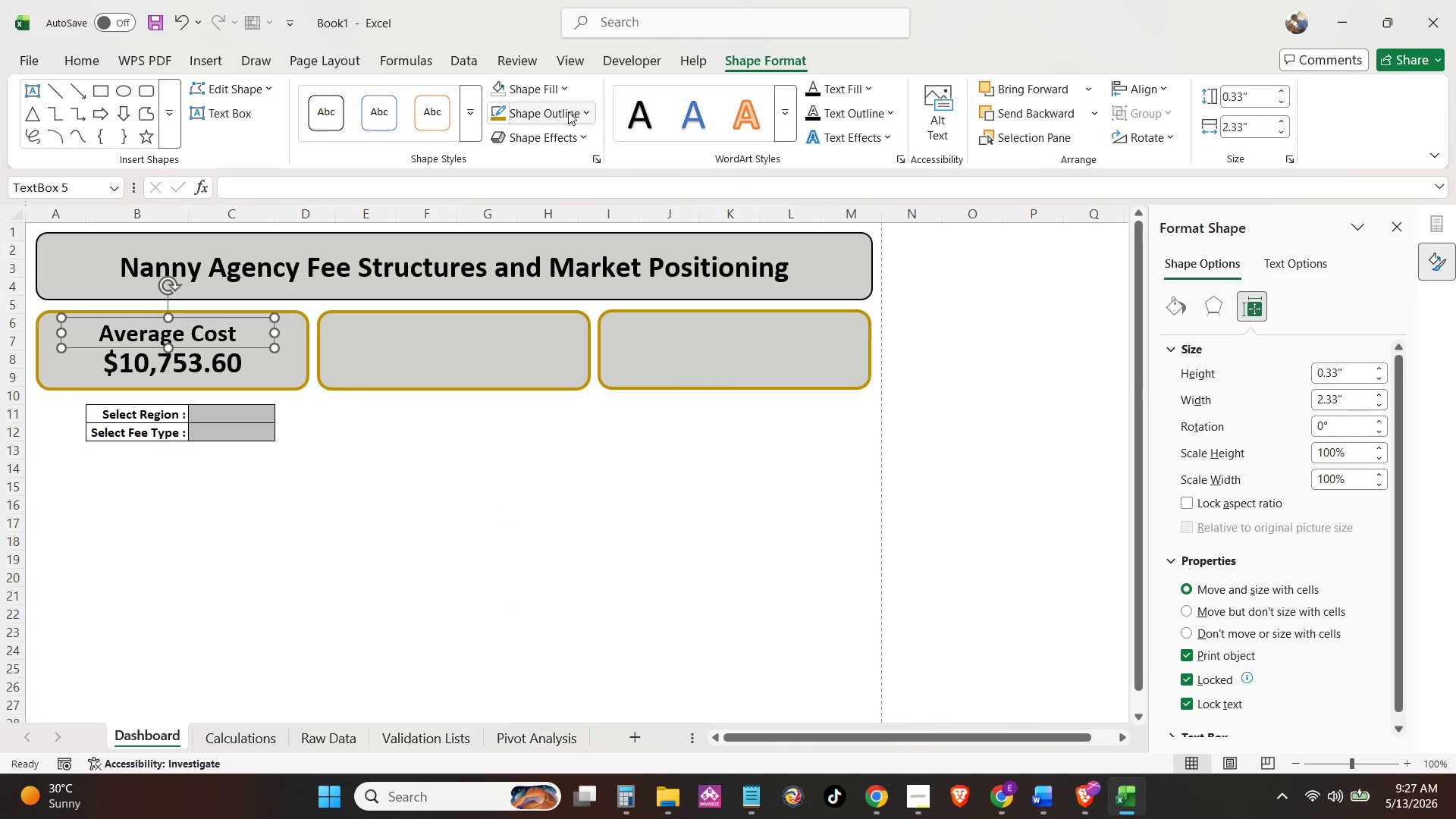 
left_click([585, 117])
 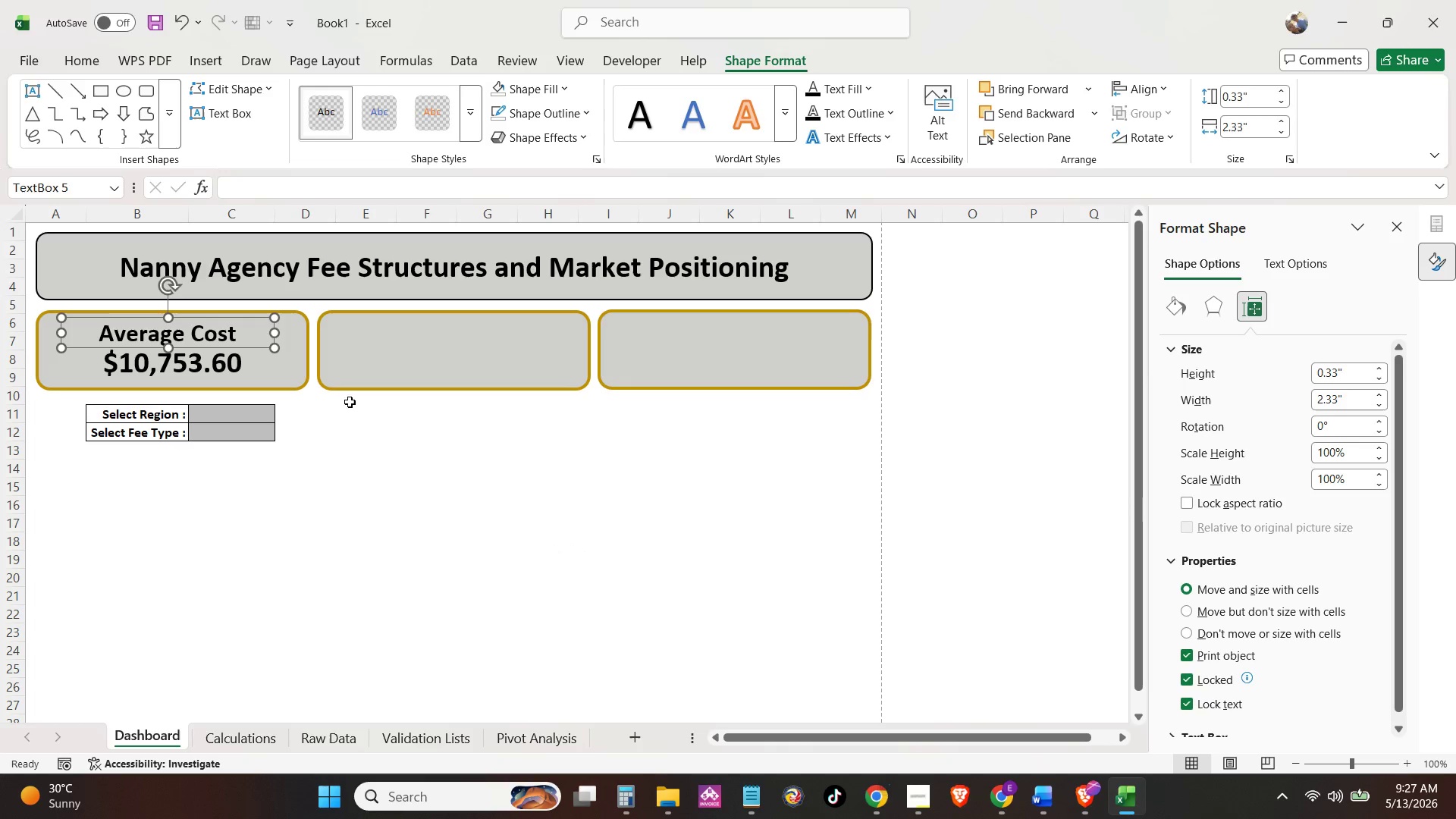 
left_click([363, 454])
 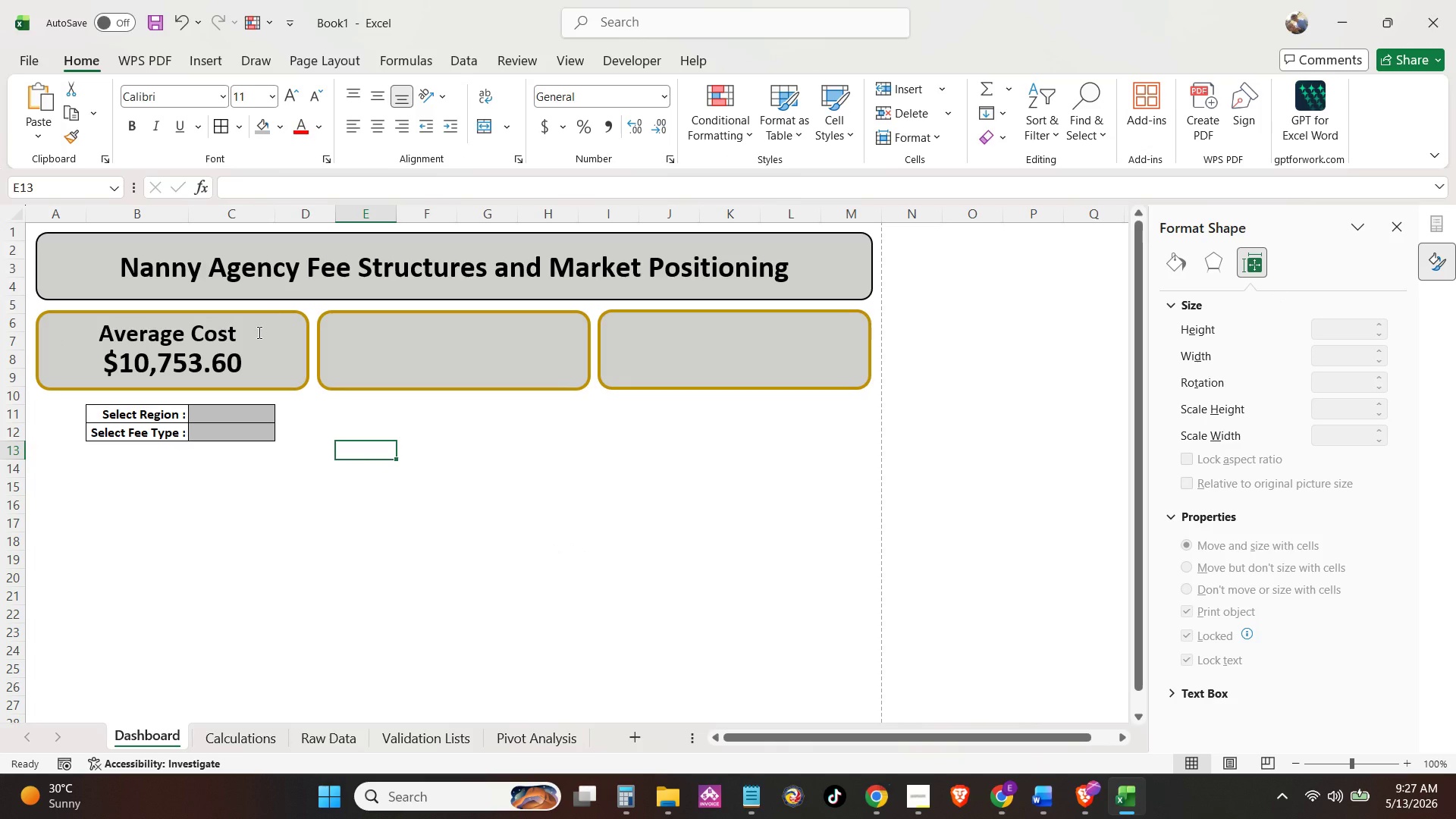 
left_click([244, 331])
 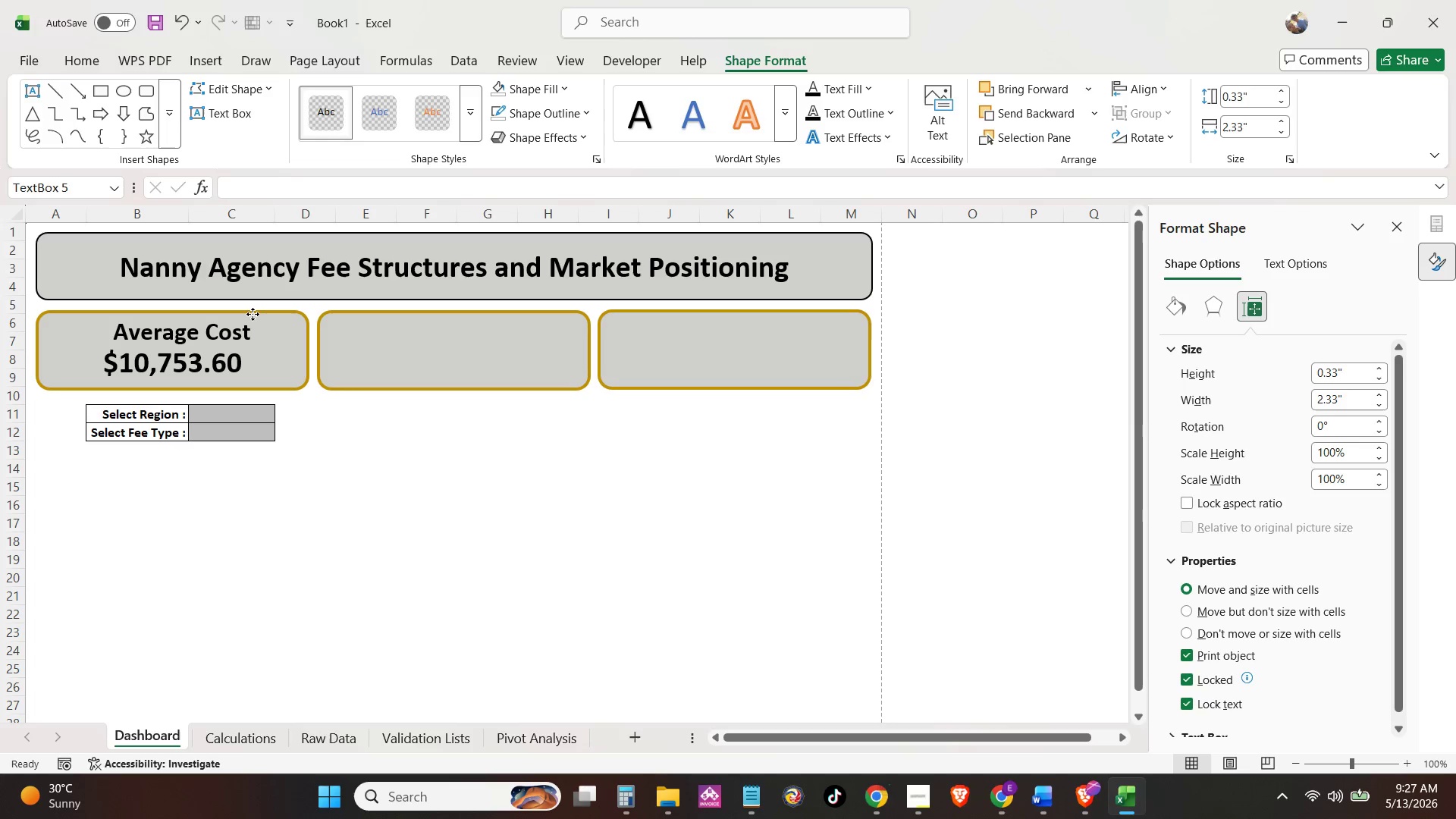 
hold_key(key=ControlLeft, duration=0.52)
left_click([287, 372])
 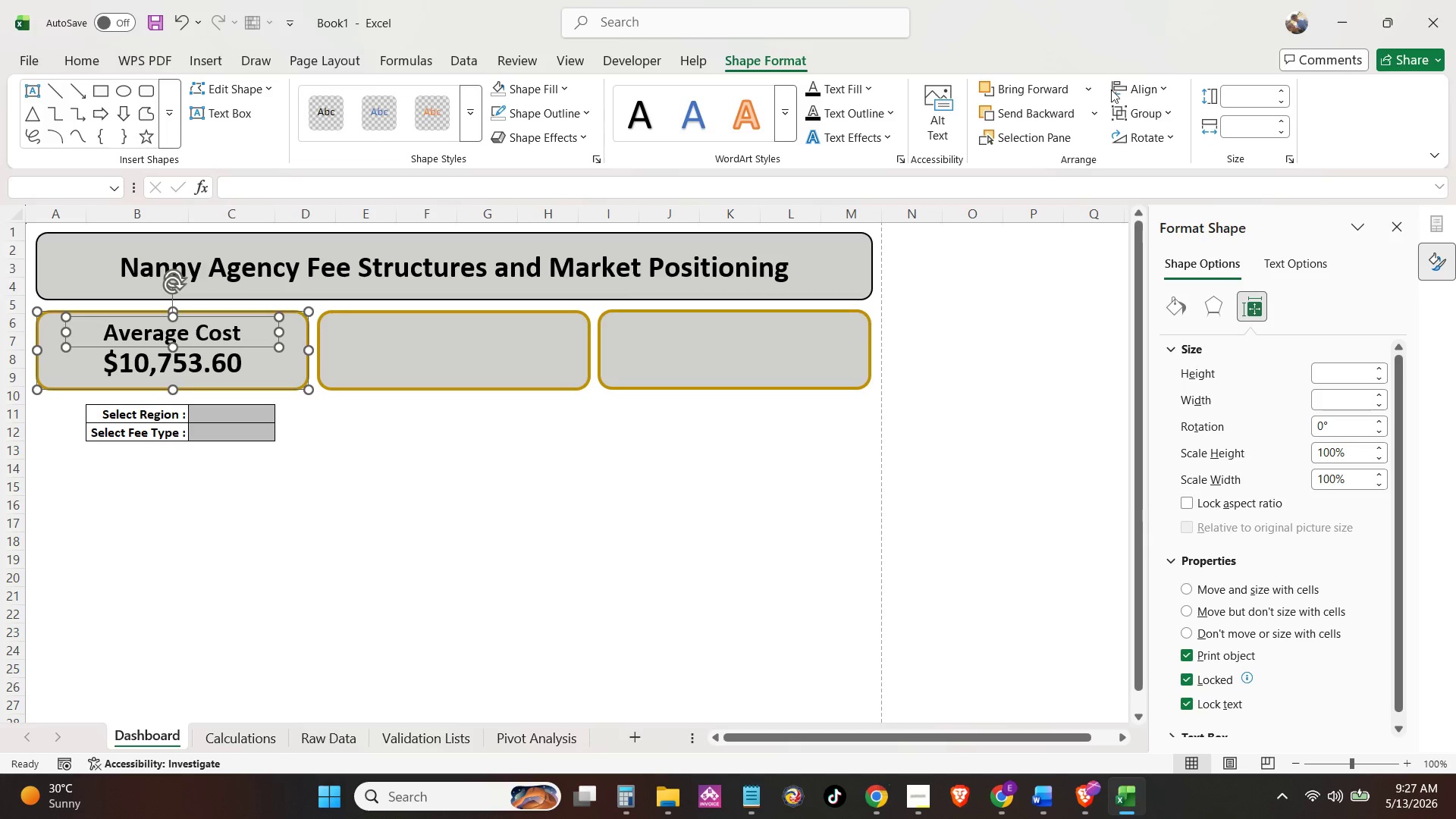 
left_click([1133, 87])
 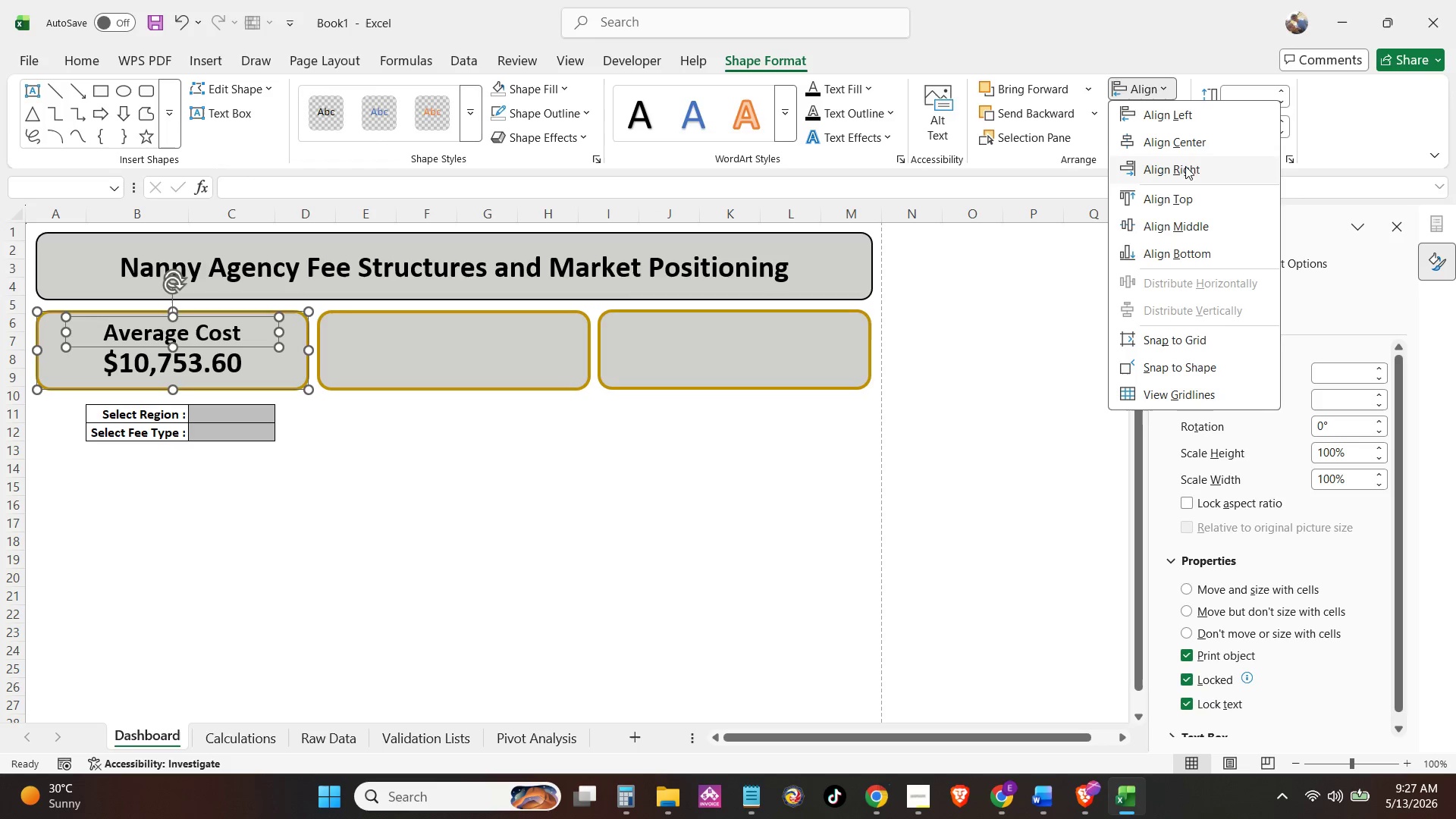 
left_click([1185, 143])
 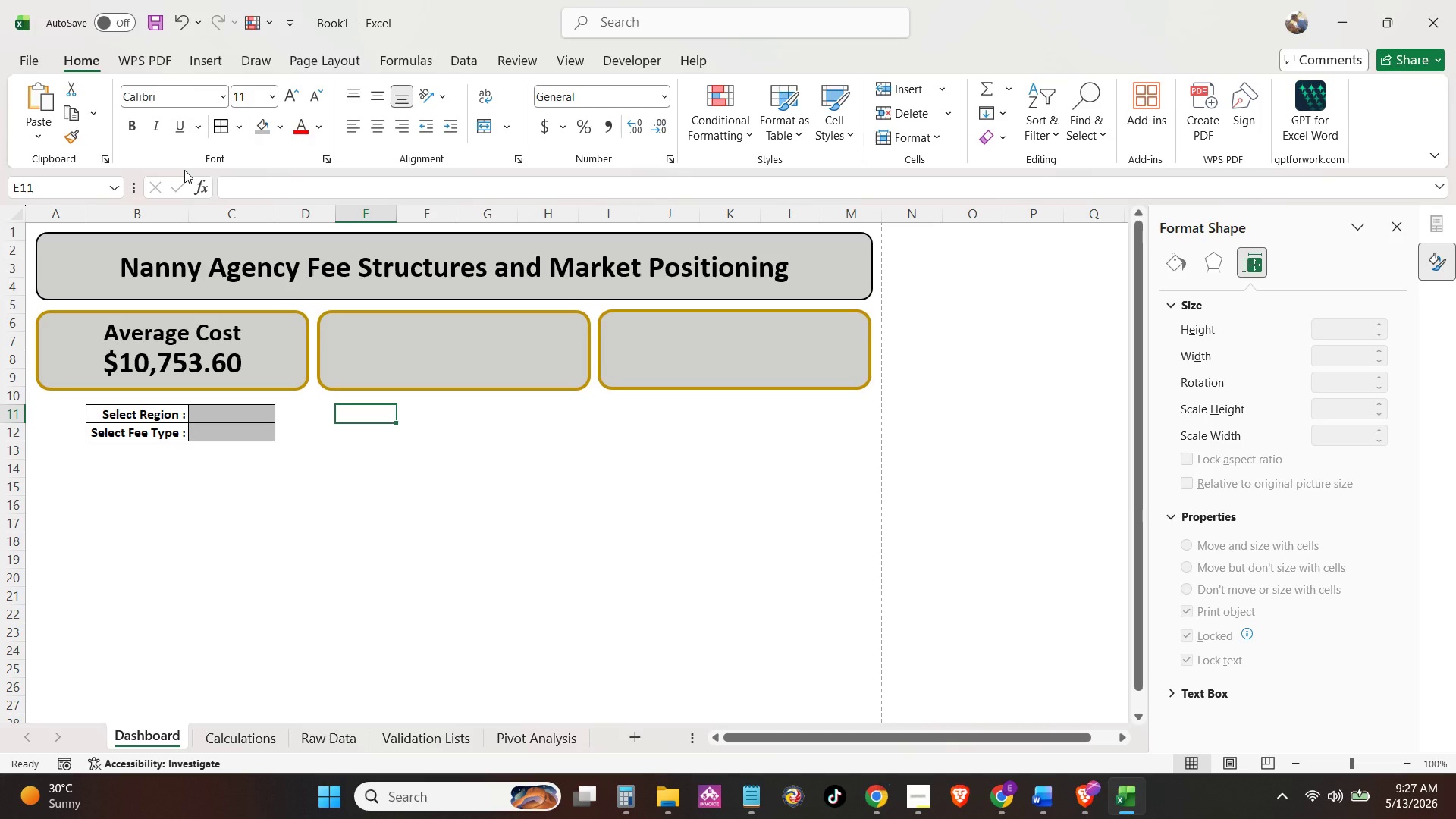 
wait(15.95)
 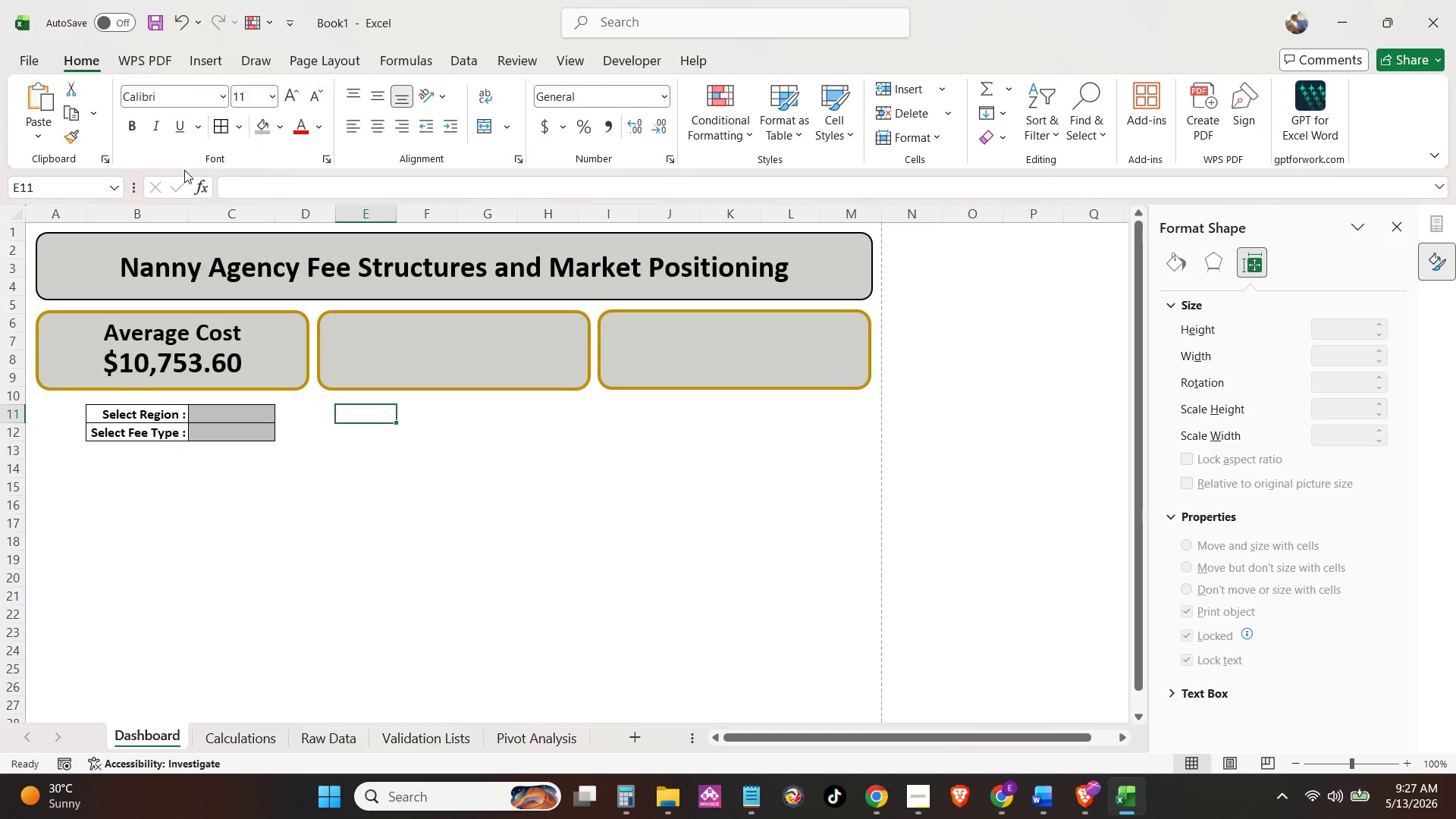 
left_click([177, 325])
 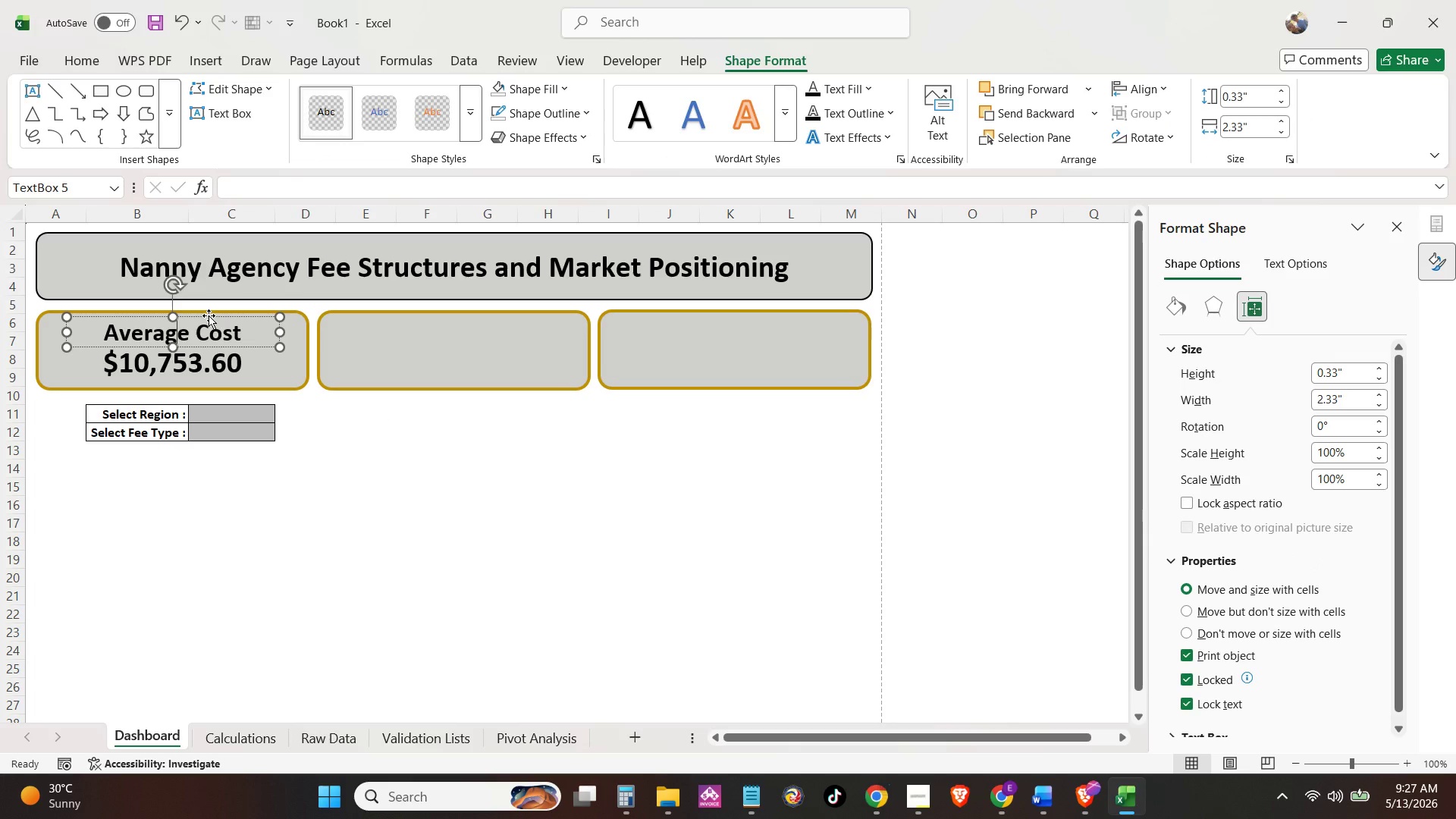 
left_click([208, 318])
 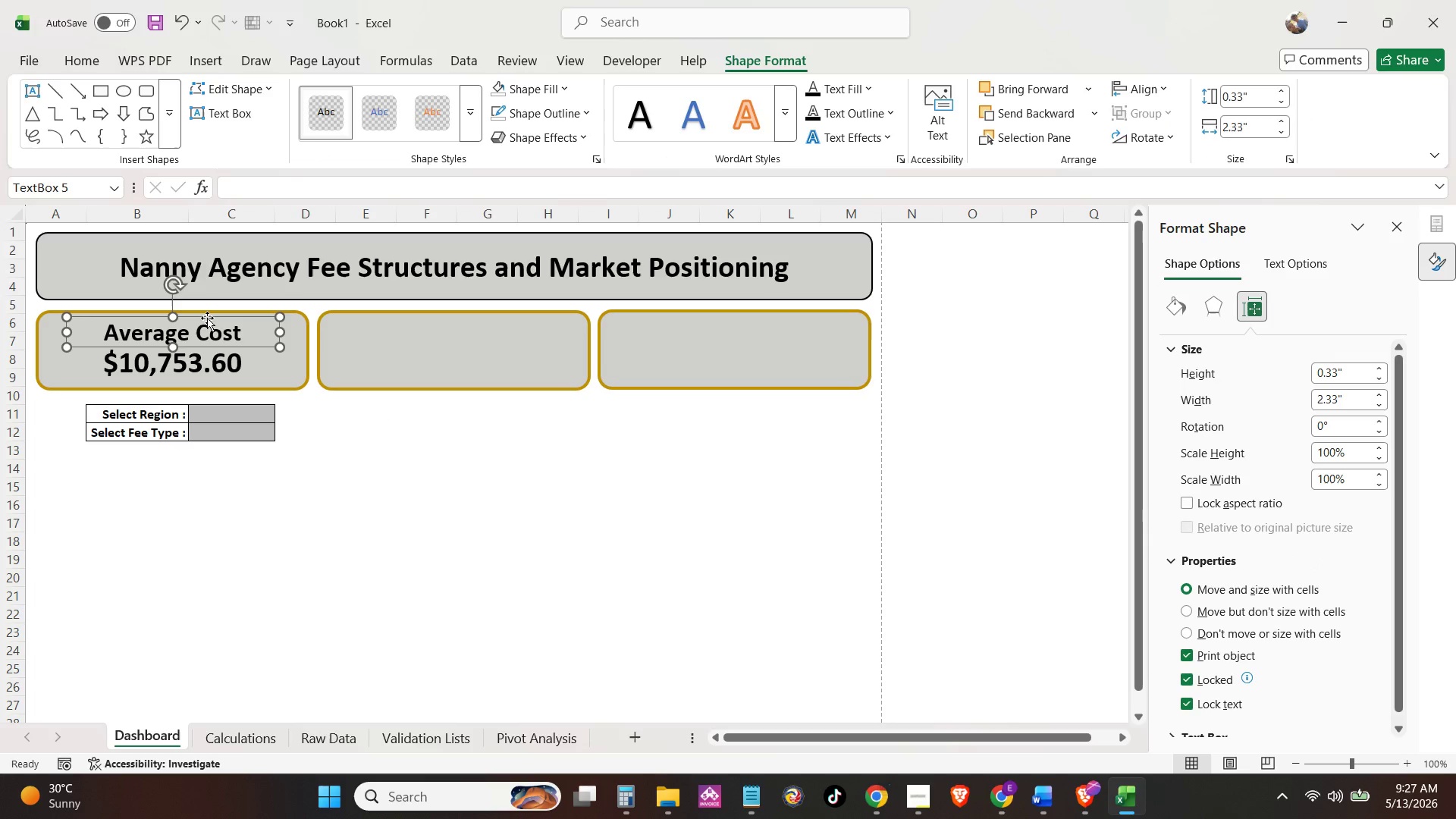 
key(Control+C)
 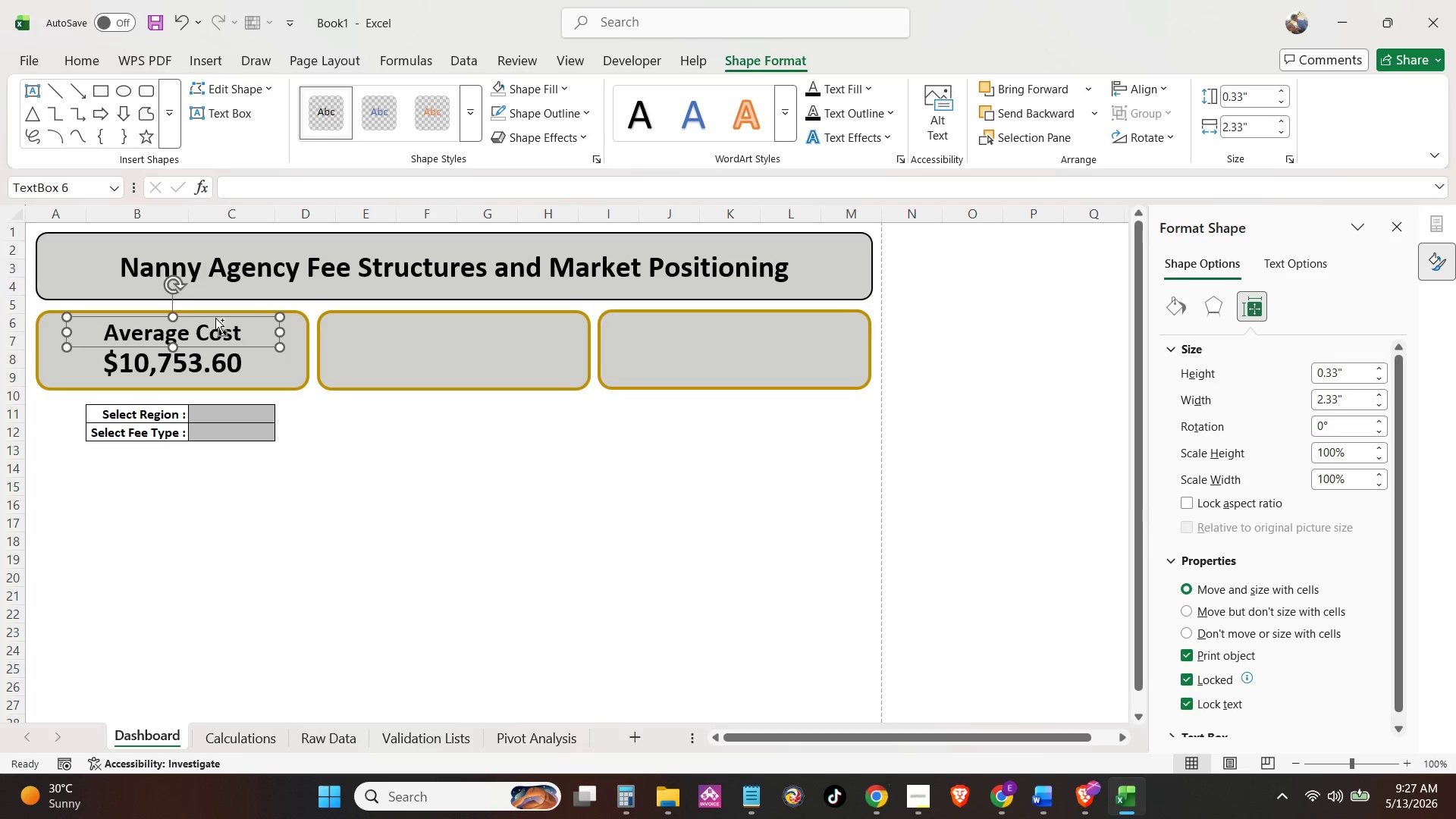 
key(Control+V)
 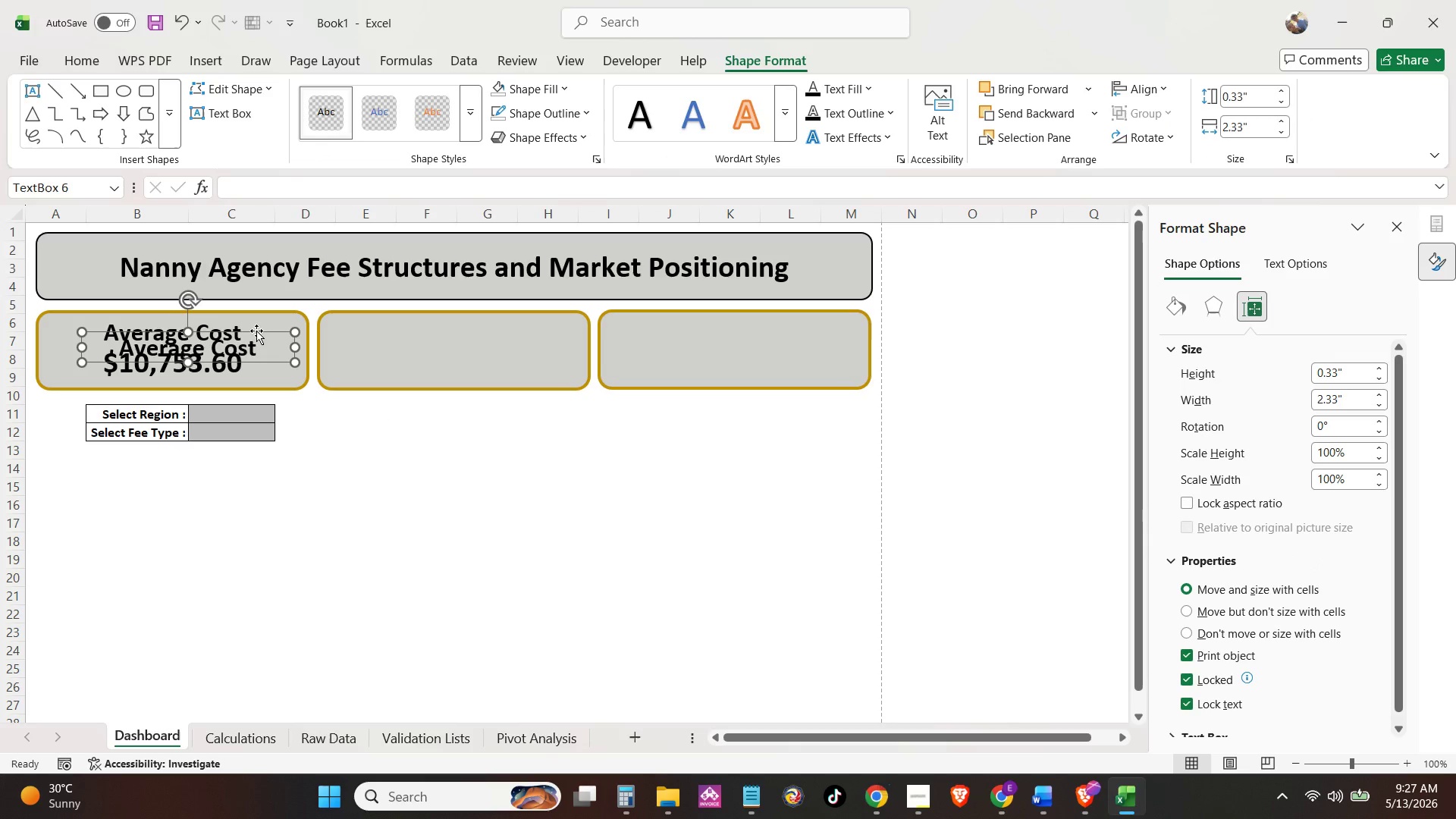 
key(Control+Z)
 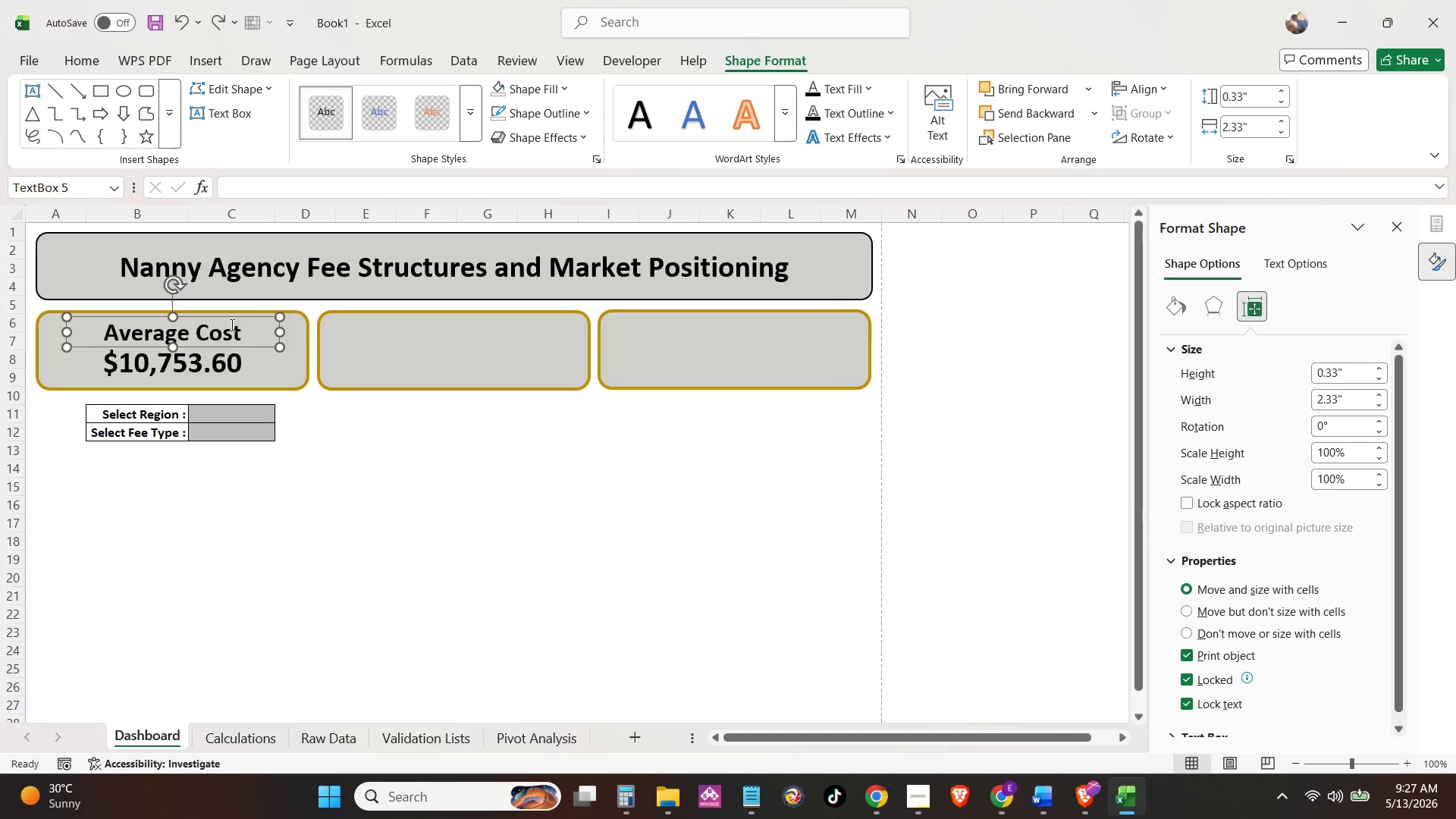 
hold_key(key=ControlLeft, duration=4.56)
left_click_drag(start_coordinate=[246, 314], to_coordinate=[527, 315])
 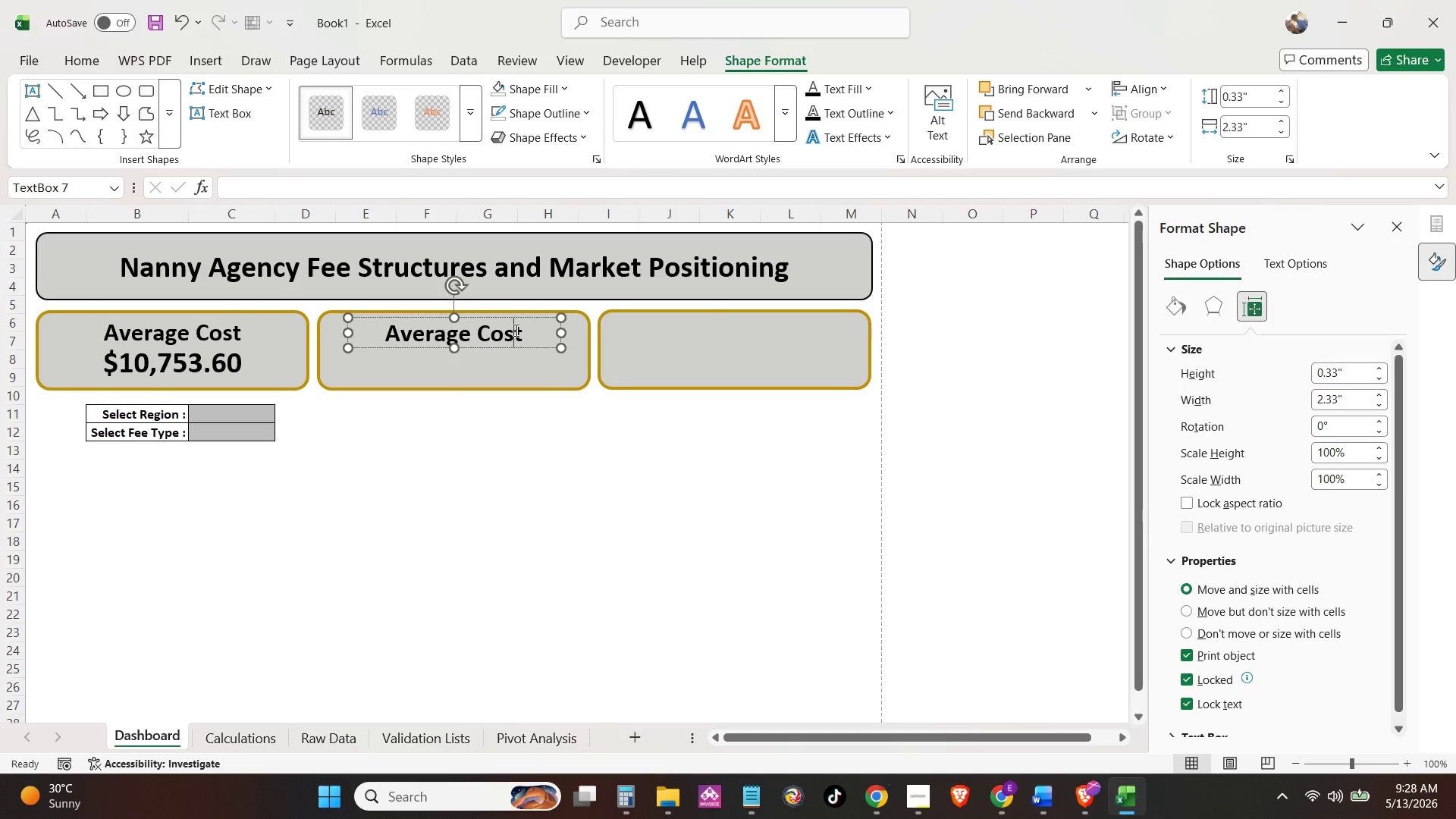 
double_click([516, 330])
 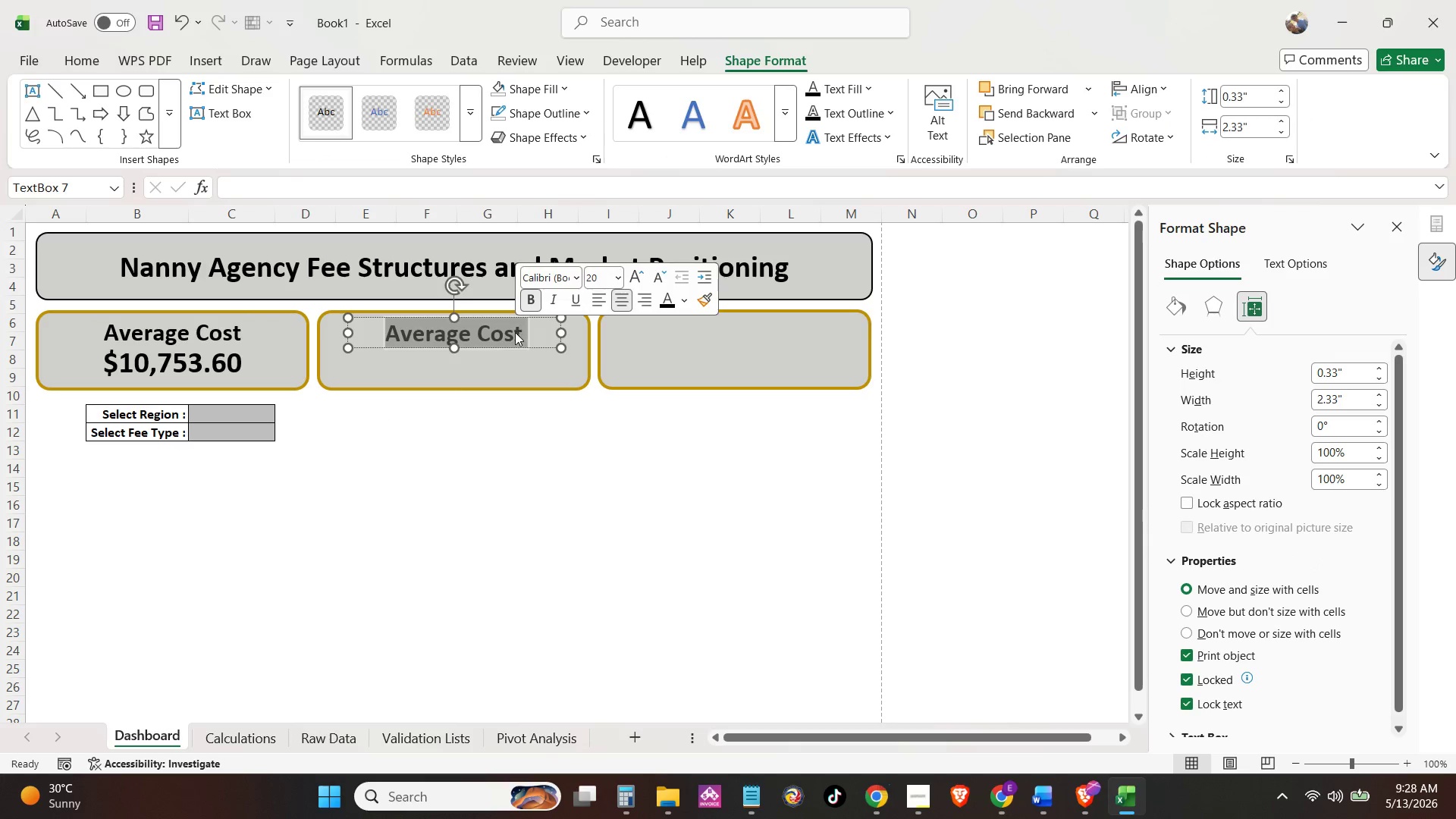 
type(Total Agency)
key(Backspace)
type(ies)
 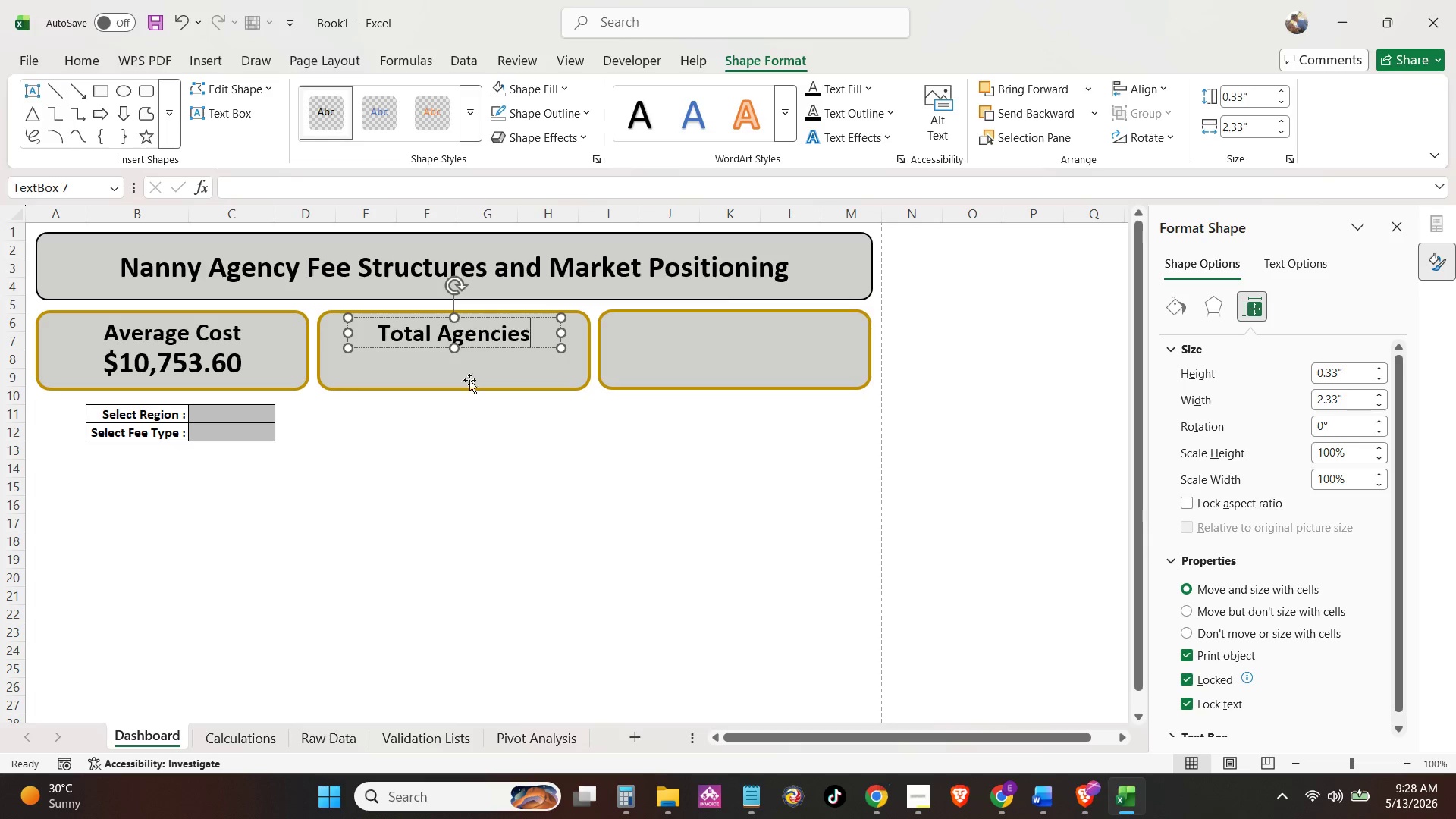 
left_click_drag(start_coordinate=[521, 537], to_coordinate=[521, 532])
 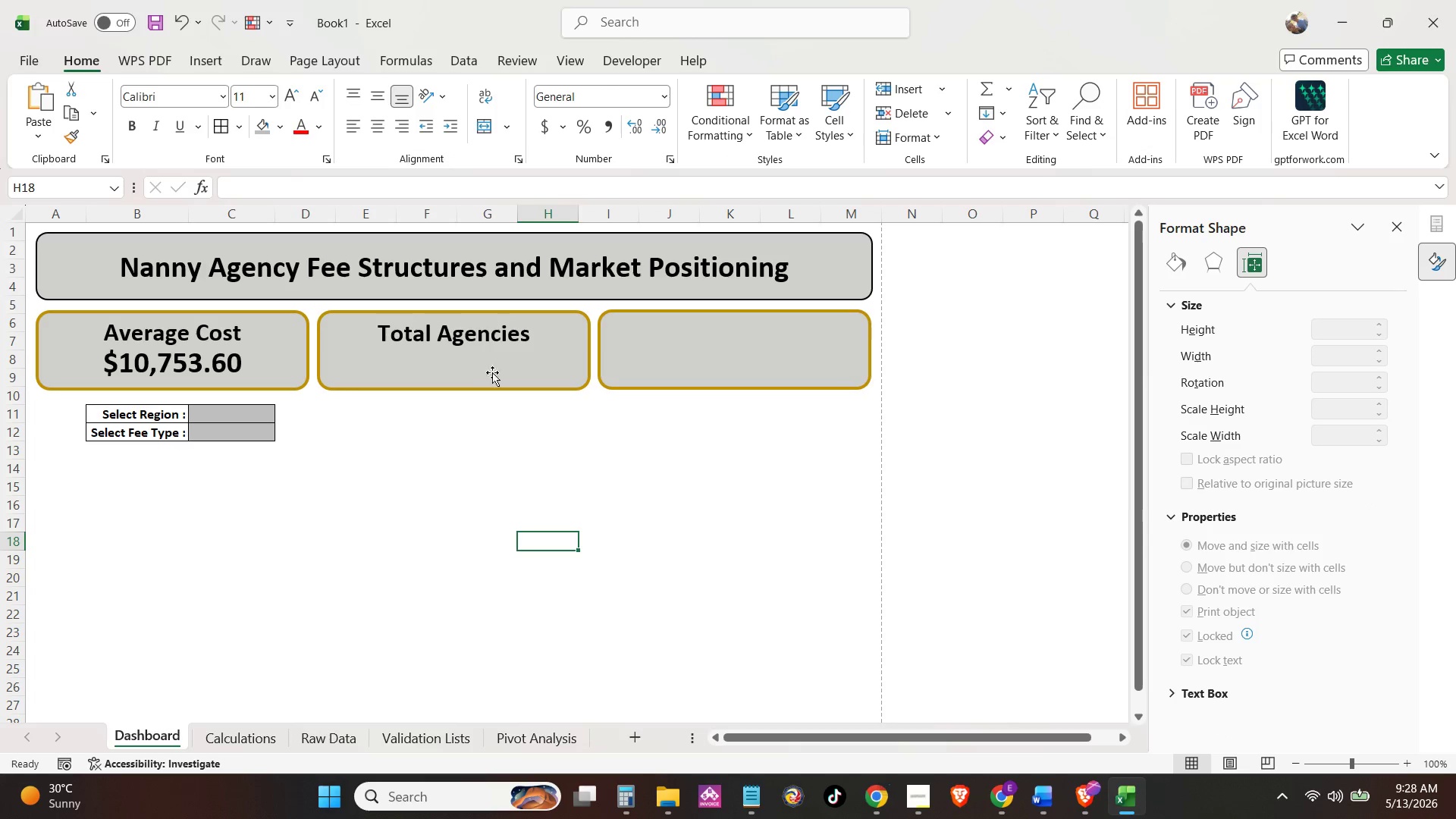 
left_click([502, 340])
 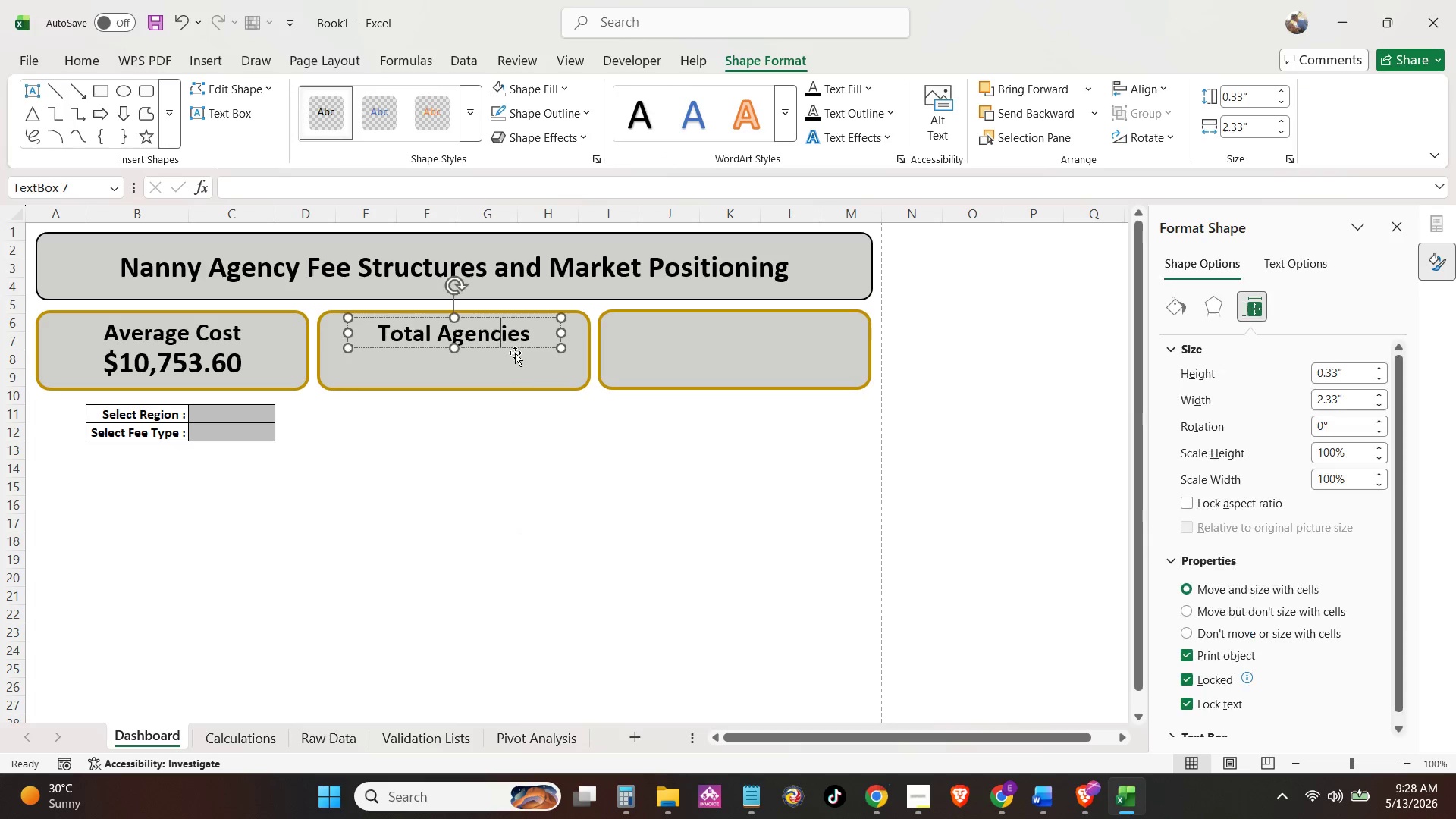 
hold_key(key=ControlLeft, duration=0.38)
double_click([532, 364])
 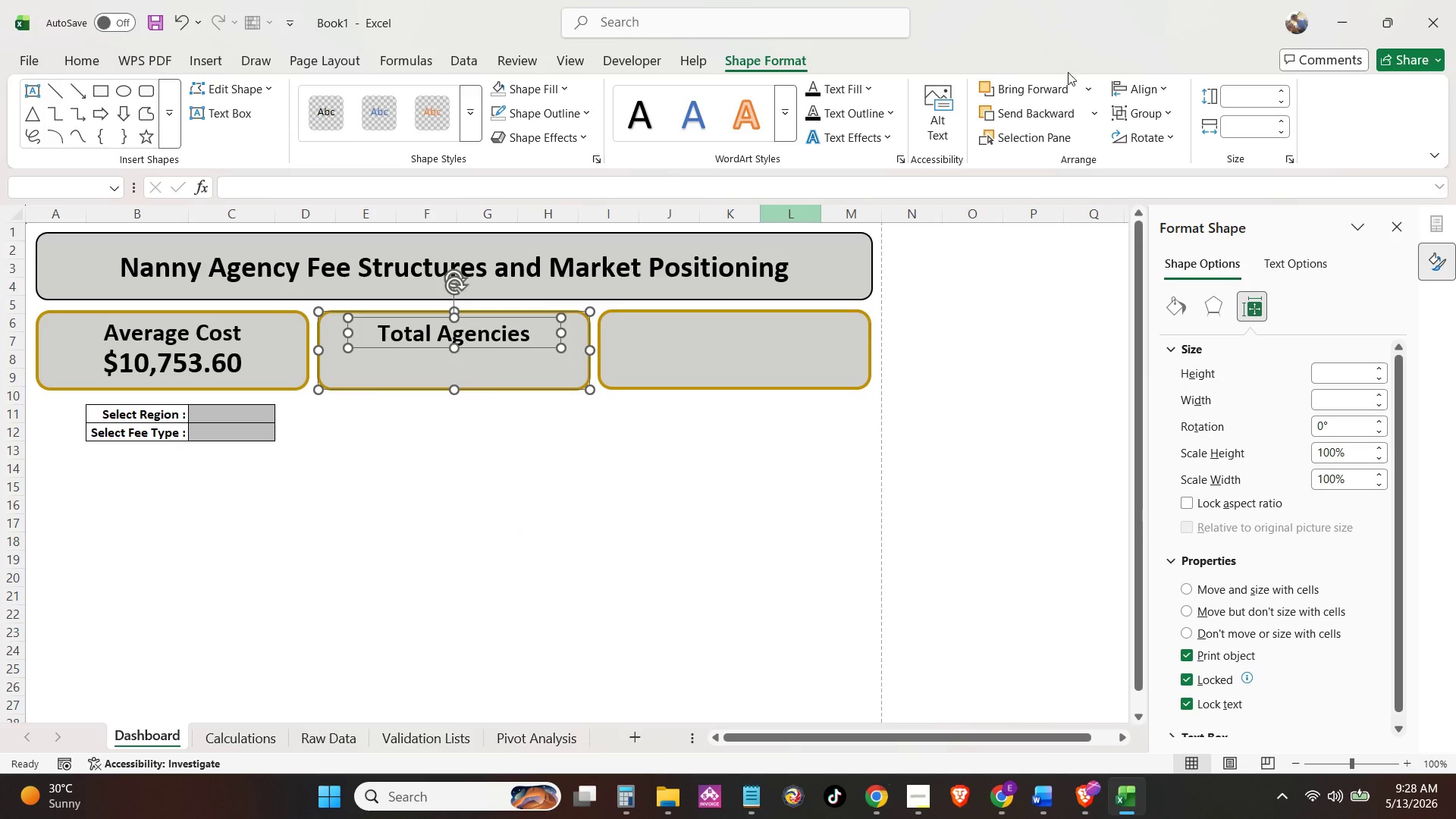 
left_click([1141, 82])
 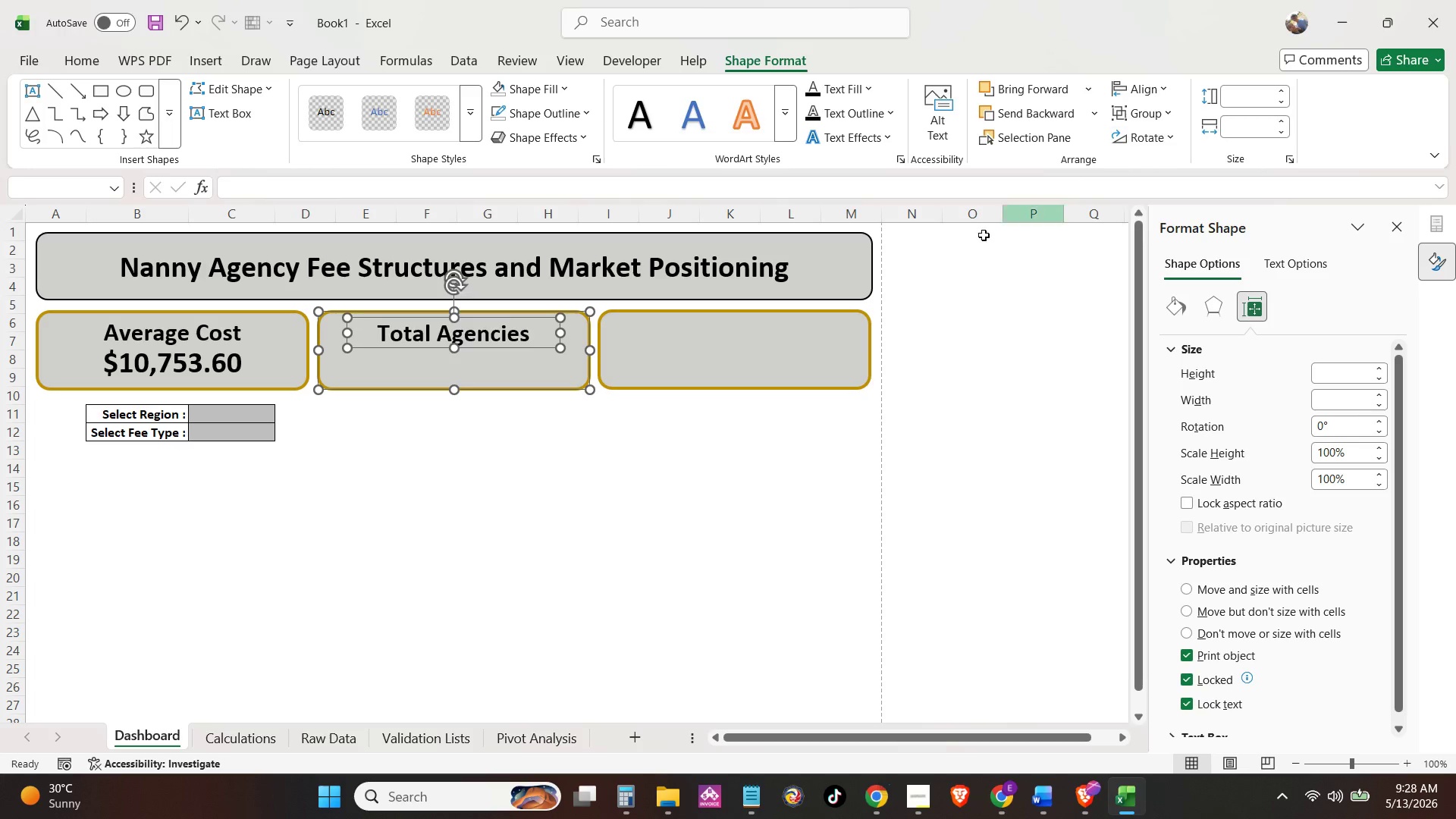 
left_click([752, 466])
 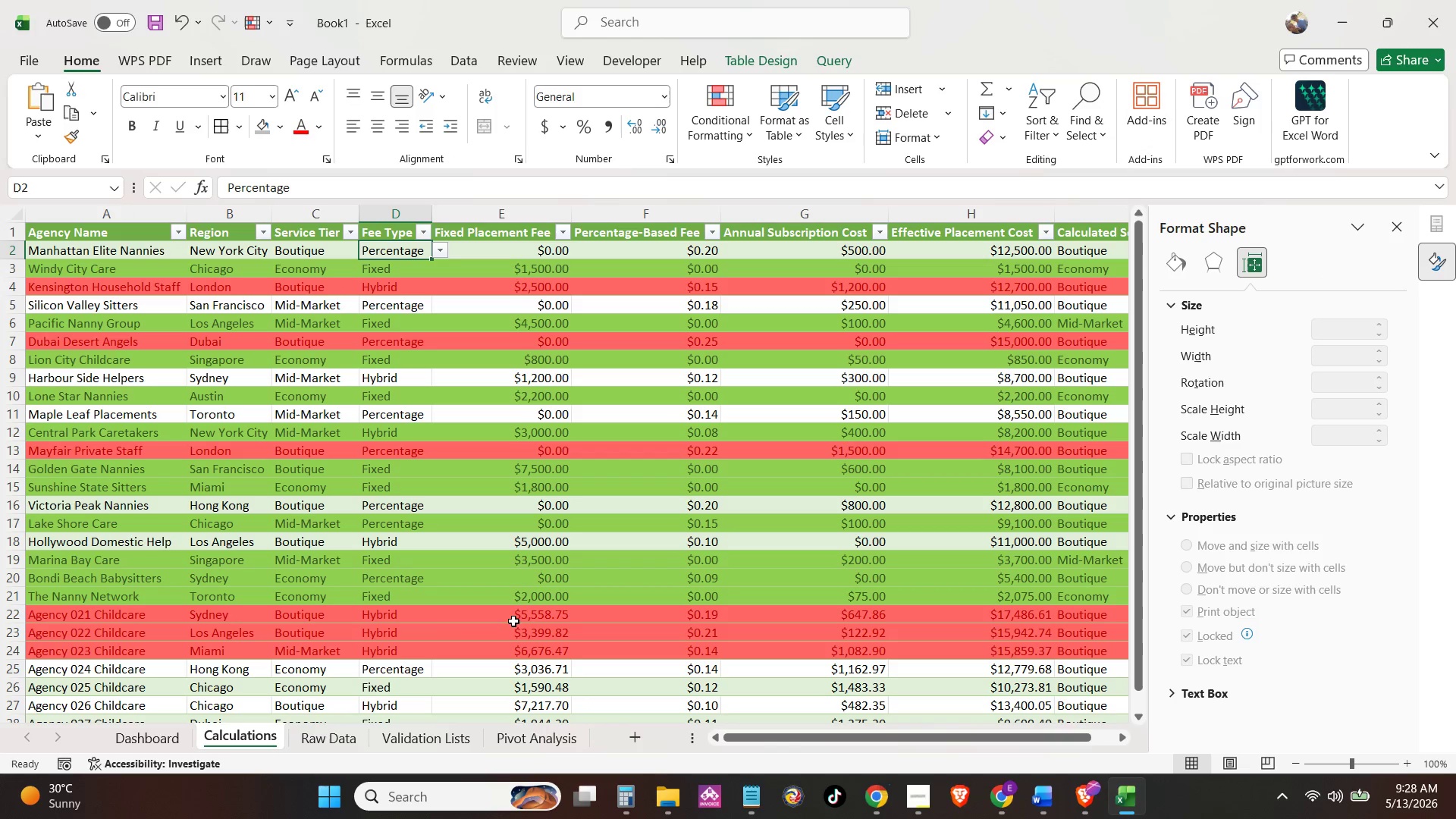 
wait(9.88)
 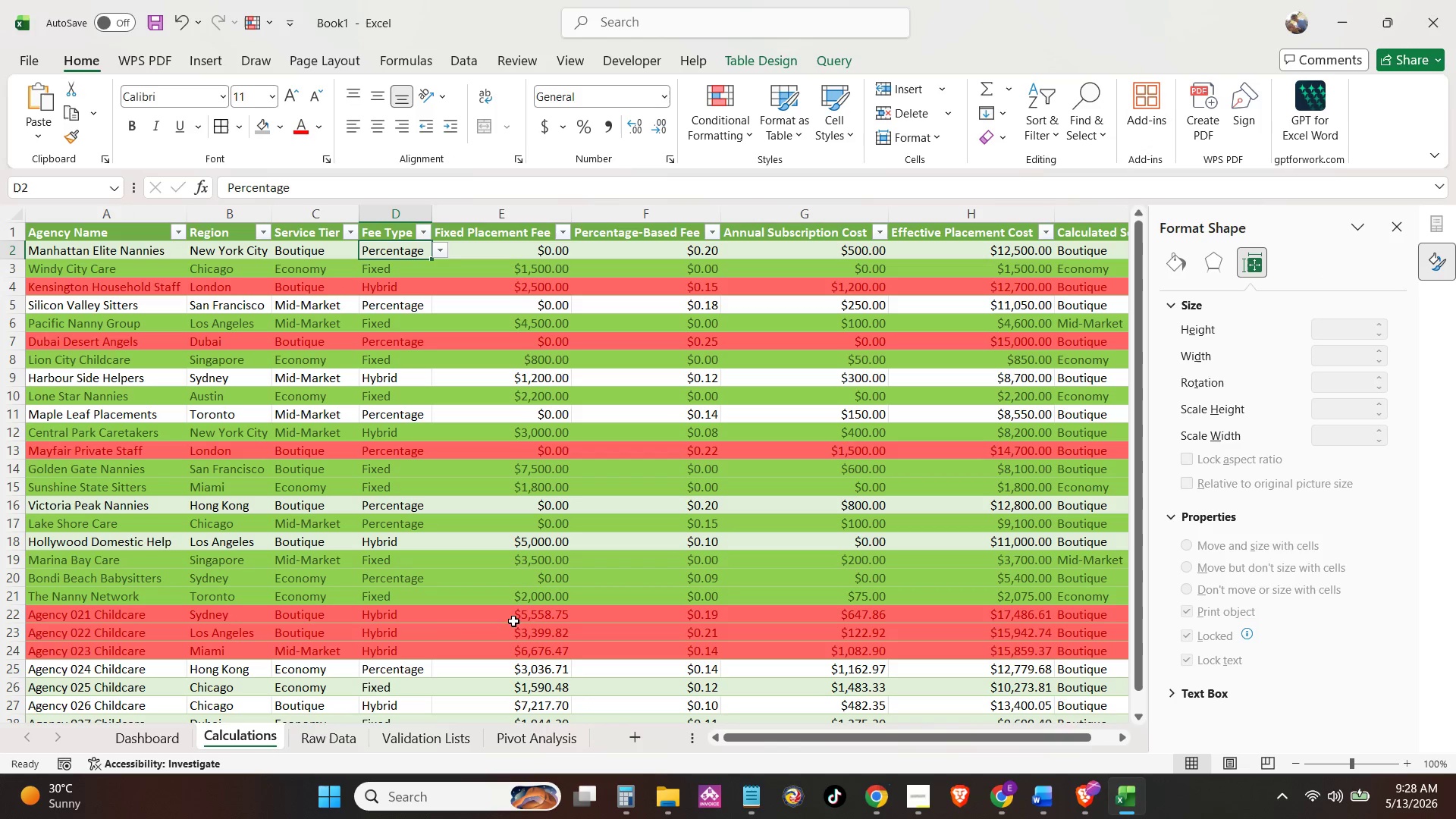 
left_click_drag(start_coordinate=[848, 736], to_coordinate=[789, 738])
 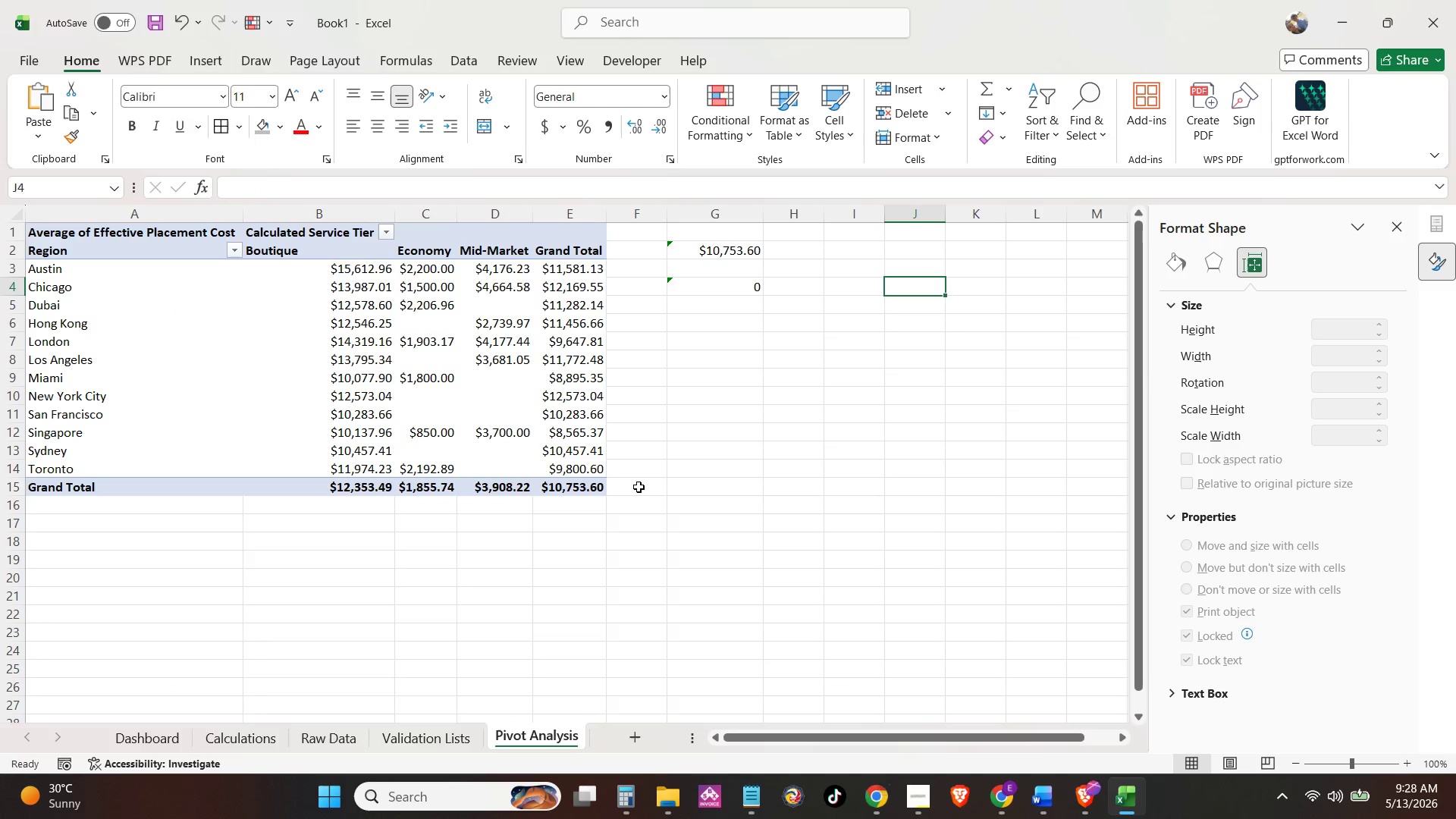 
wait(11.12)
 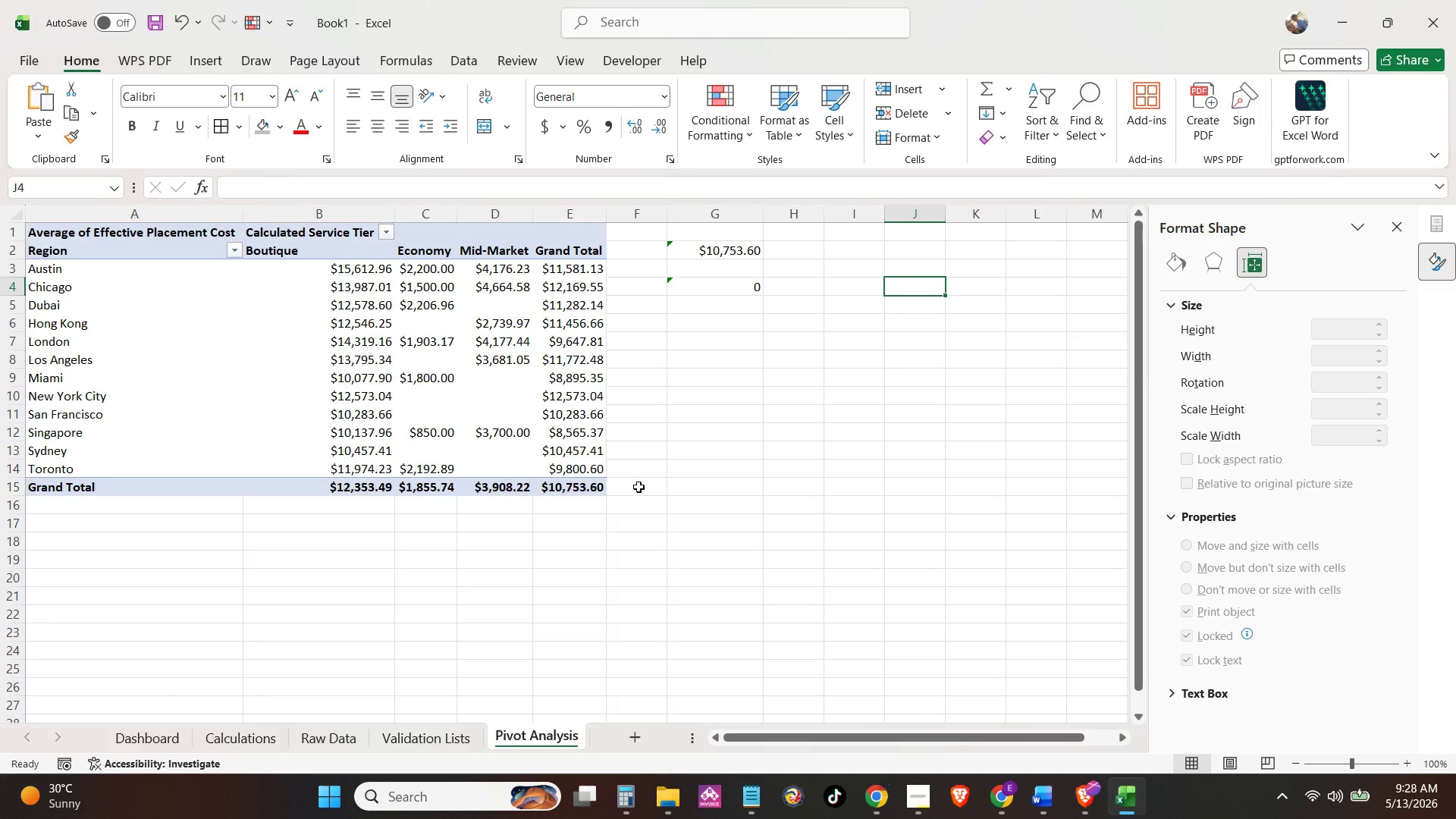 
left_click([390, 741])
 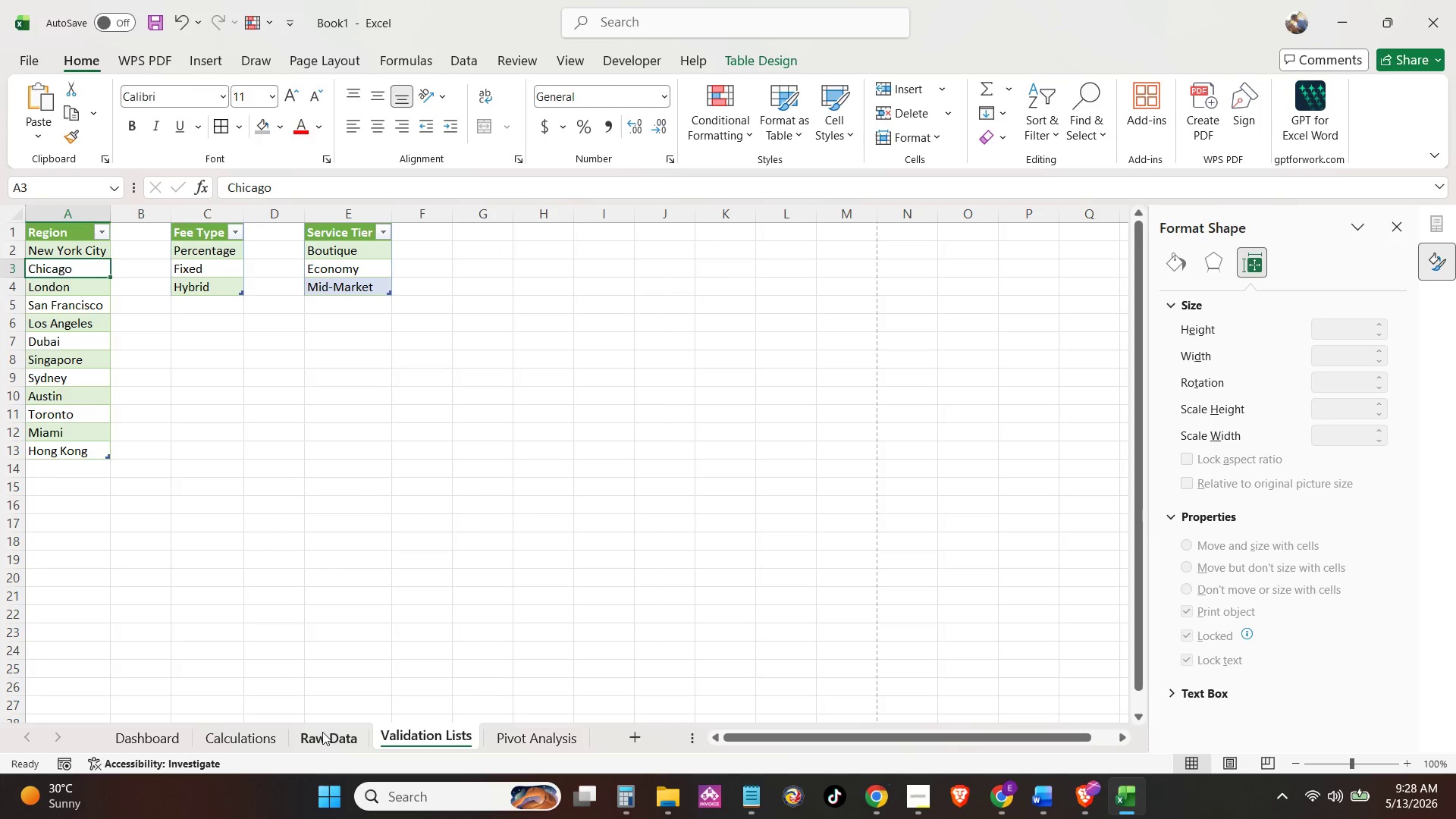 
left_click([326, 726])
 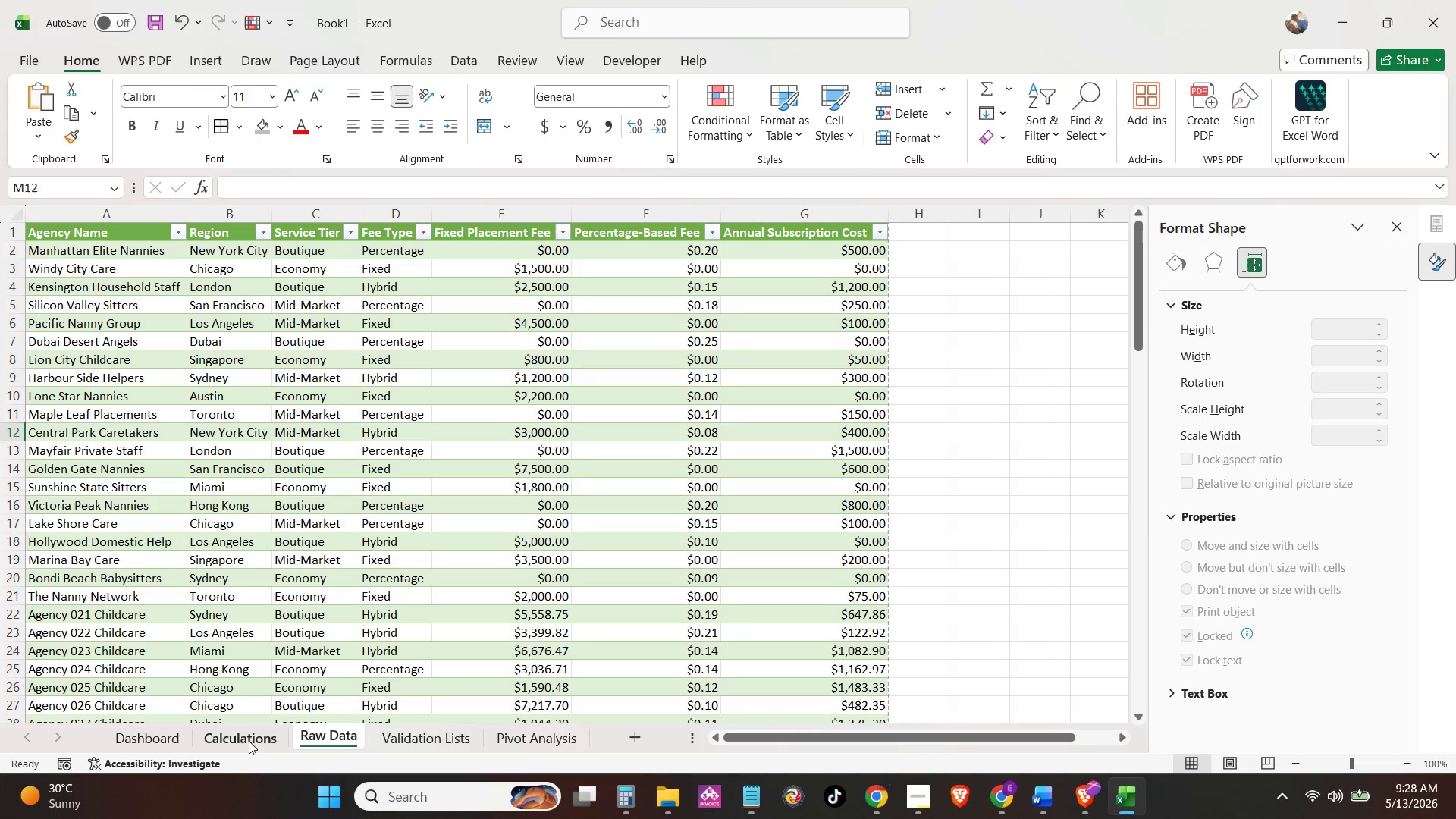 
left_click([148, 739])
 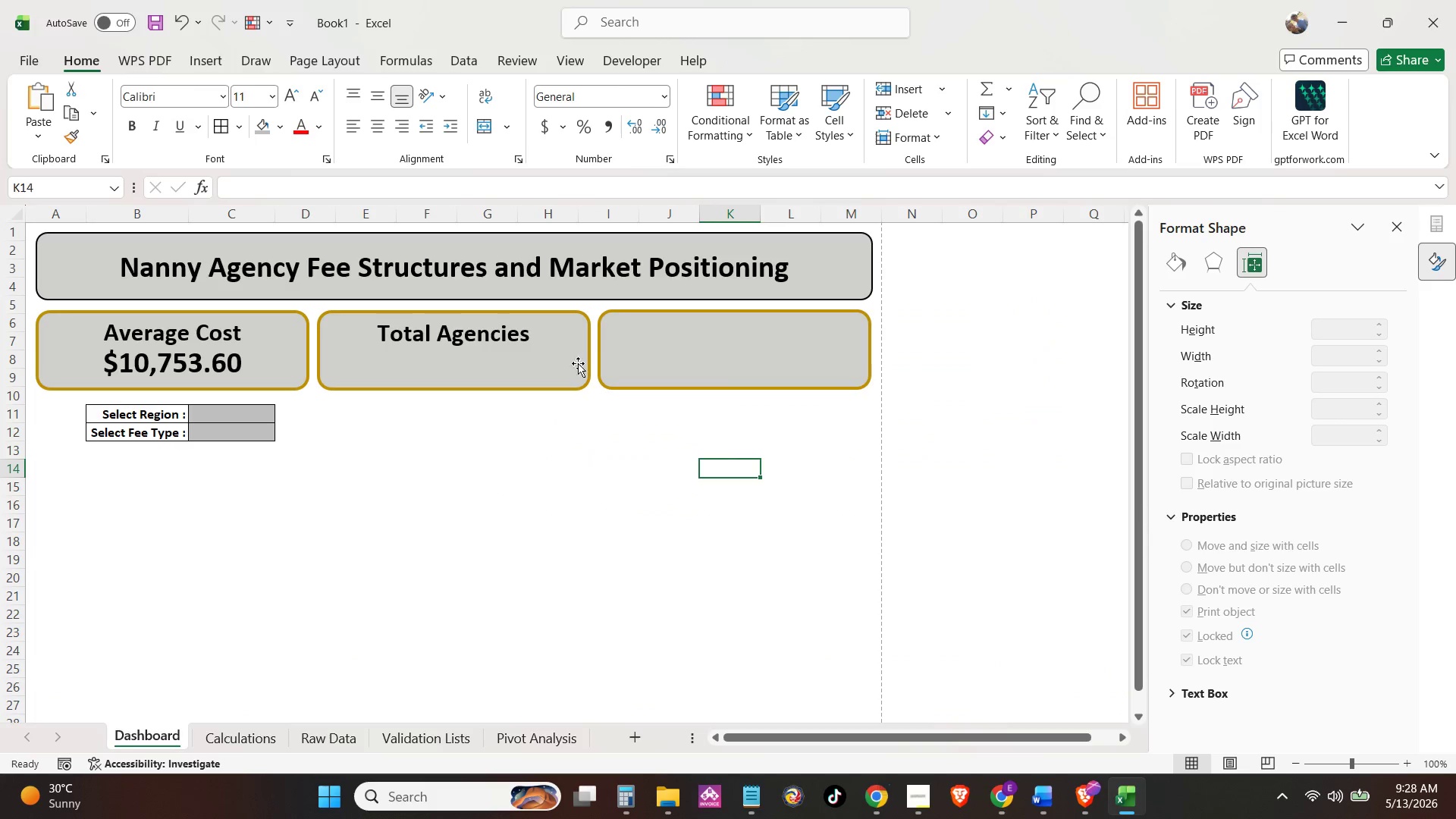 
left_click([633, 318])
 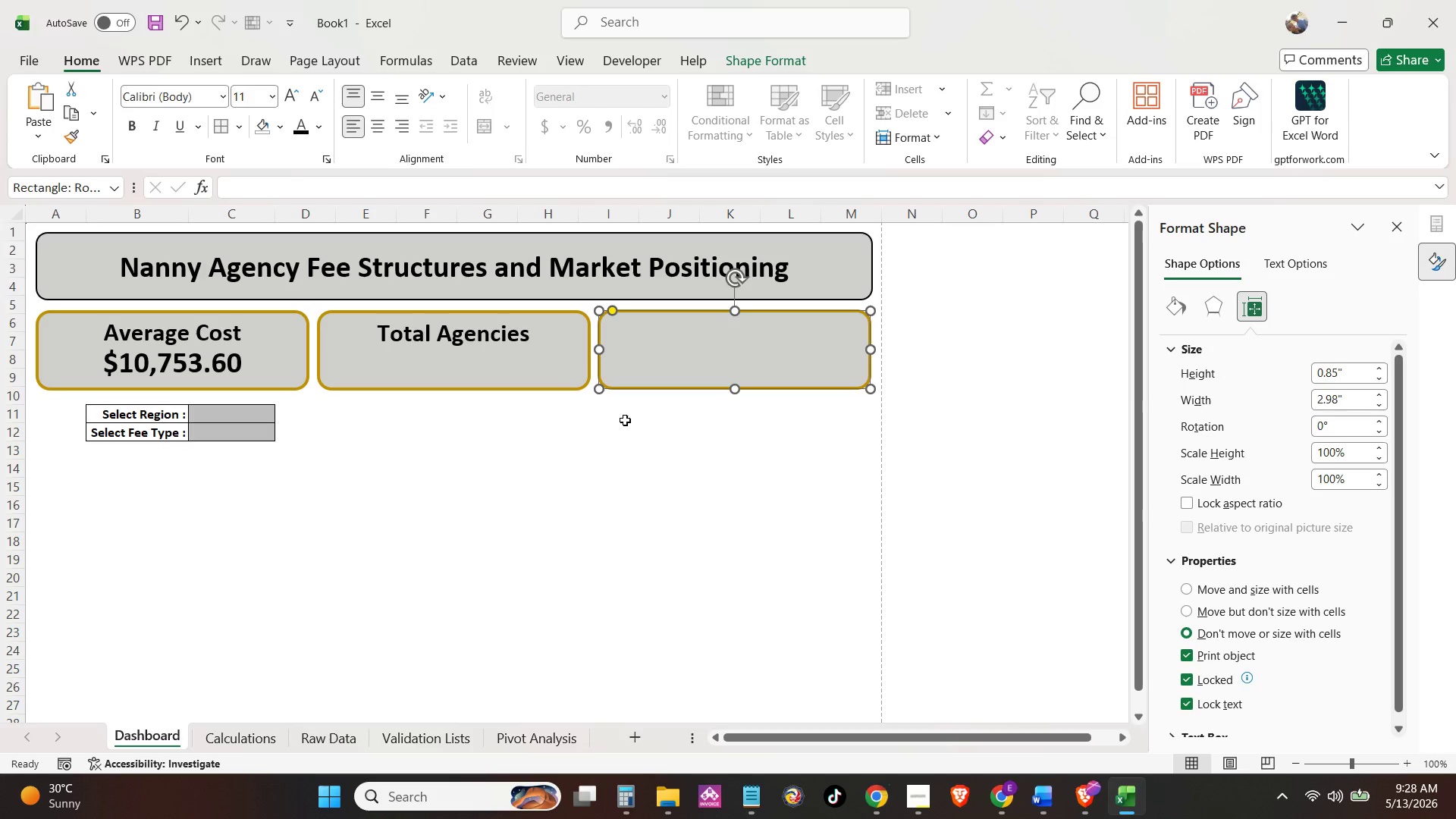 
key(Backspace)
 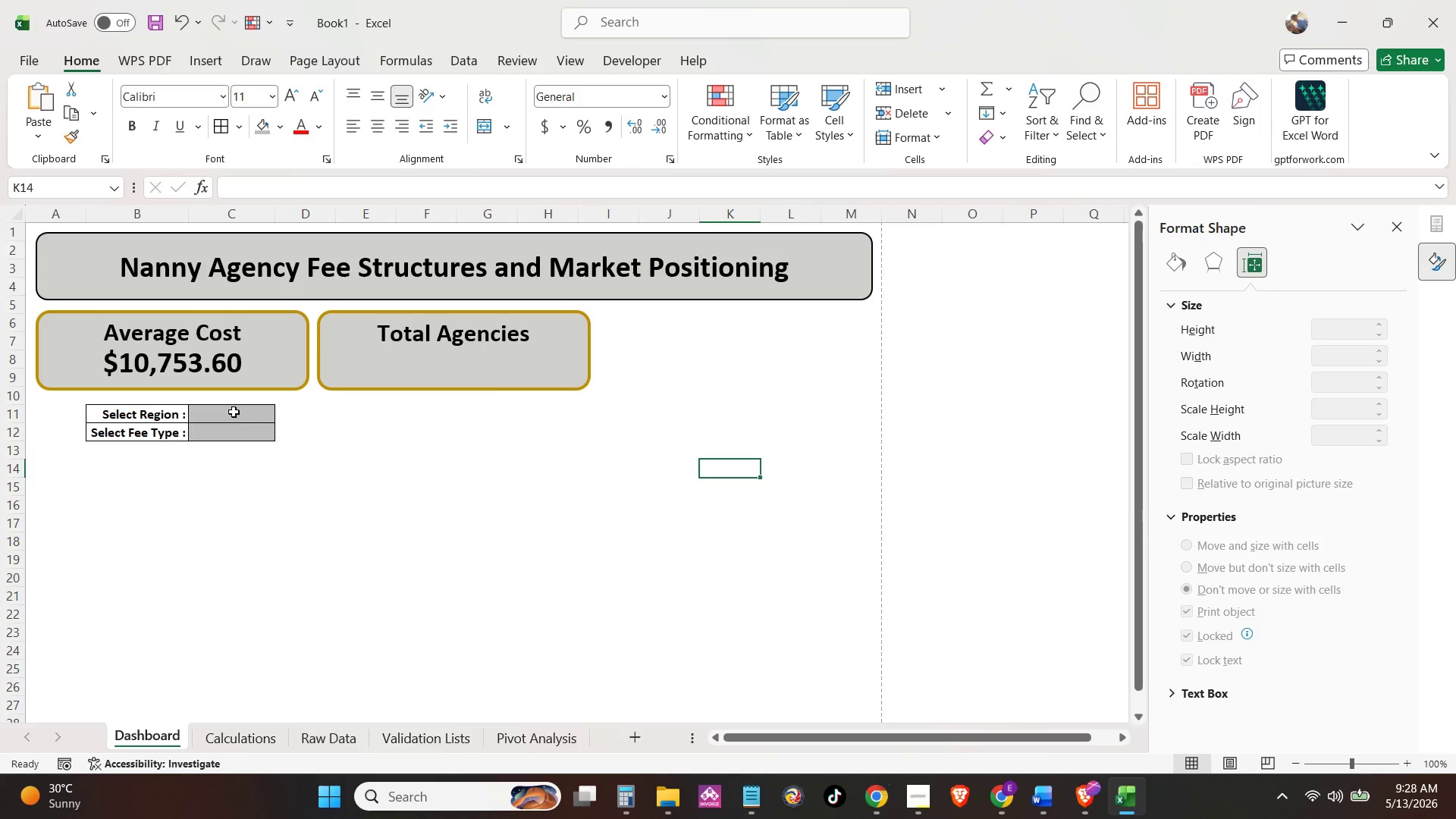 
left_click([233, 412])
 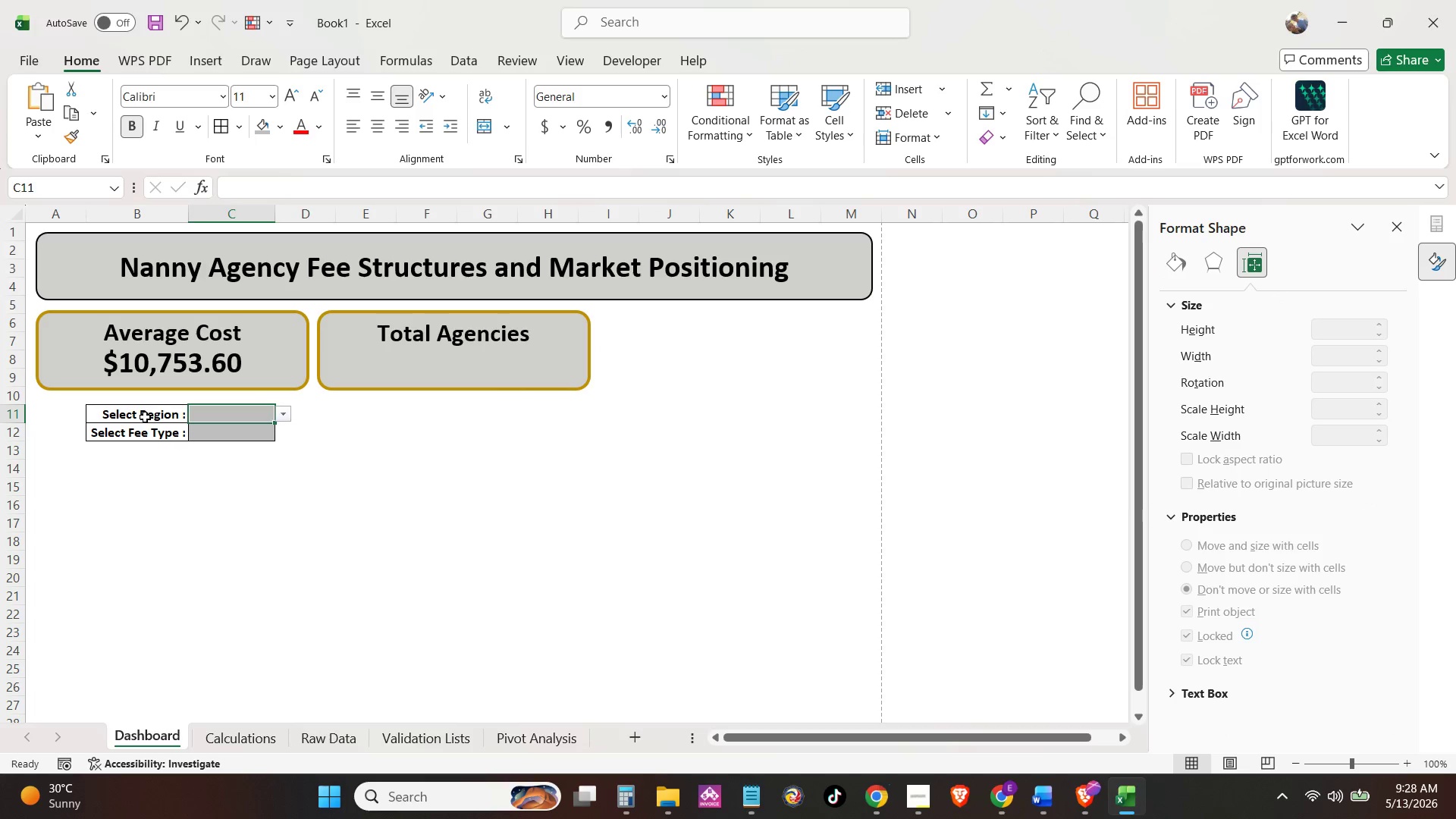 
left_click_drag(start_coordinate=[145, 417], to_coordinate=[215, 428])
 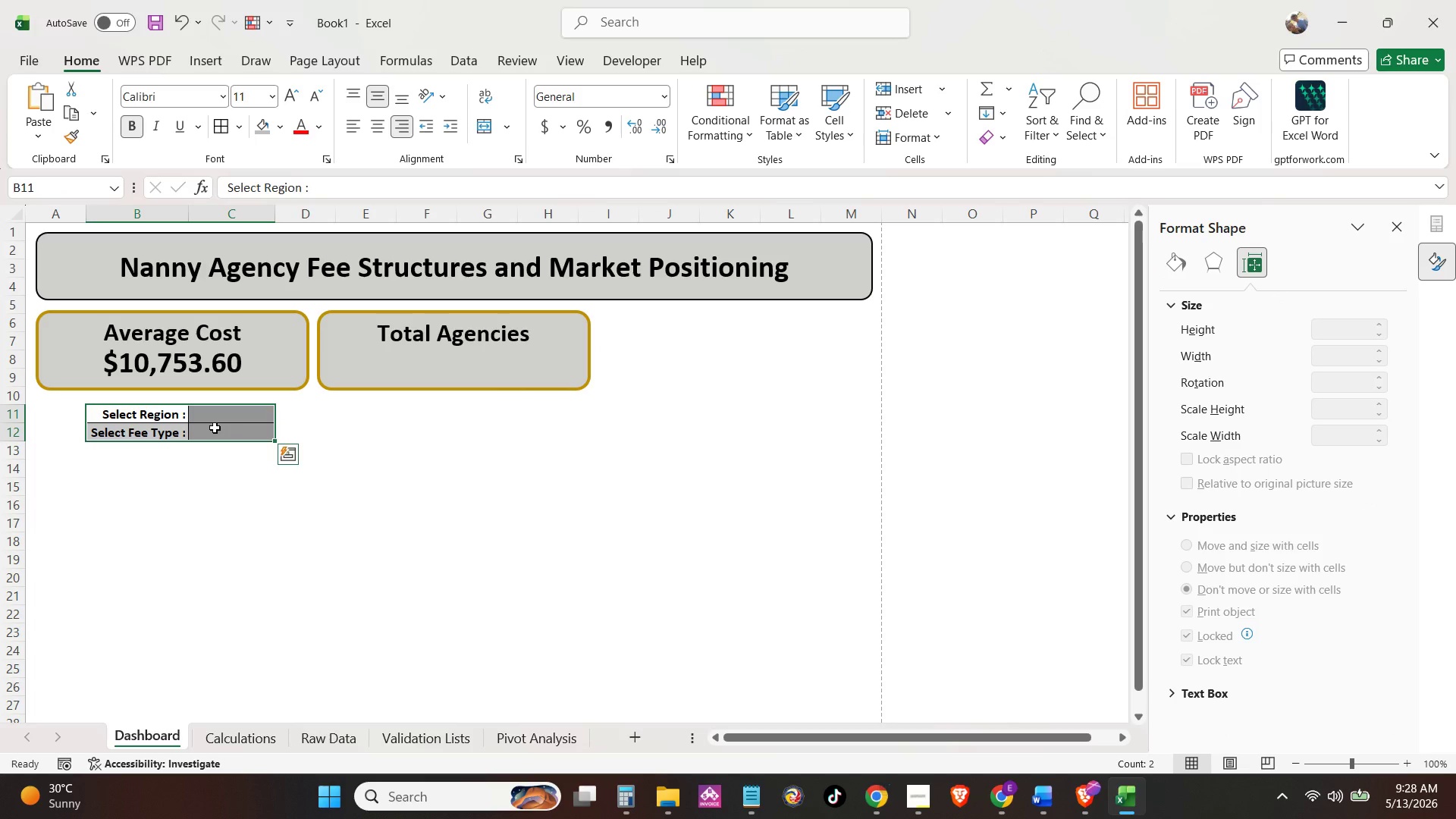 
key(Control+X)
 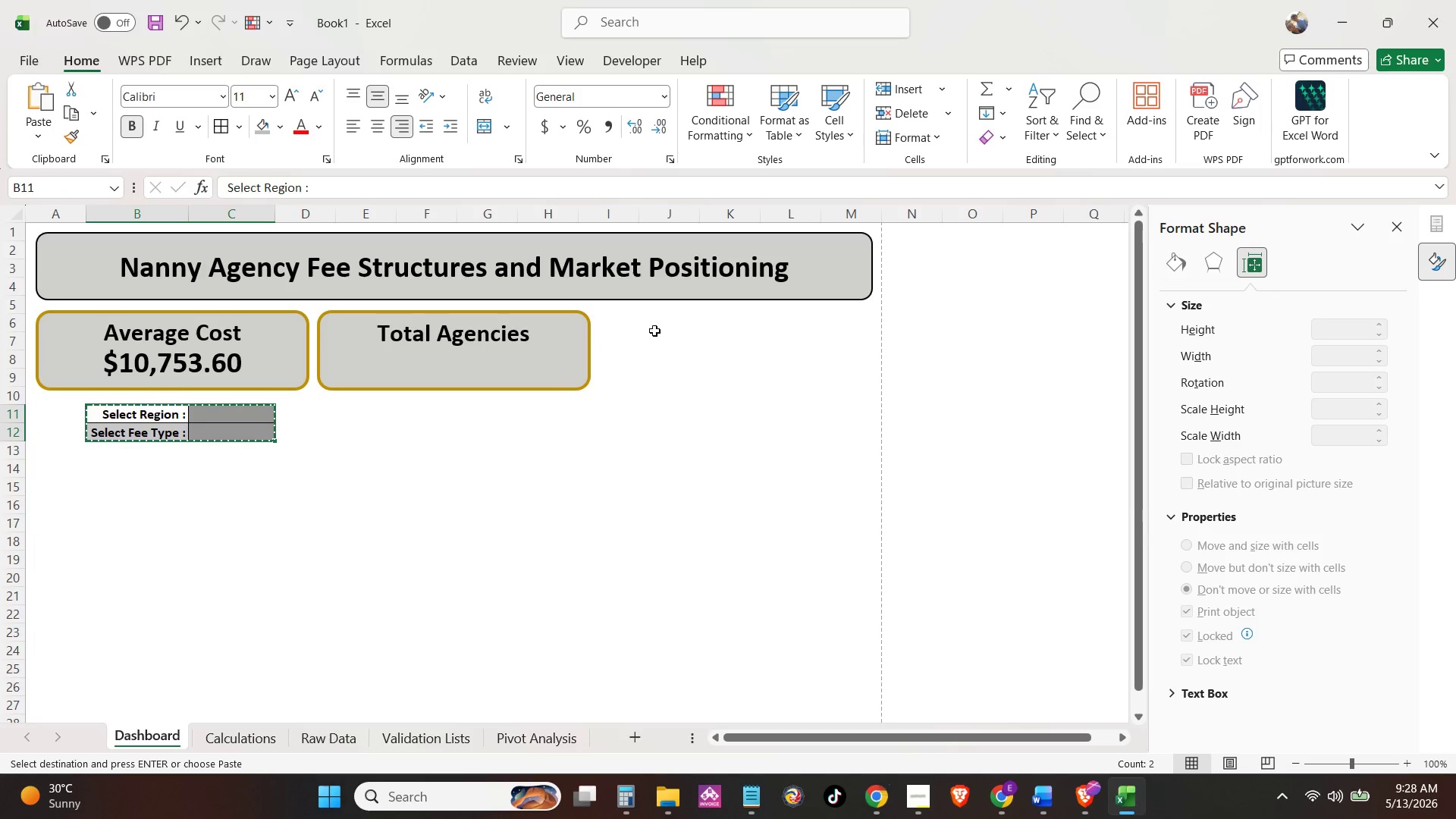 
left_click([661, 328])
 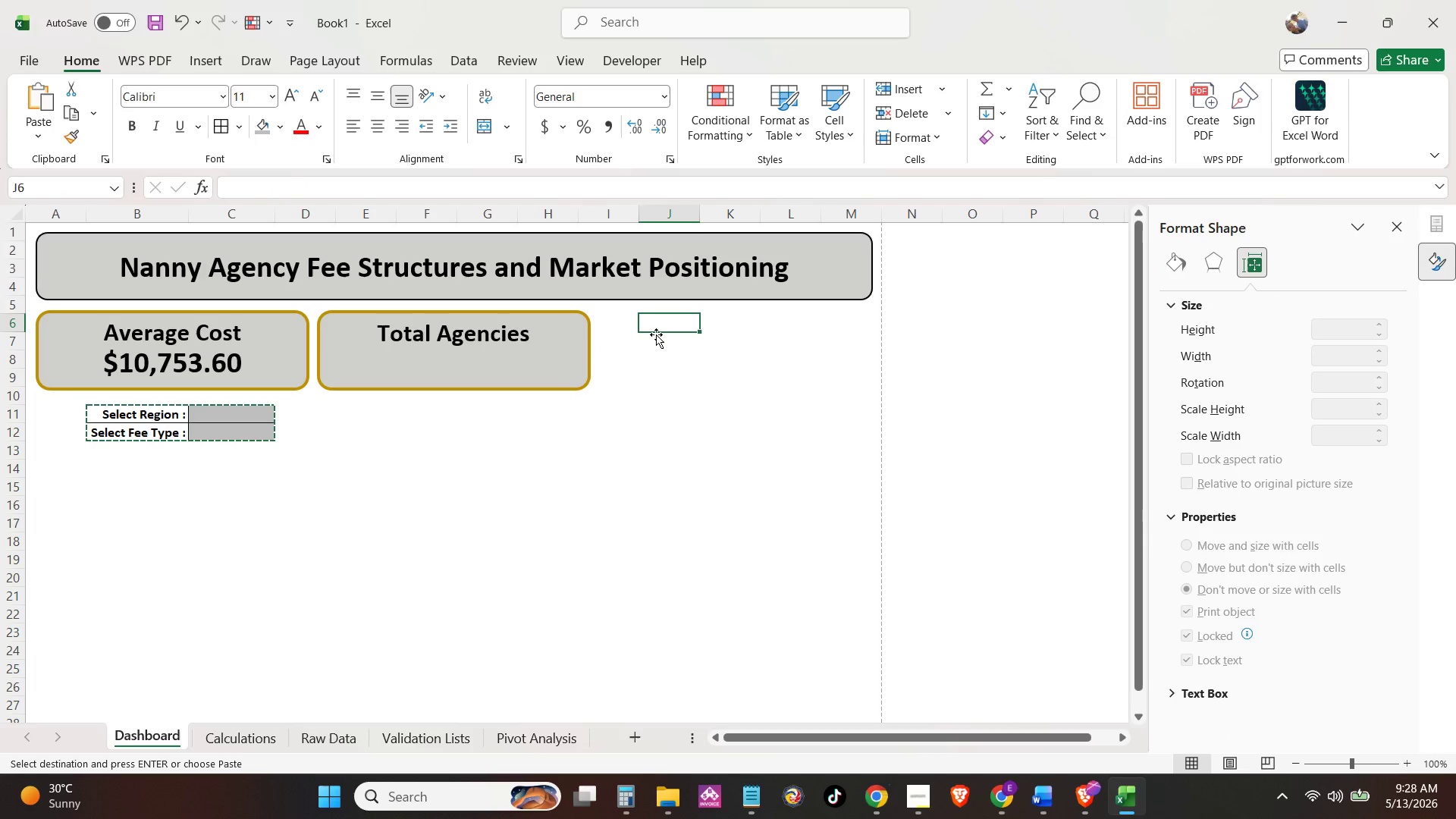 
key(Control+V)
 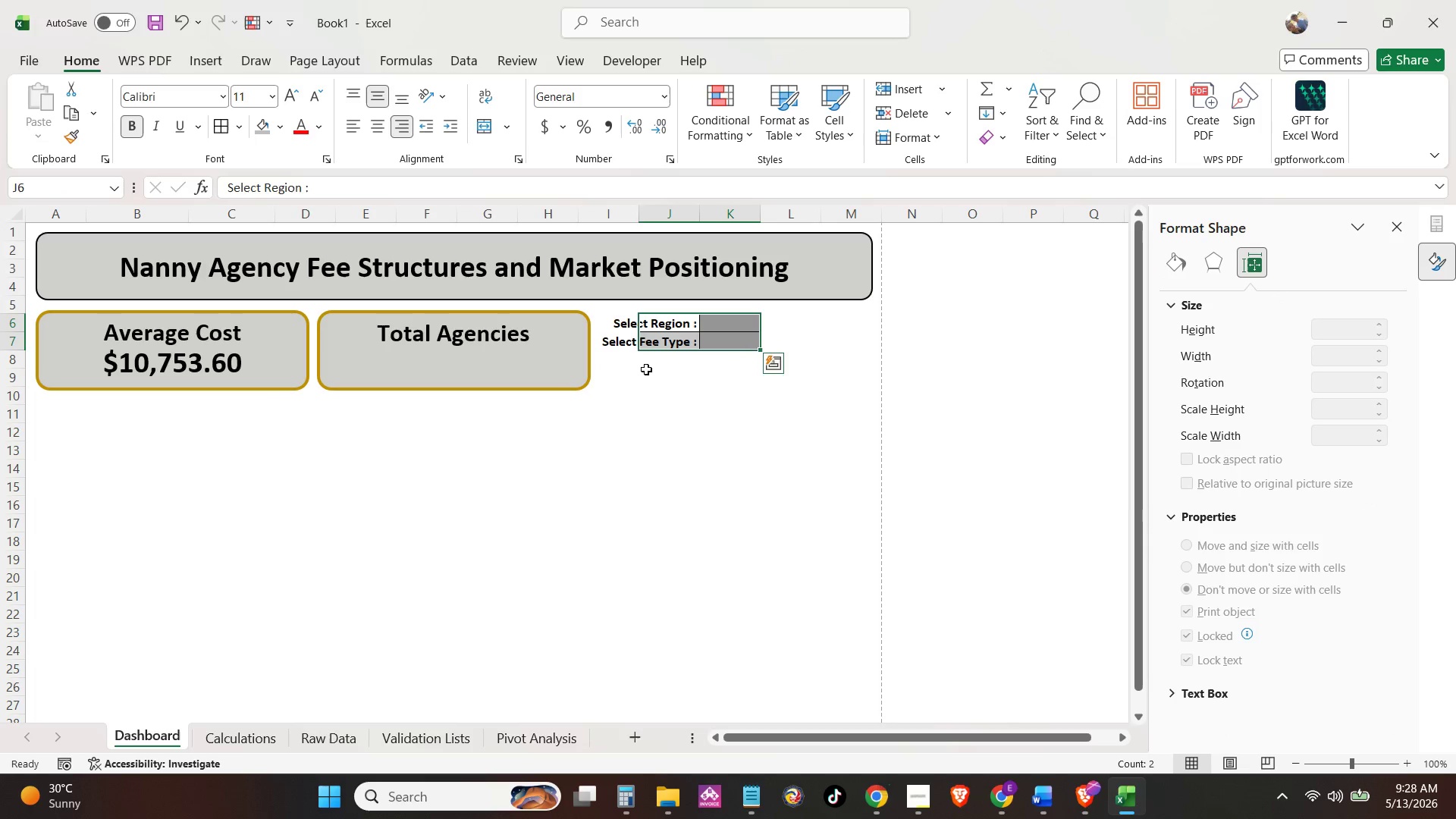 
left_click([656, 384])
 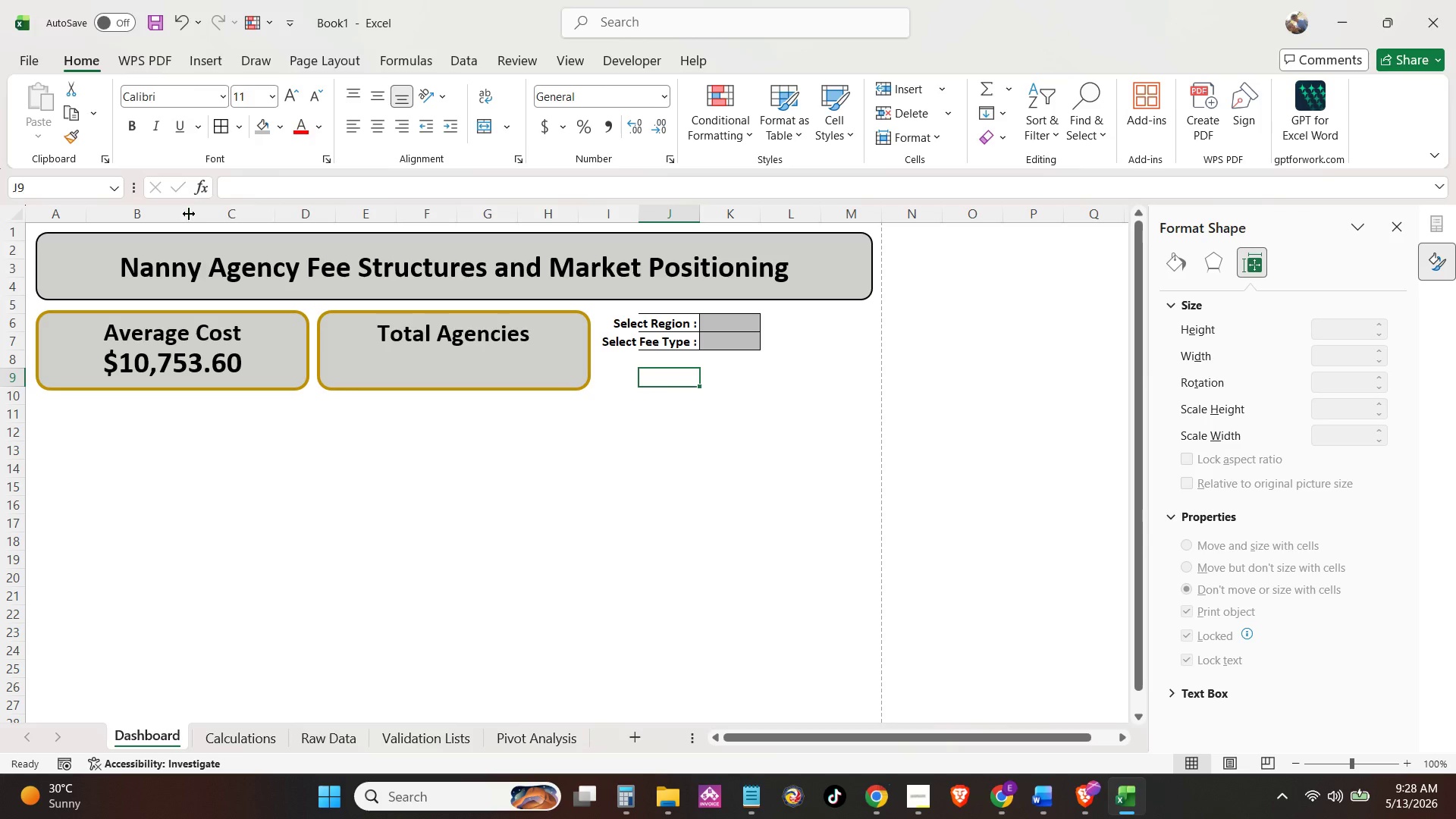 
double_click([187, 214])
 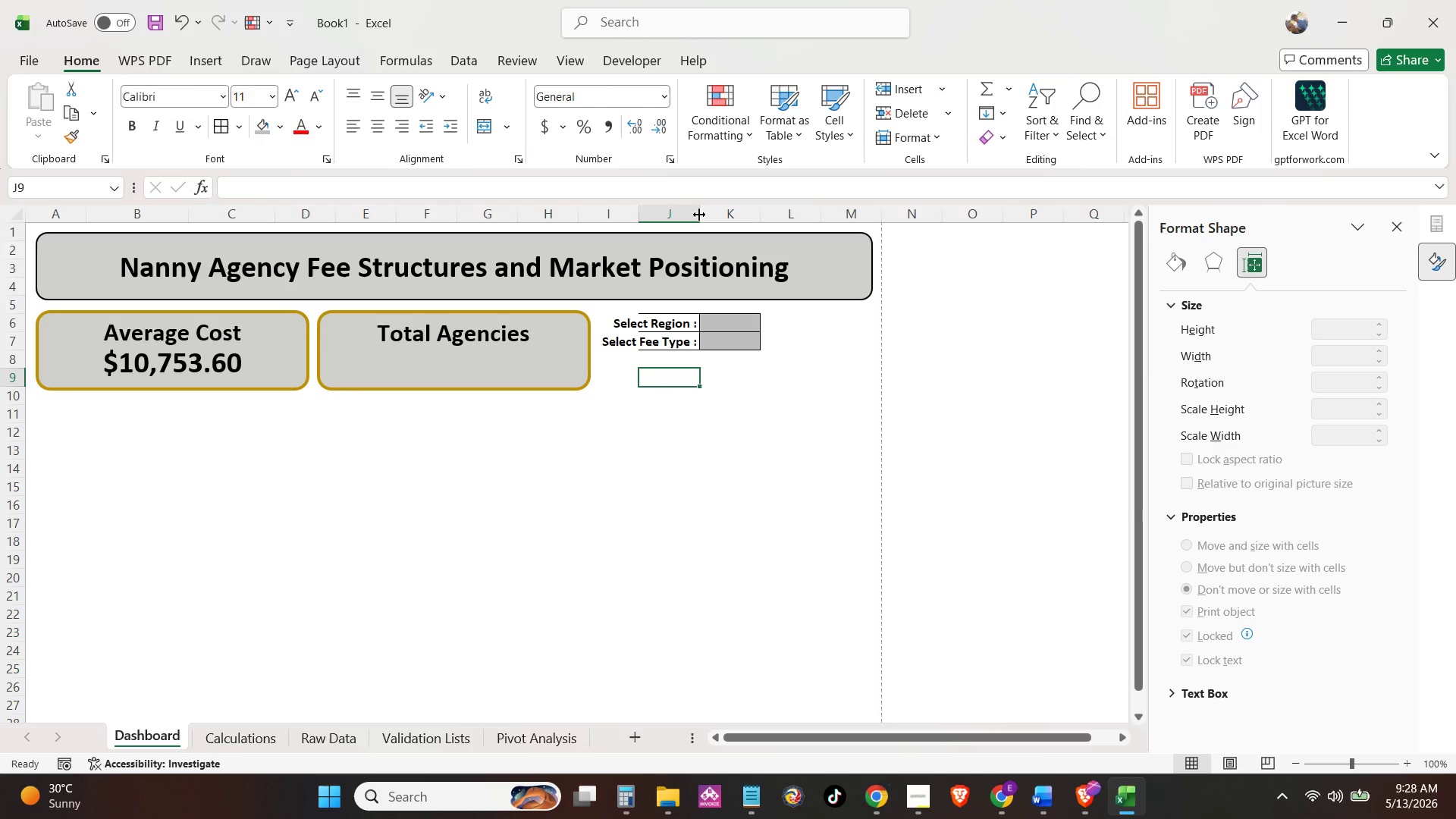 
double_click([699, 215])
 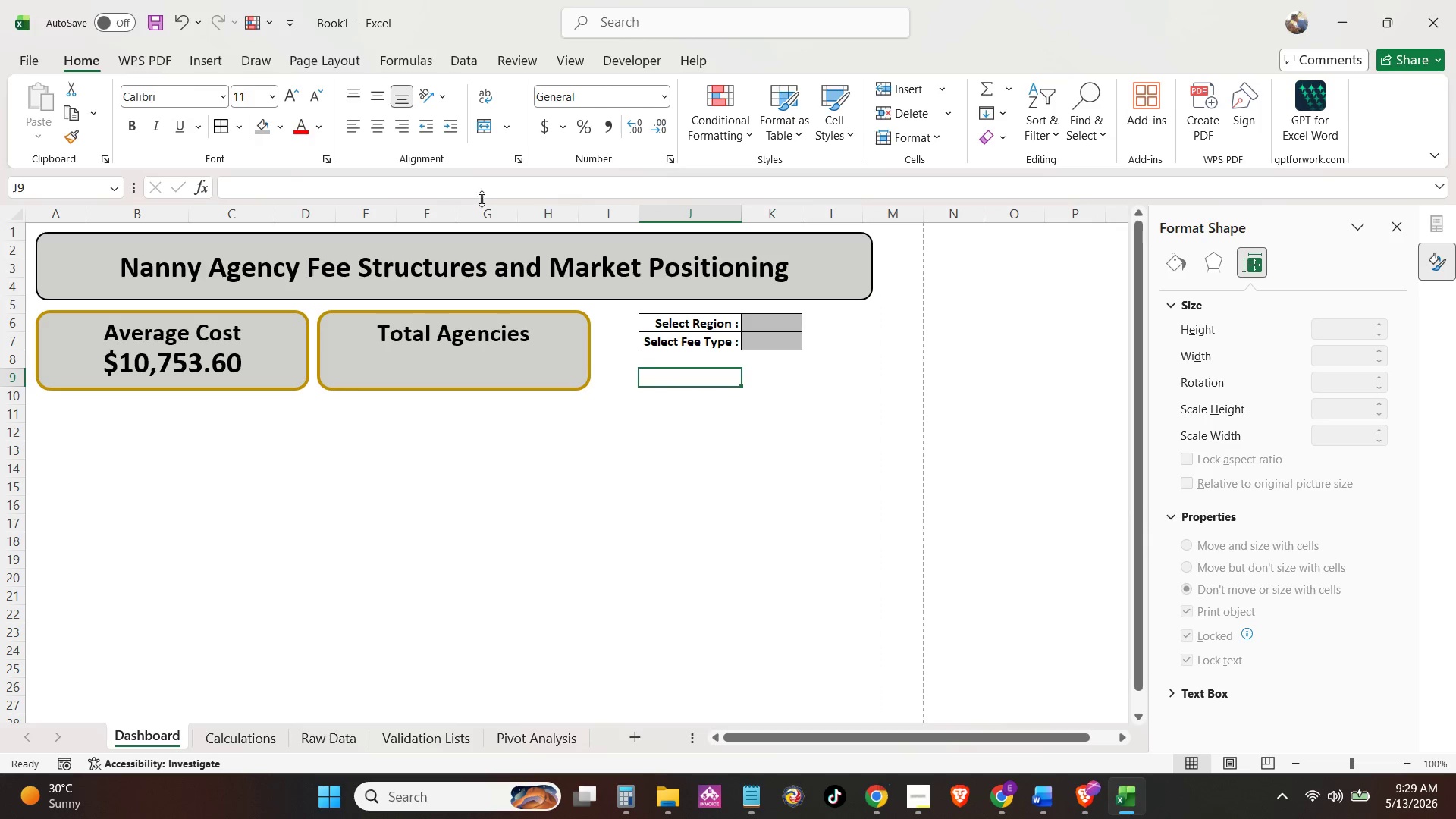 
left_click_drag(start_coordinate=[188, 210], to_coordinate=[154, 213])
 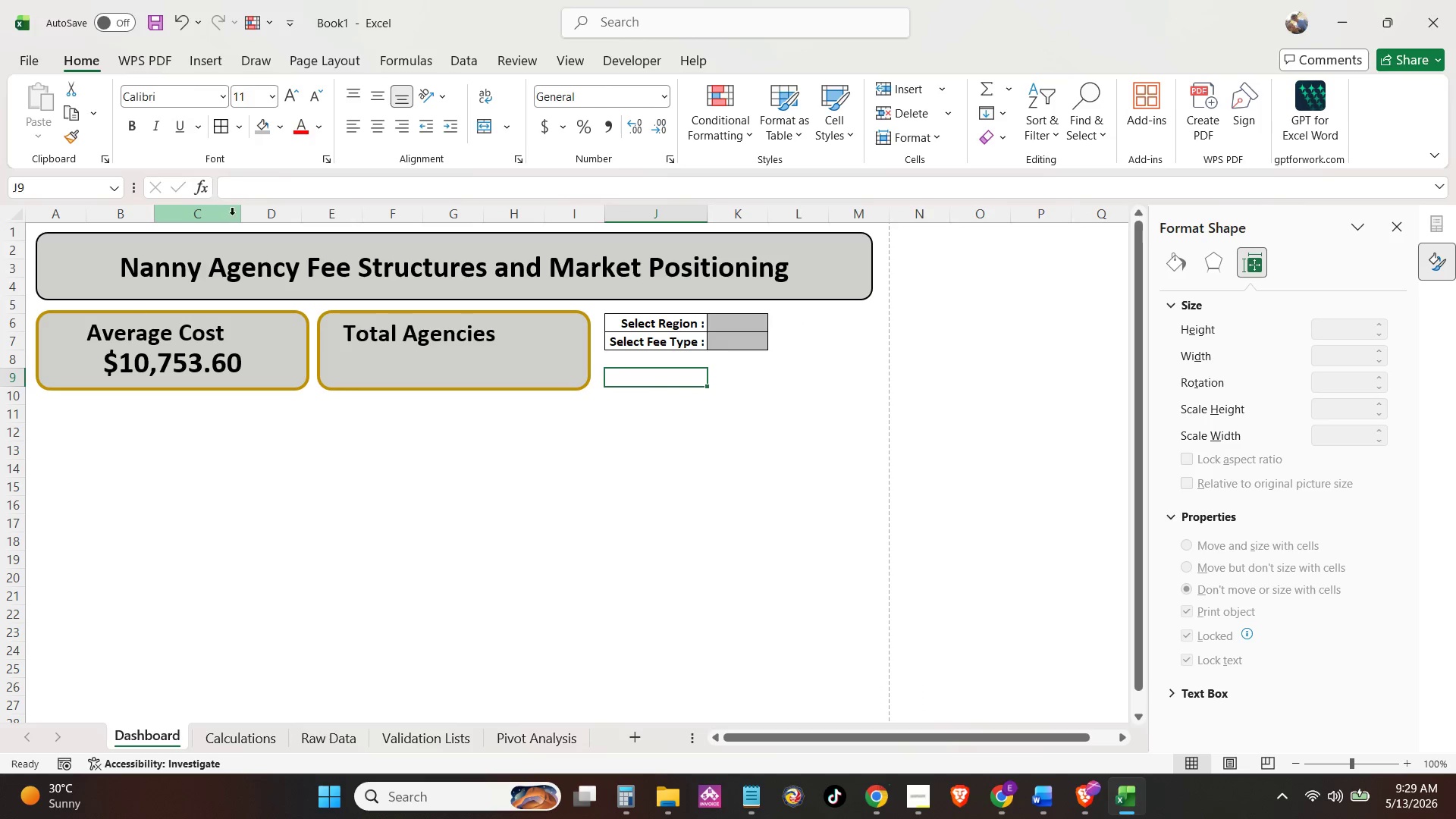 
left_click_drag(start_coordinate=[241, 216], to_coordinate=[207, 213])
 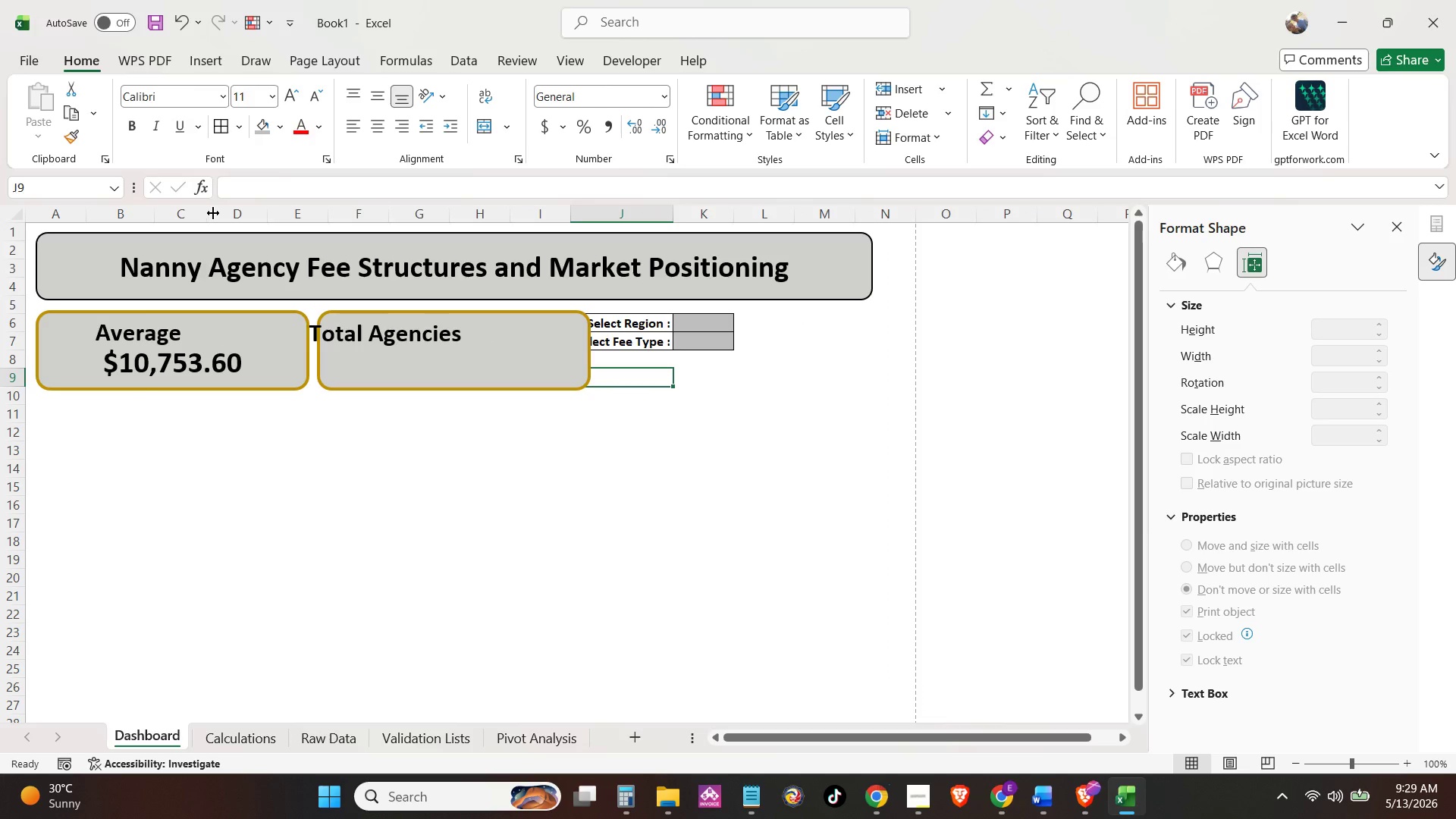 
hold_key(key=ControlLeft, duration=1.7)
 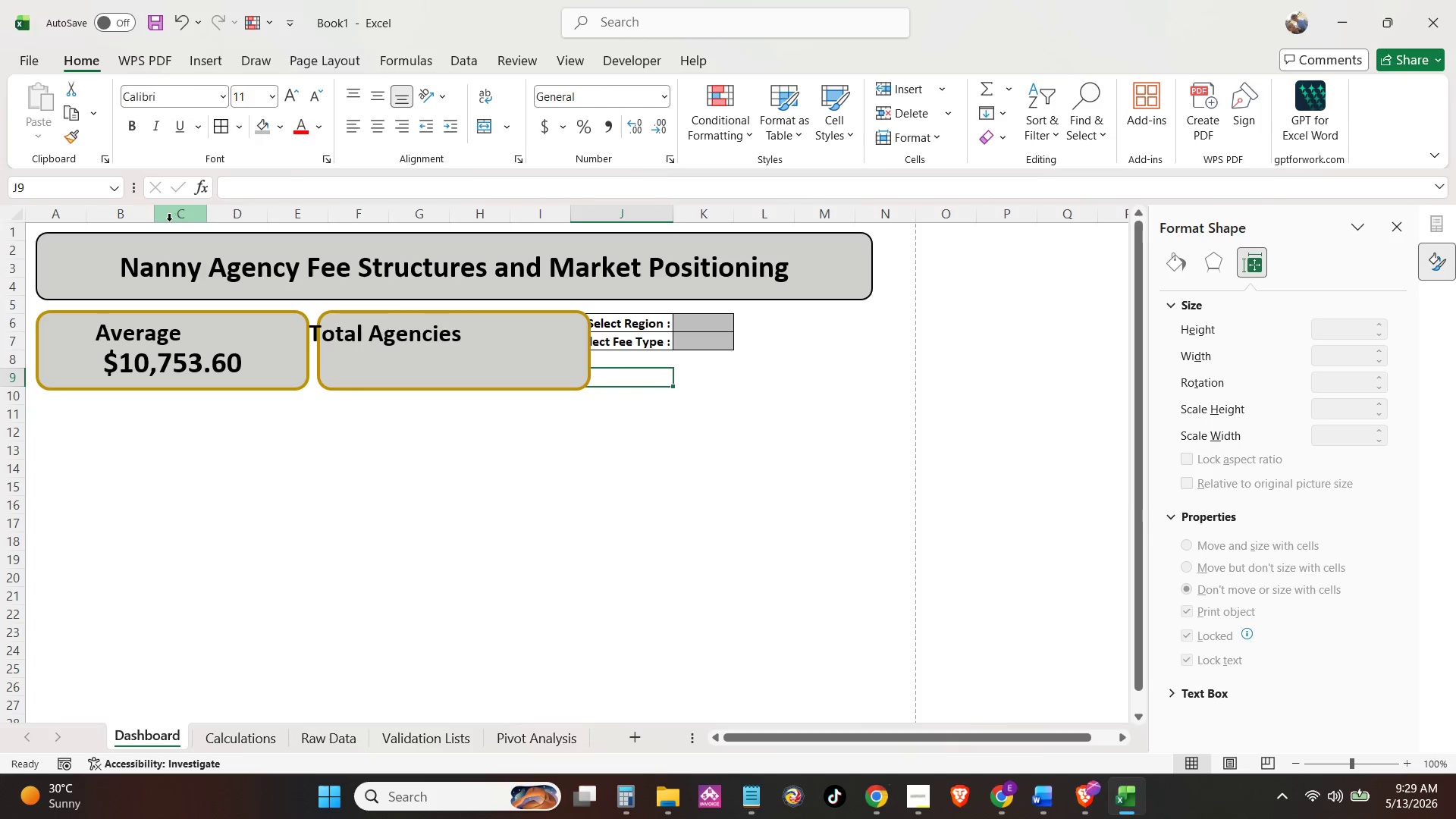 
left_click([170, 221])
 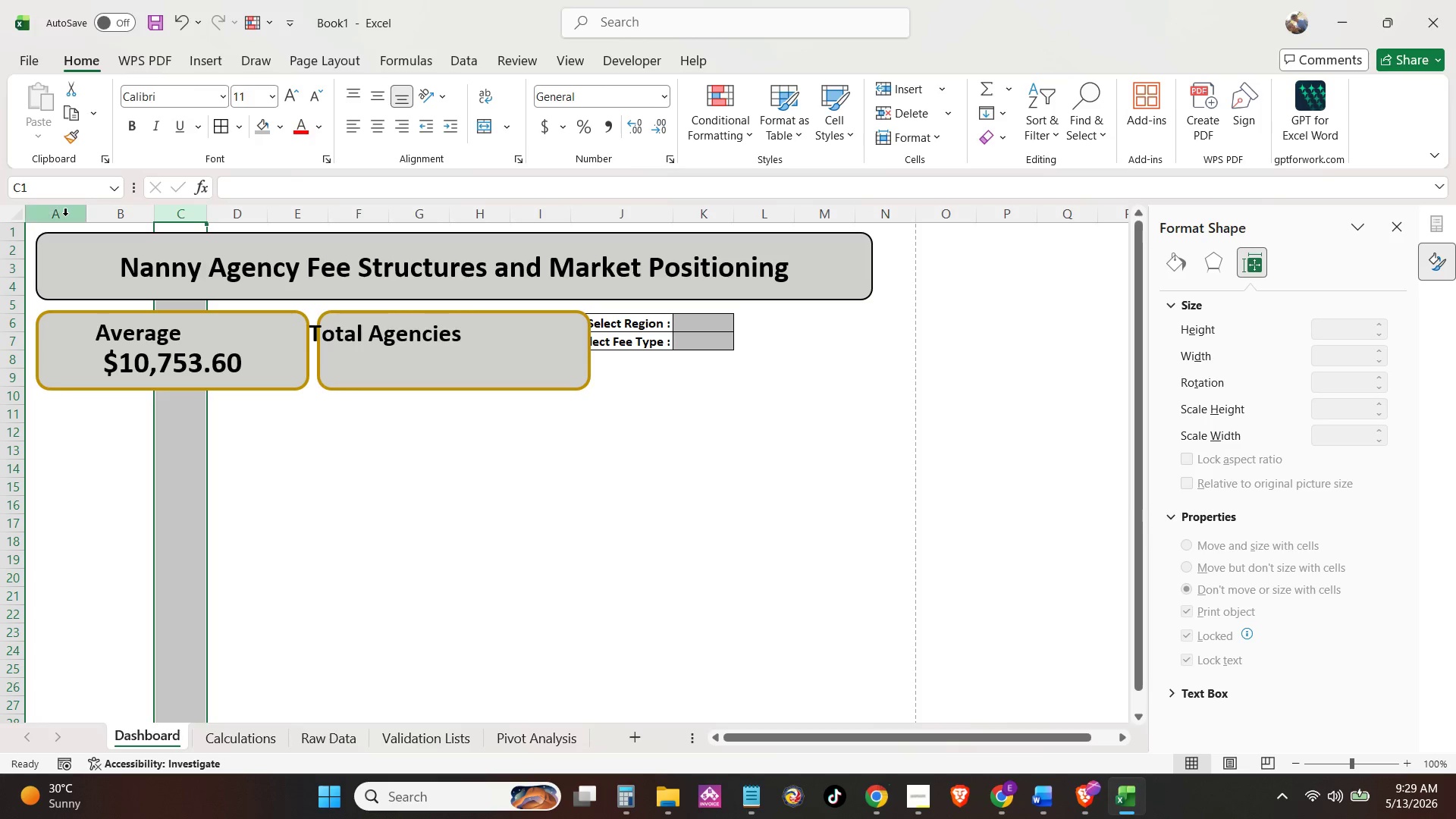 
left_click([65, 215])
 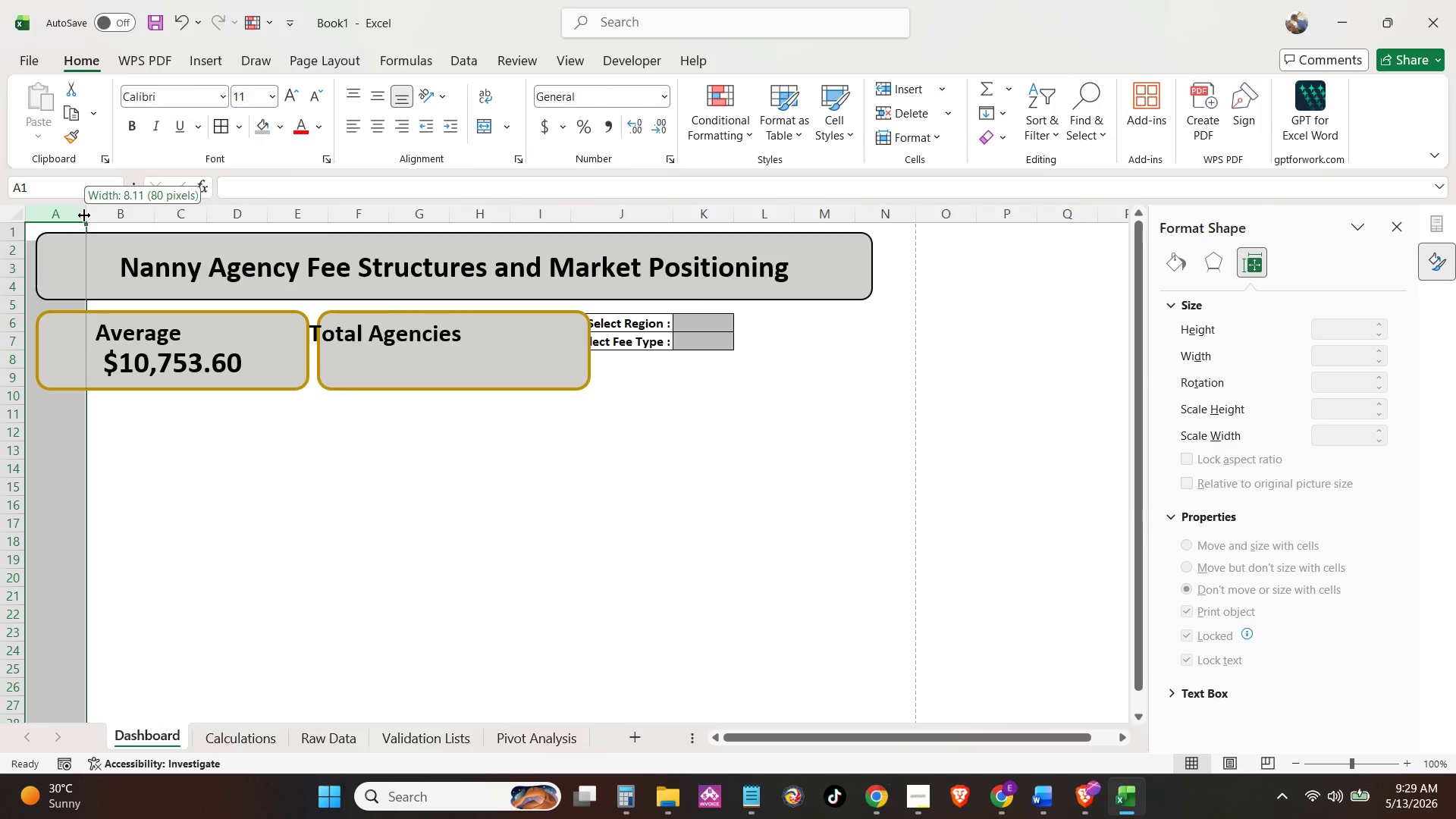 
left_click([84, 215])
 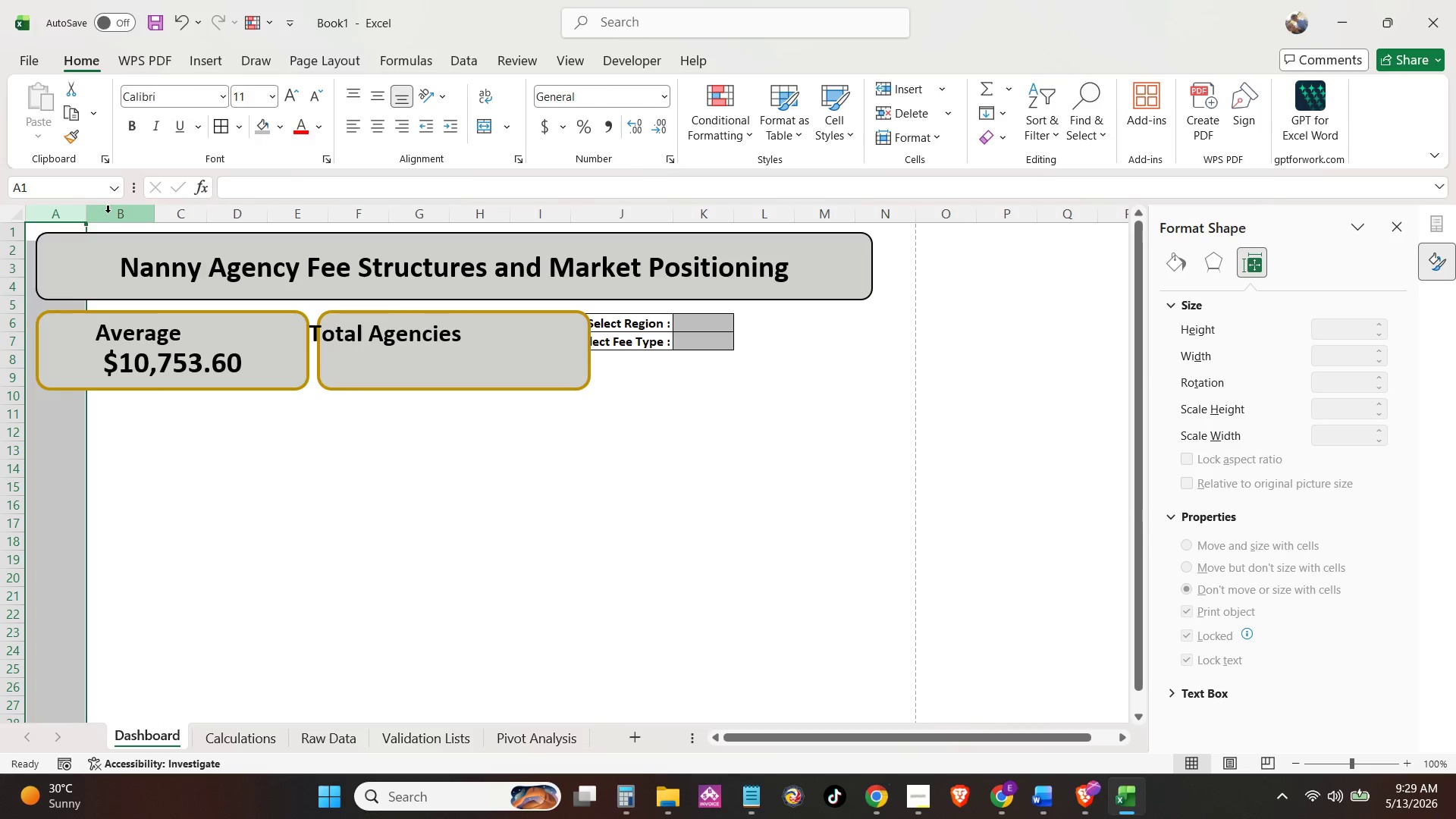 
left_click([108, 212])
 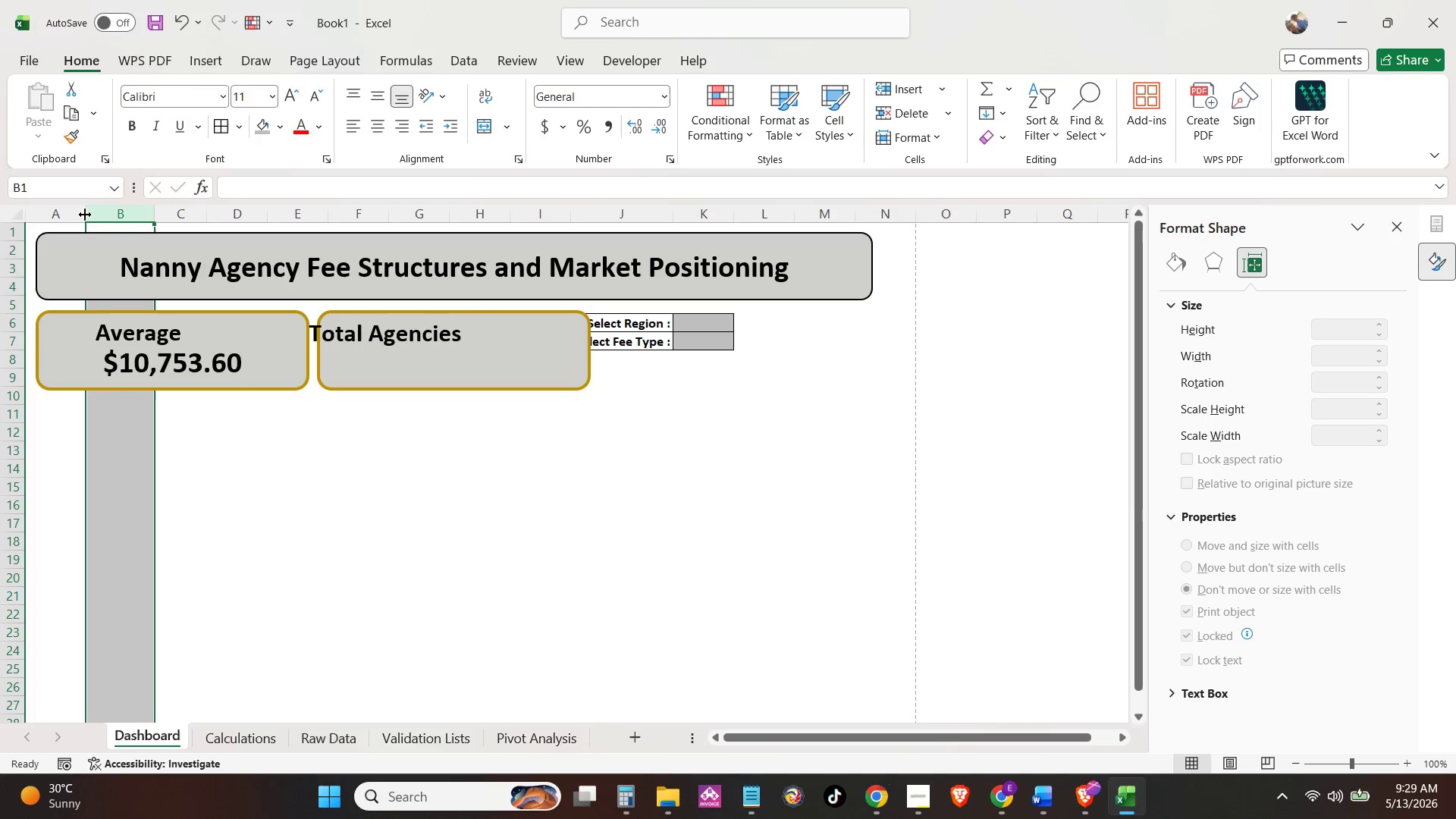 
left_click([85, 215])
 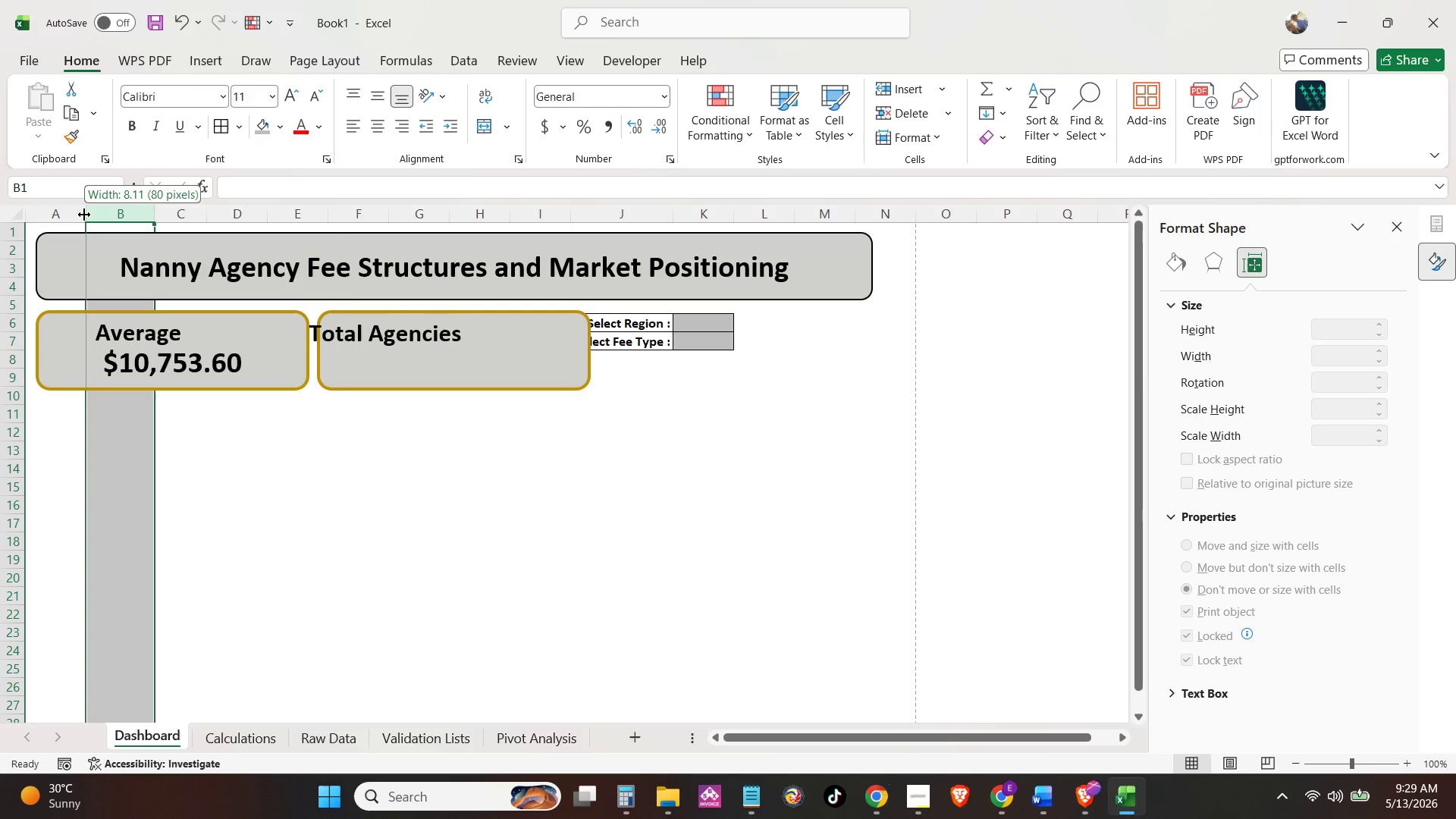 
left_click([84, 215])
 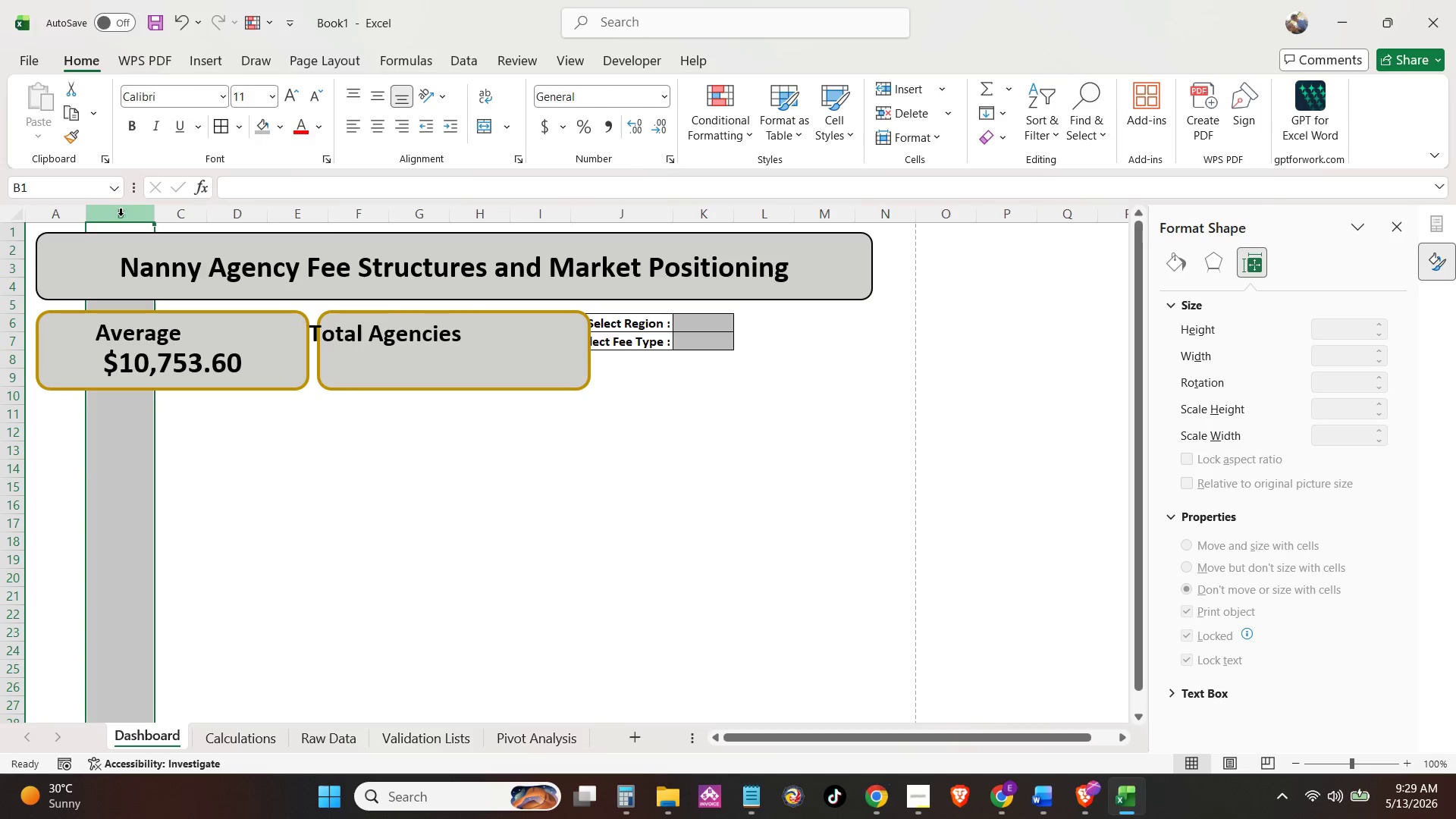 
left_click([121, 215])
 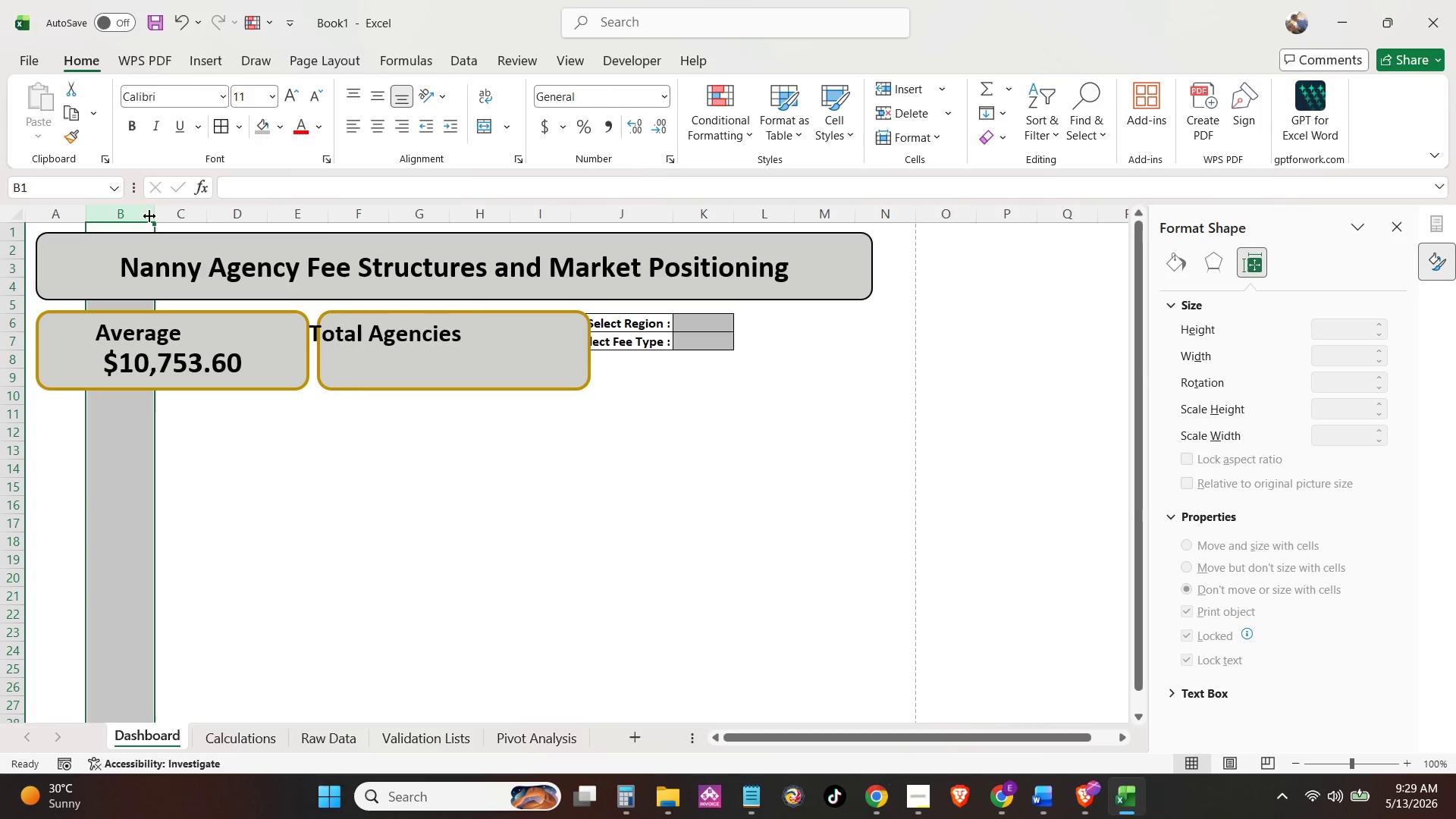 
left_click_drag(start_coordinate=[150, 216], to_coordinate=[143, 216])
 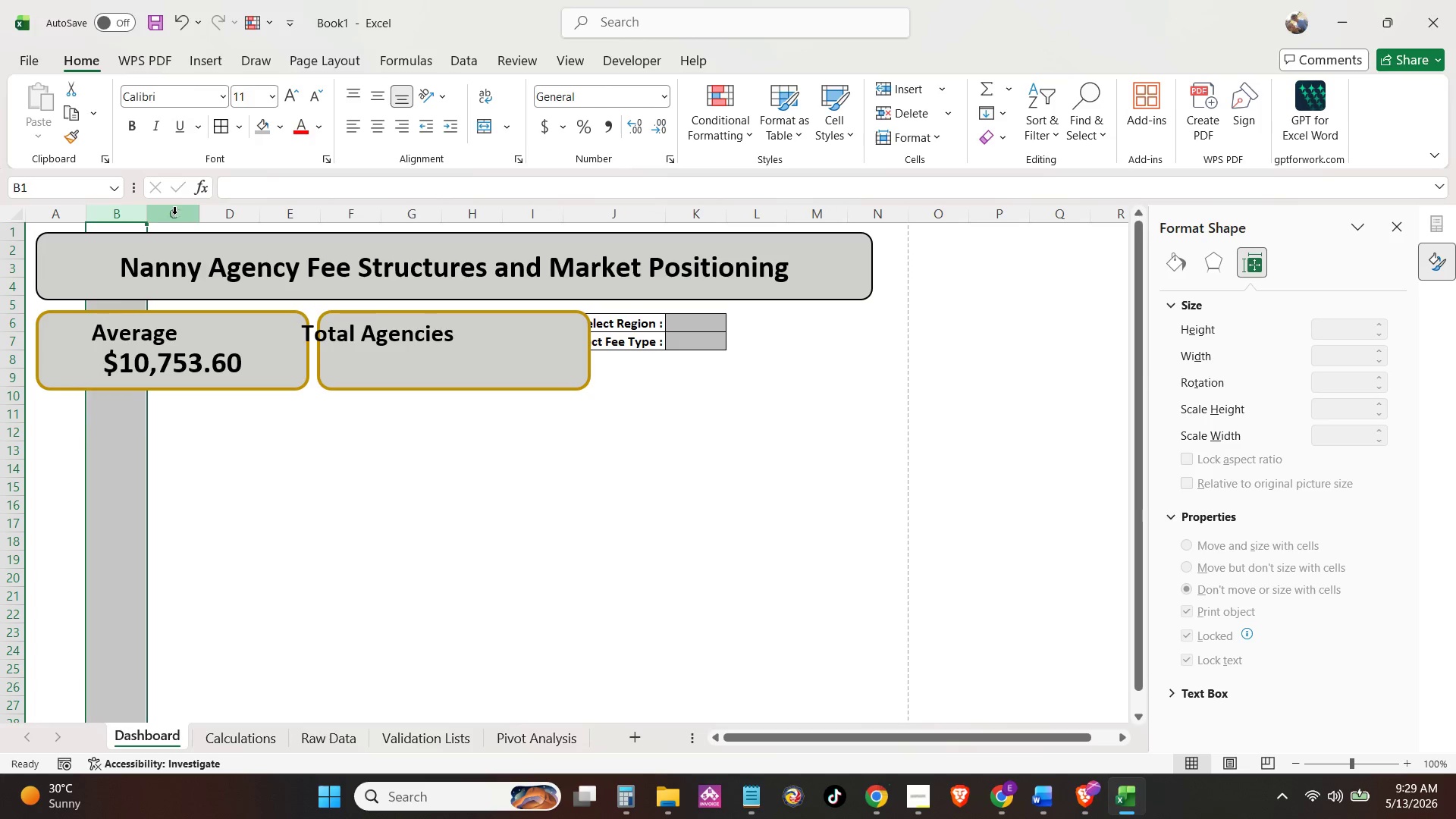 
left_click([174, 214])
 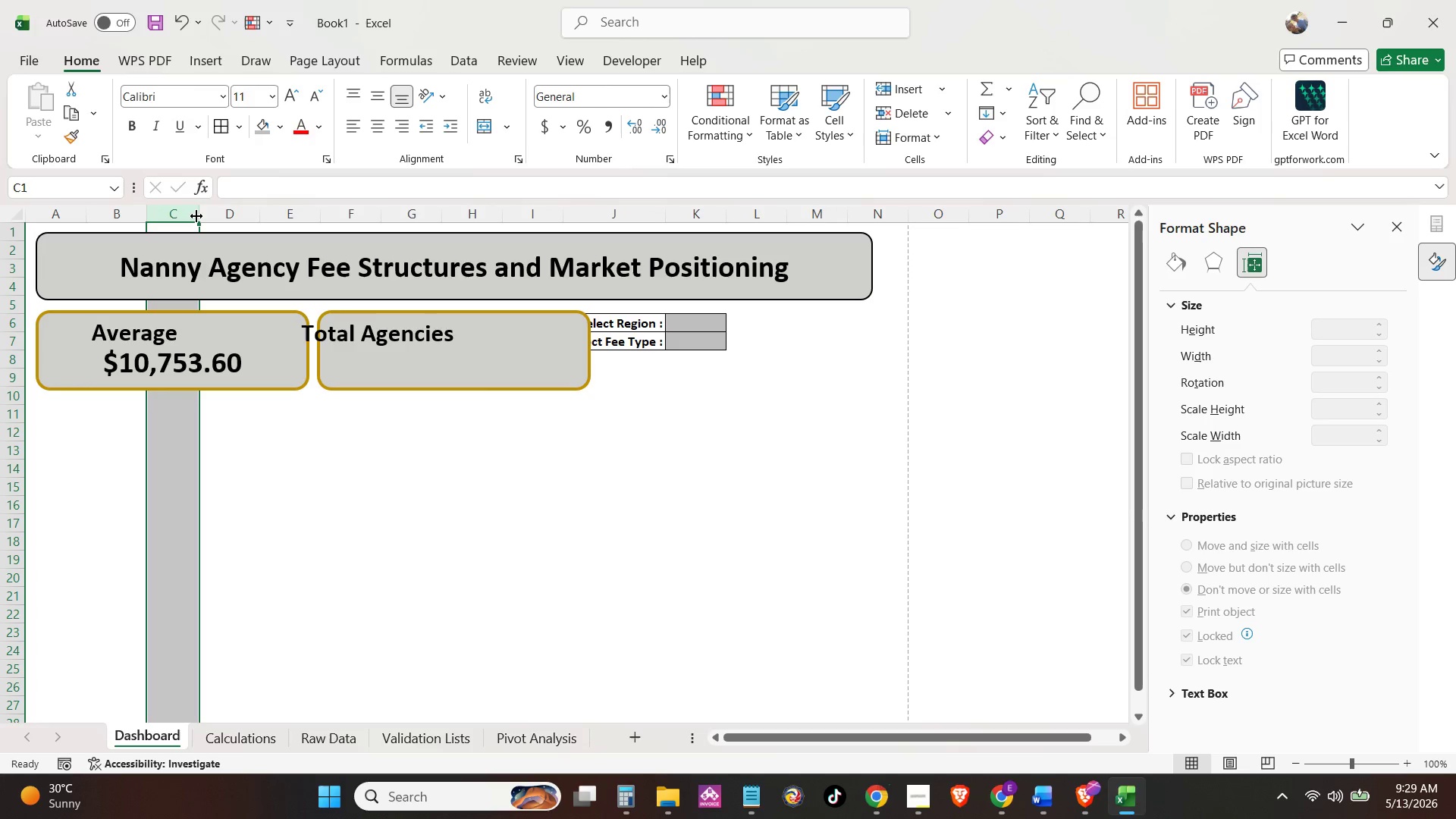 
left_click_drag(start_coordinate=[197, 216], to_coordinate=[206, 219])
 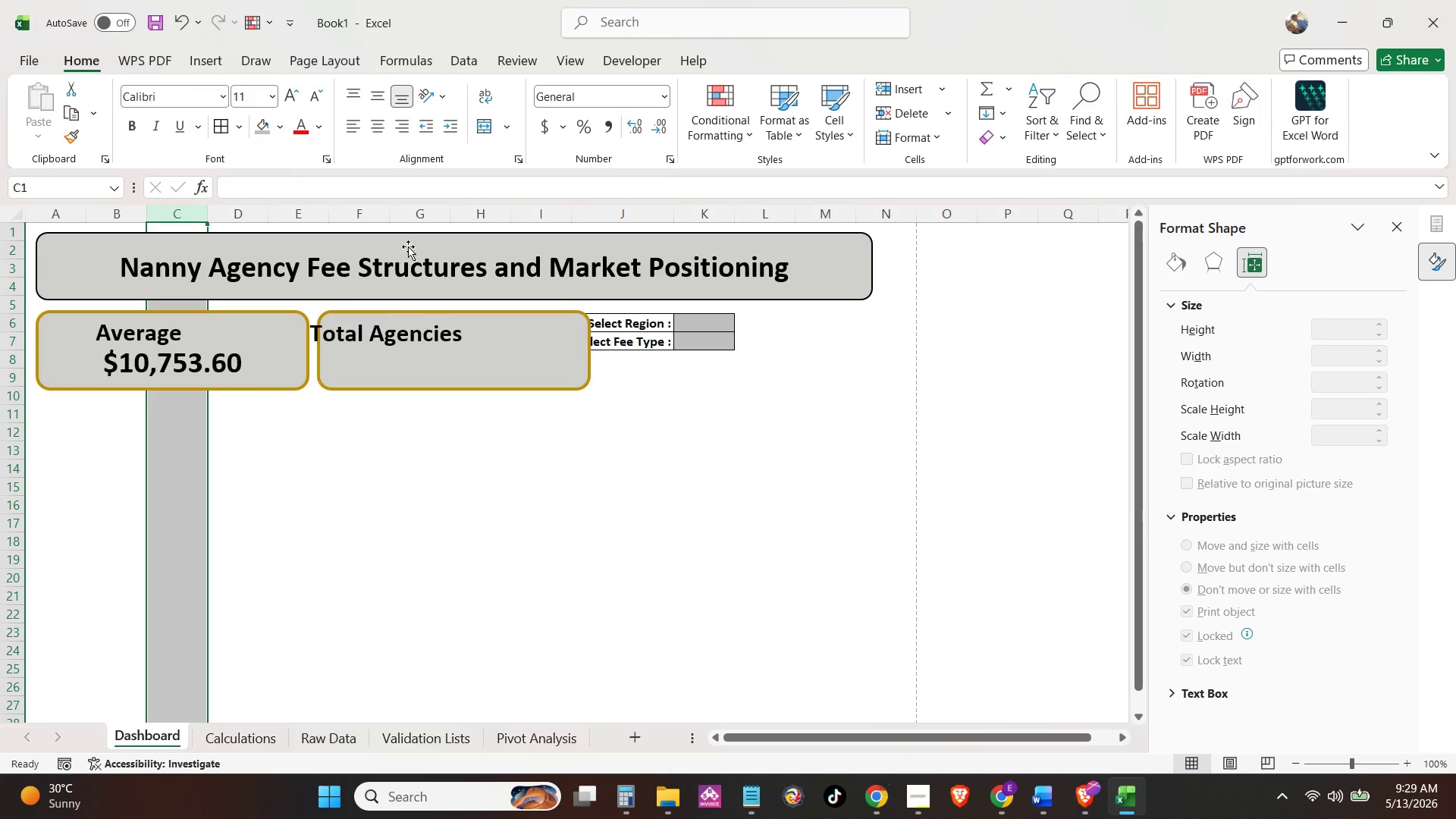 
mouse_move([659, 212])
 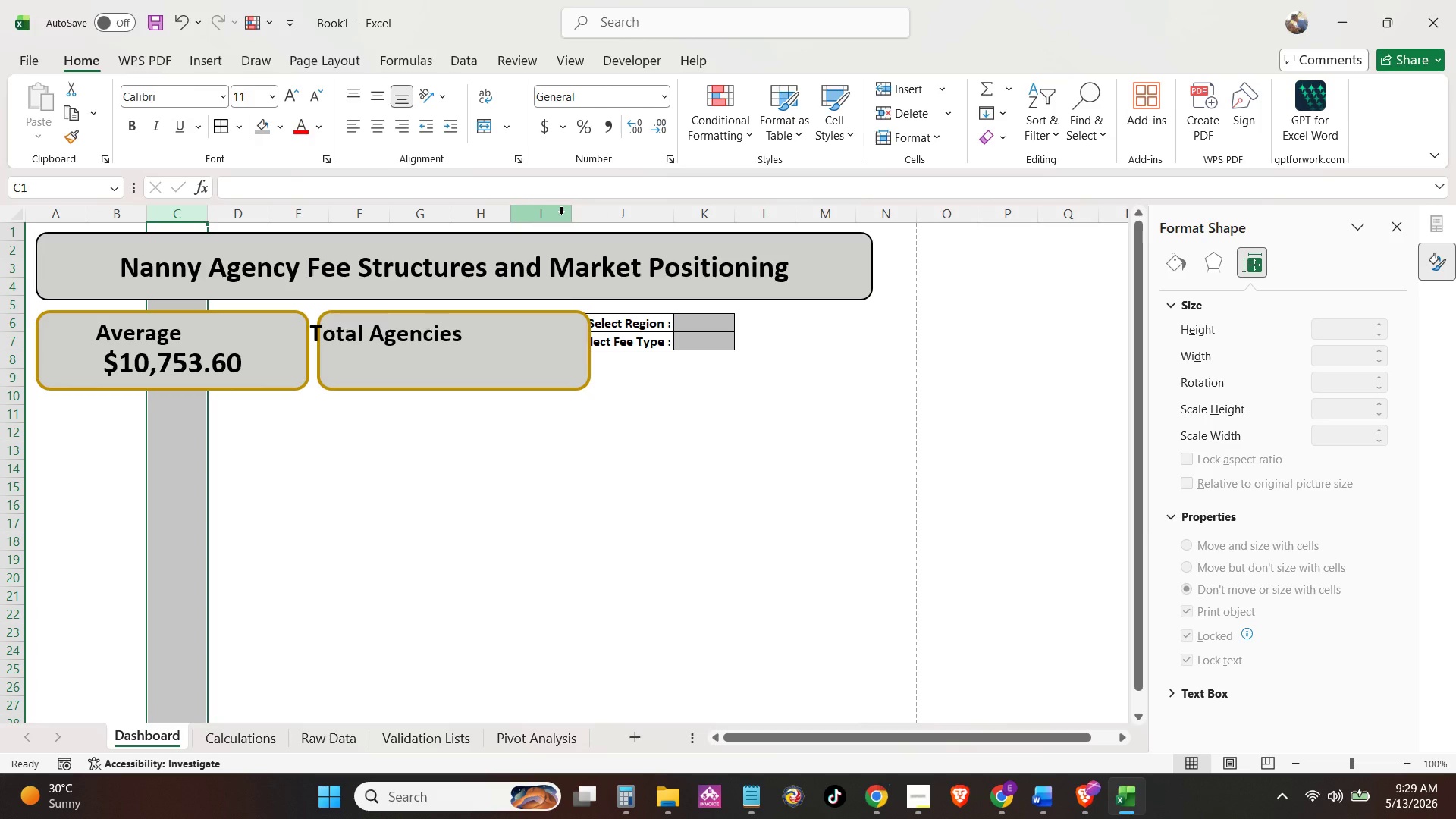 
left_click([561, 214])
 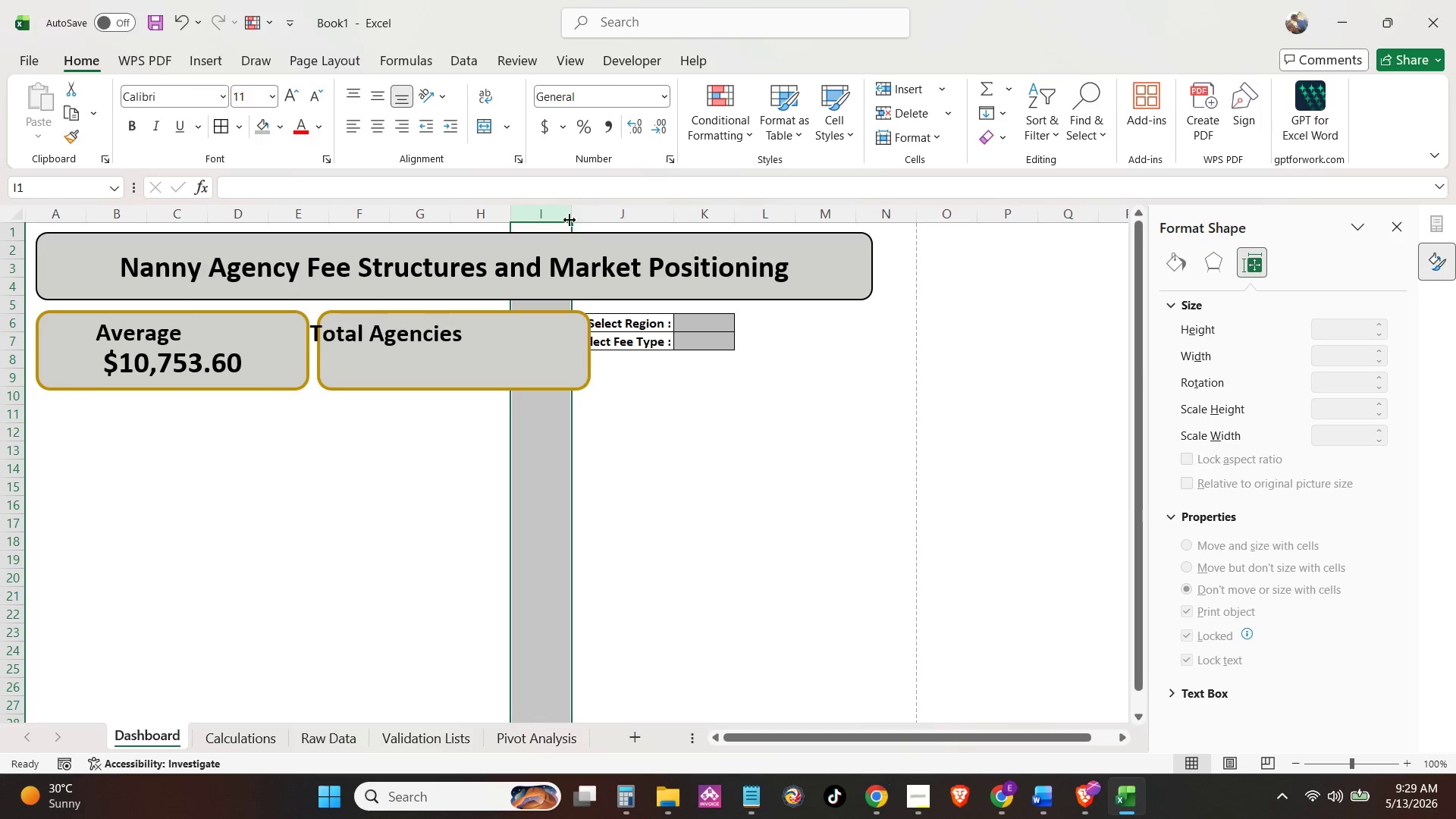 
left_click_drag(start_coordinate=[510, 216], to_coordinate=[524, 218])
 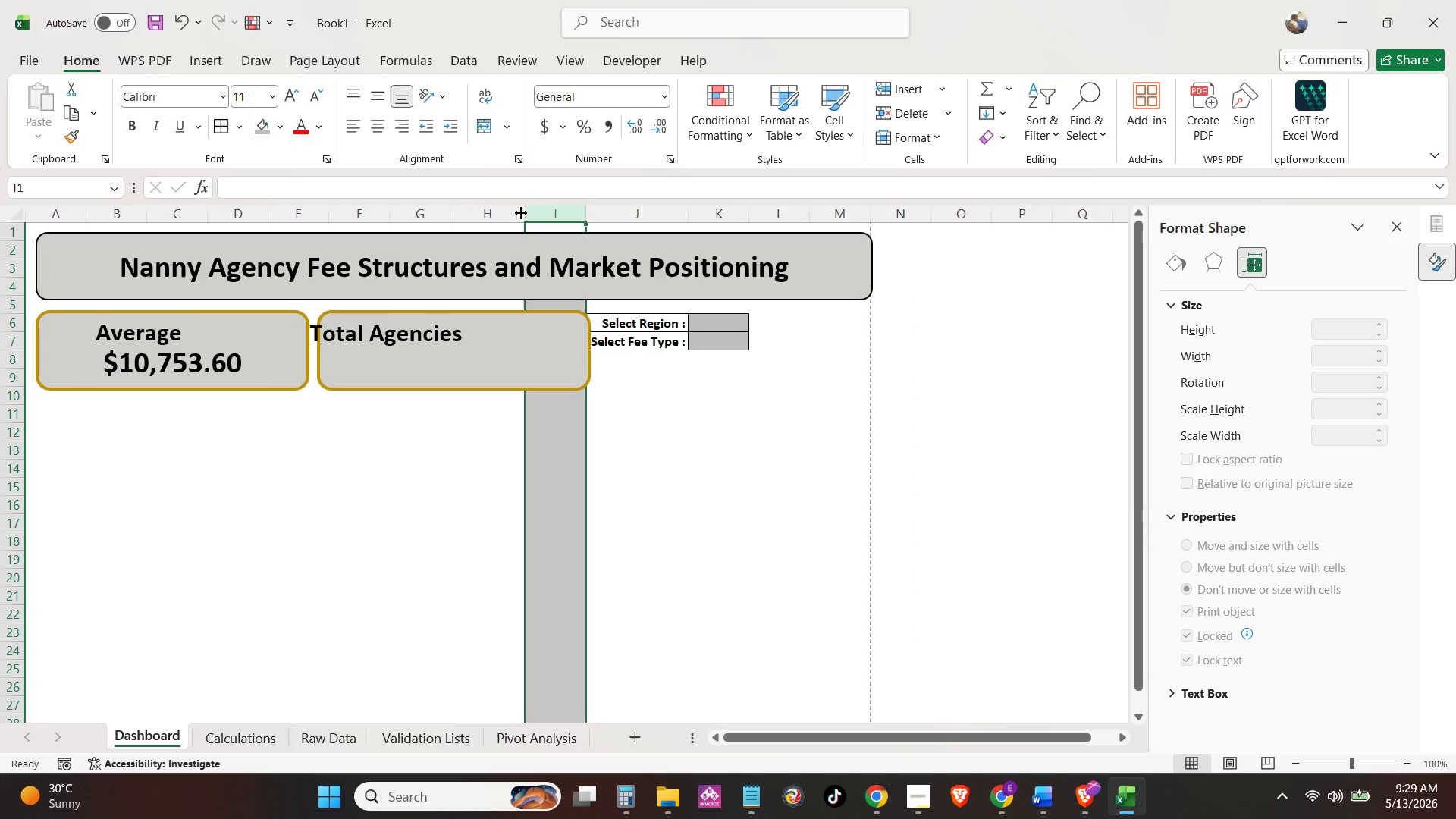 
left_click_drag(start_coordinate=[521, 213], to_coordinate=[533, 213])
 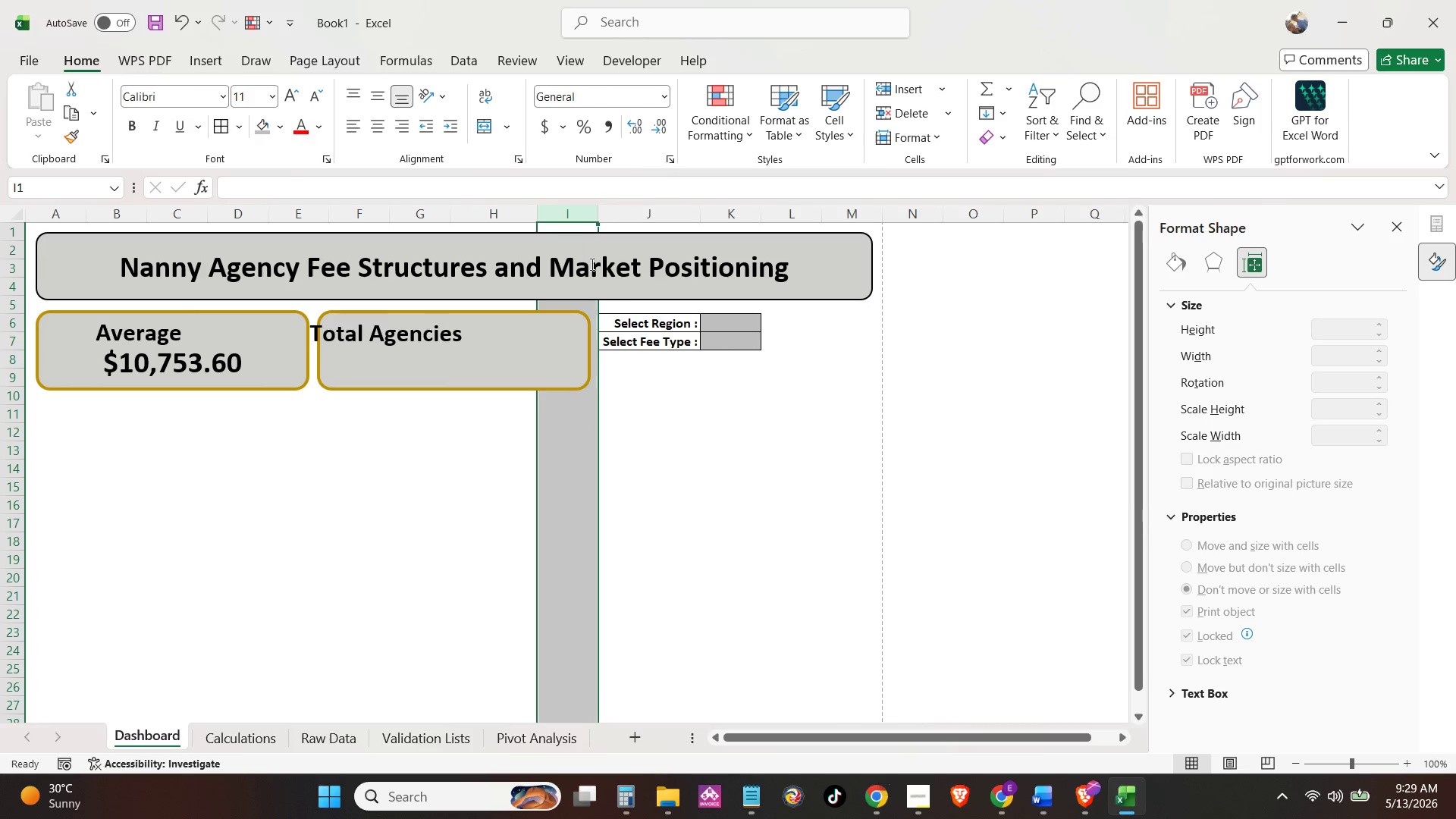 
left_click([683, 403])
 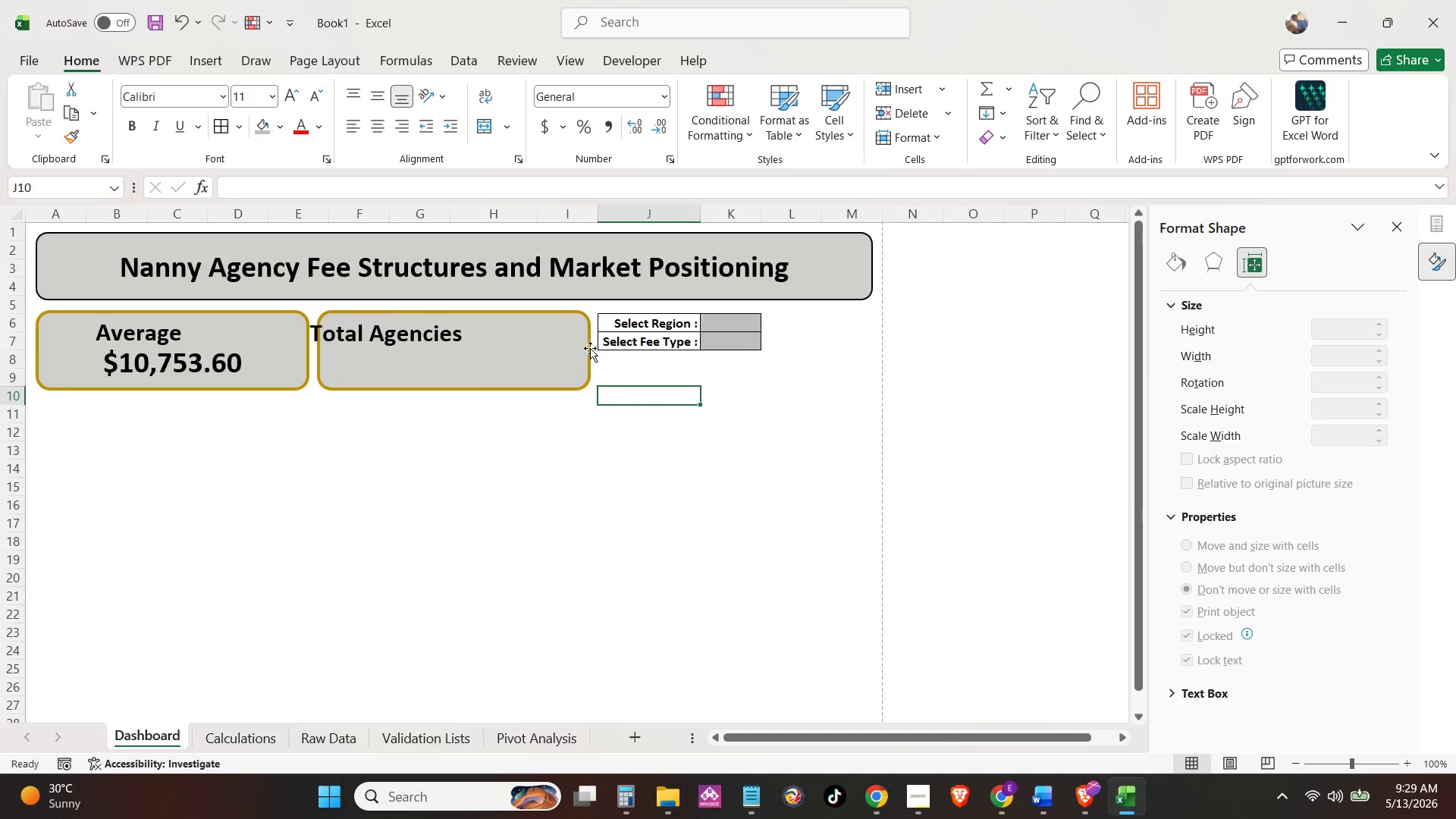 
left_click([398, 331])
 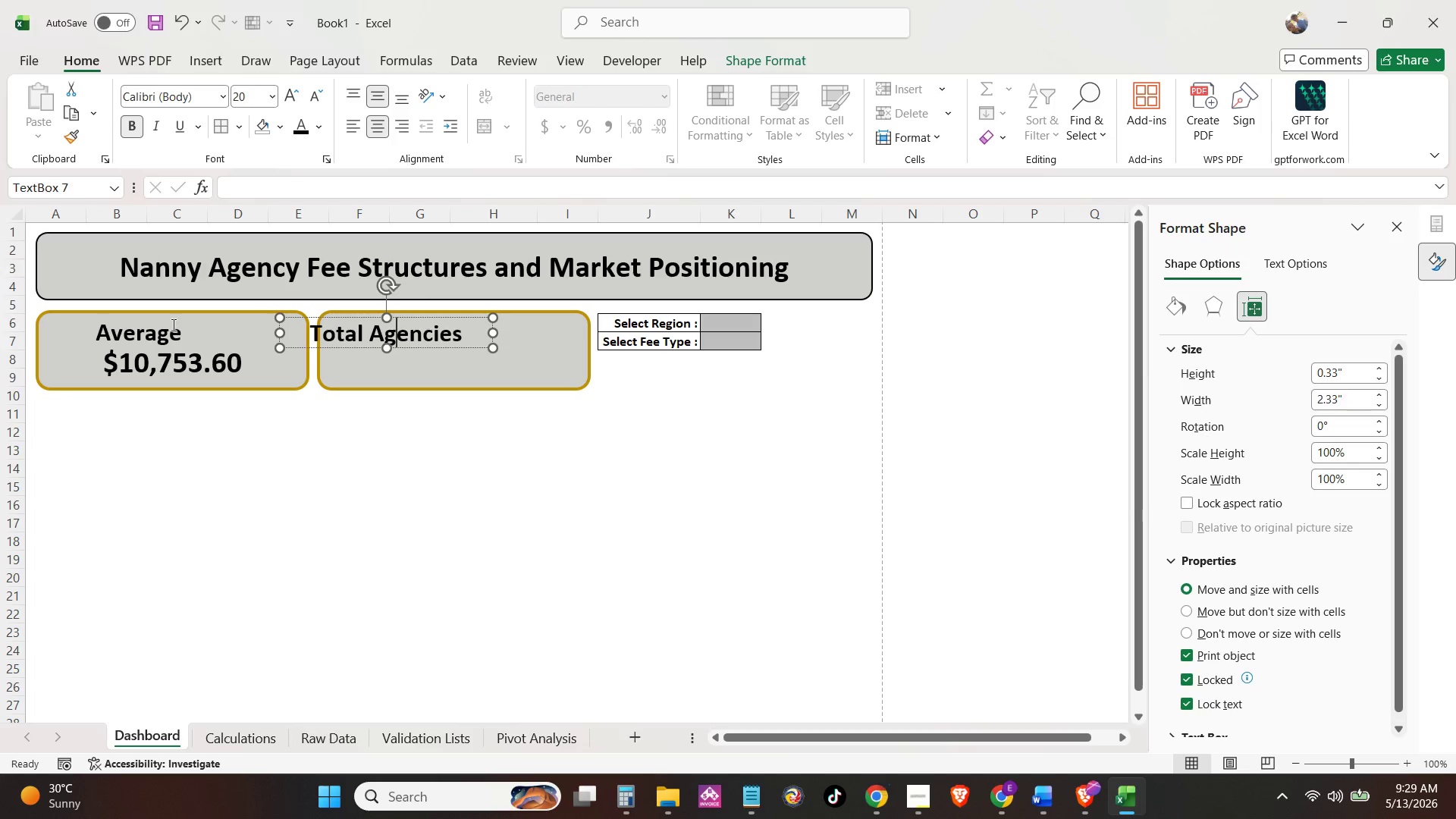 
left_click([172, 325])
 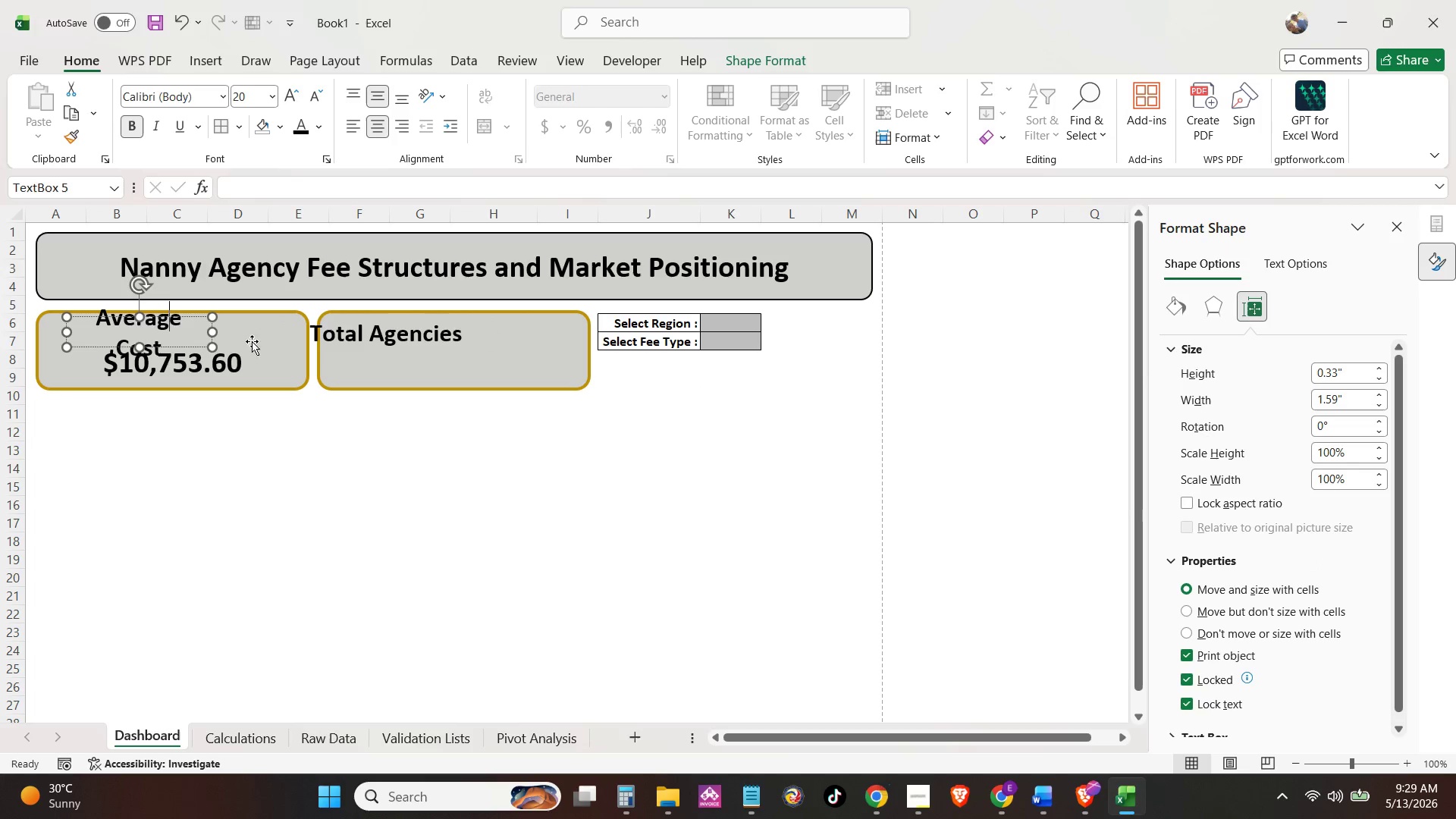 
hold_key(key=ControlLeft, duration=0.84)
left_click([253, 341])
 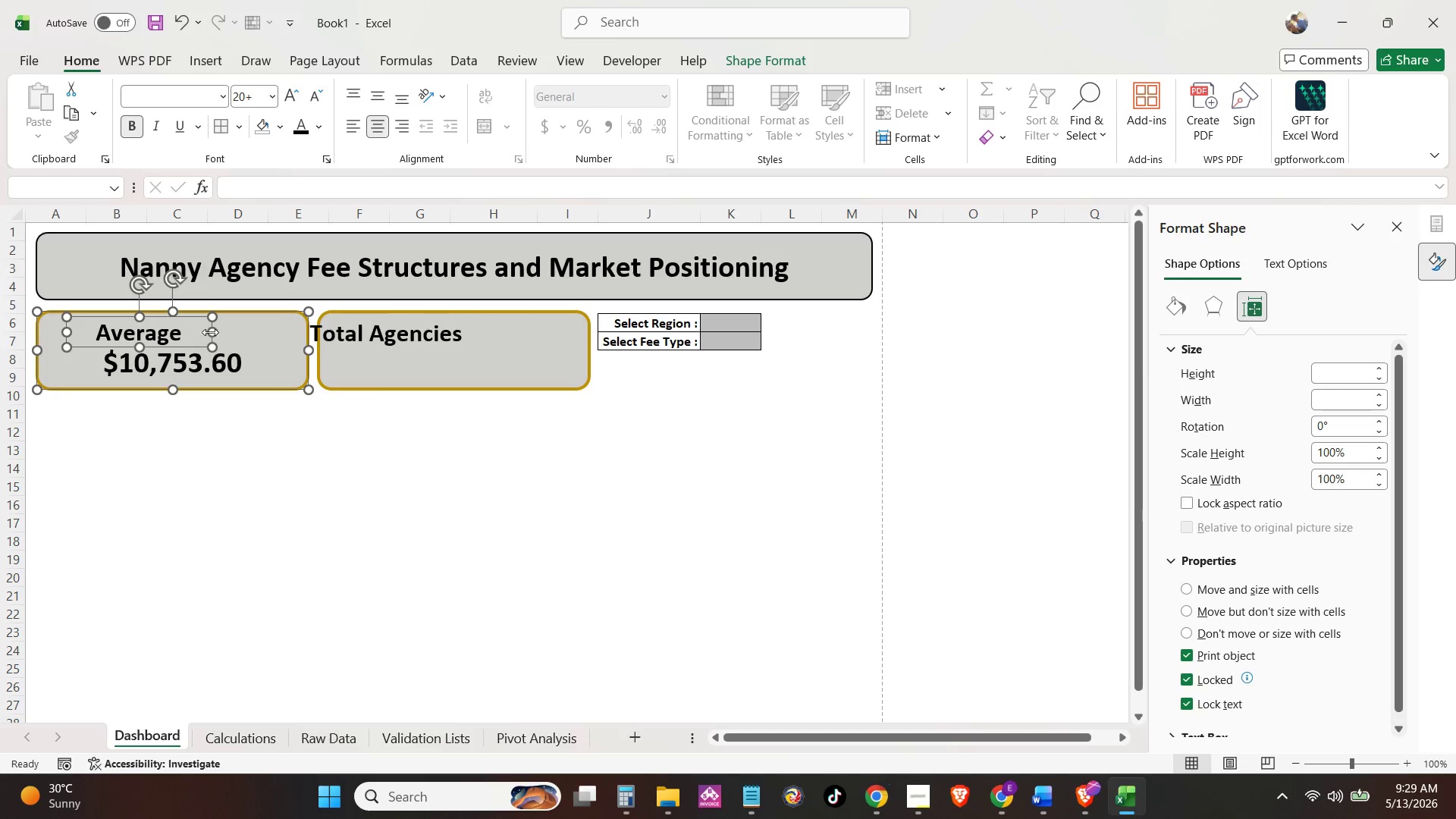 
left_click_drag(start_coordinate=[215, 330], to_coordinate=[255, 330])
 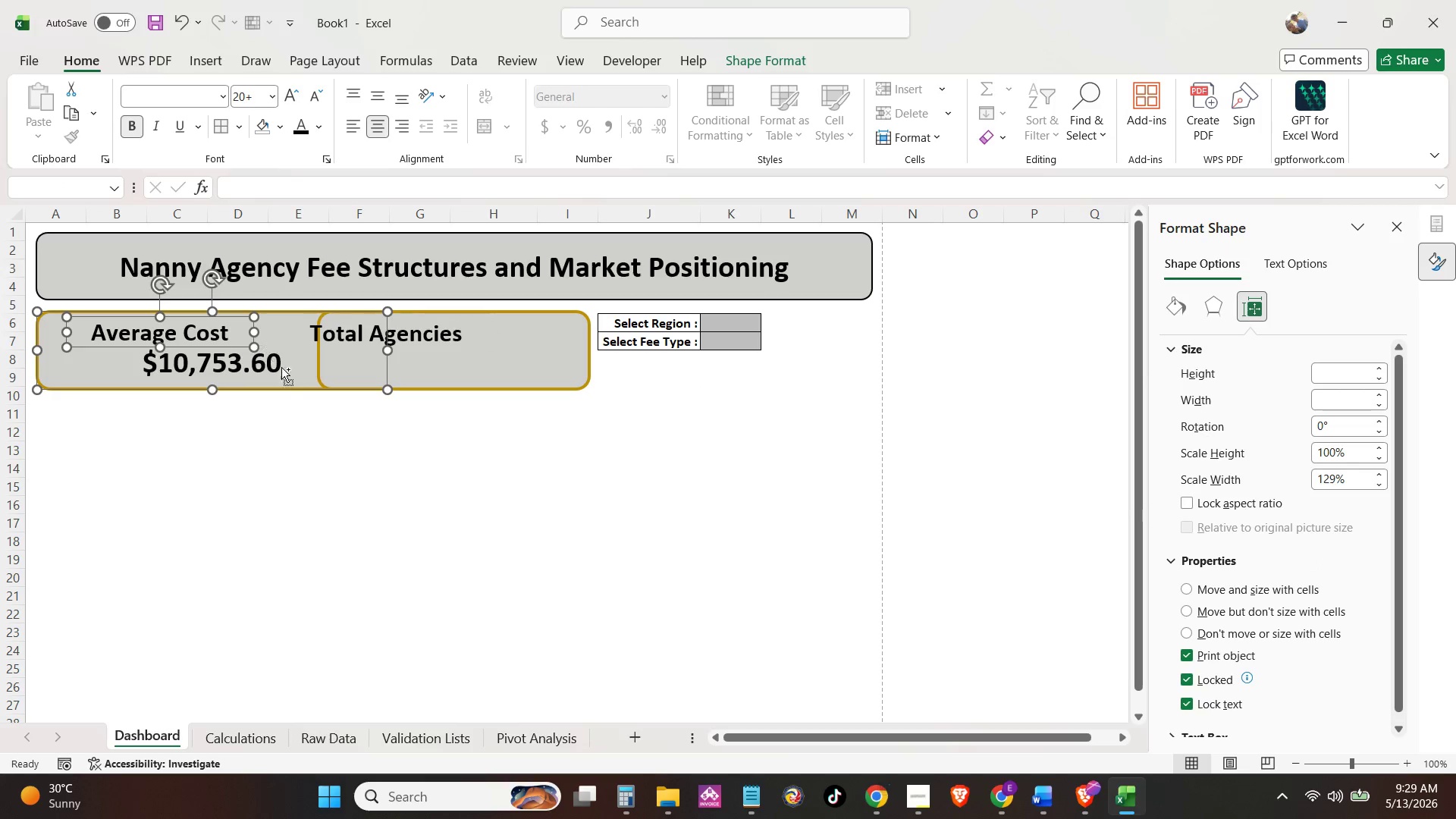 
key(Control+Z)
 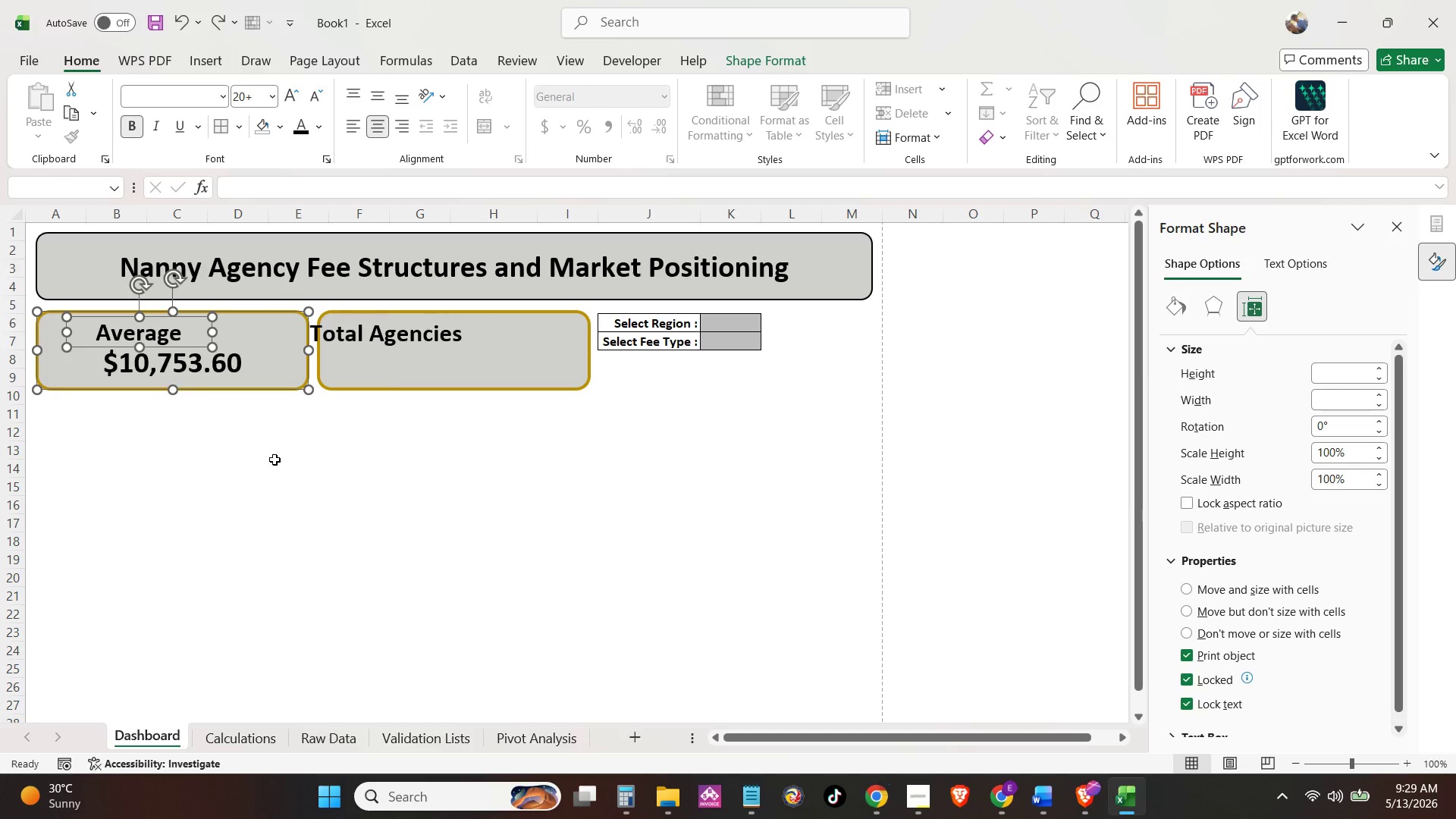 
left_click([275, 460])
 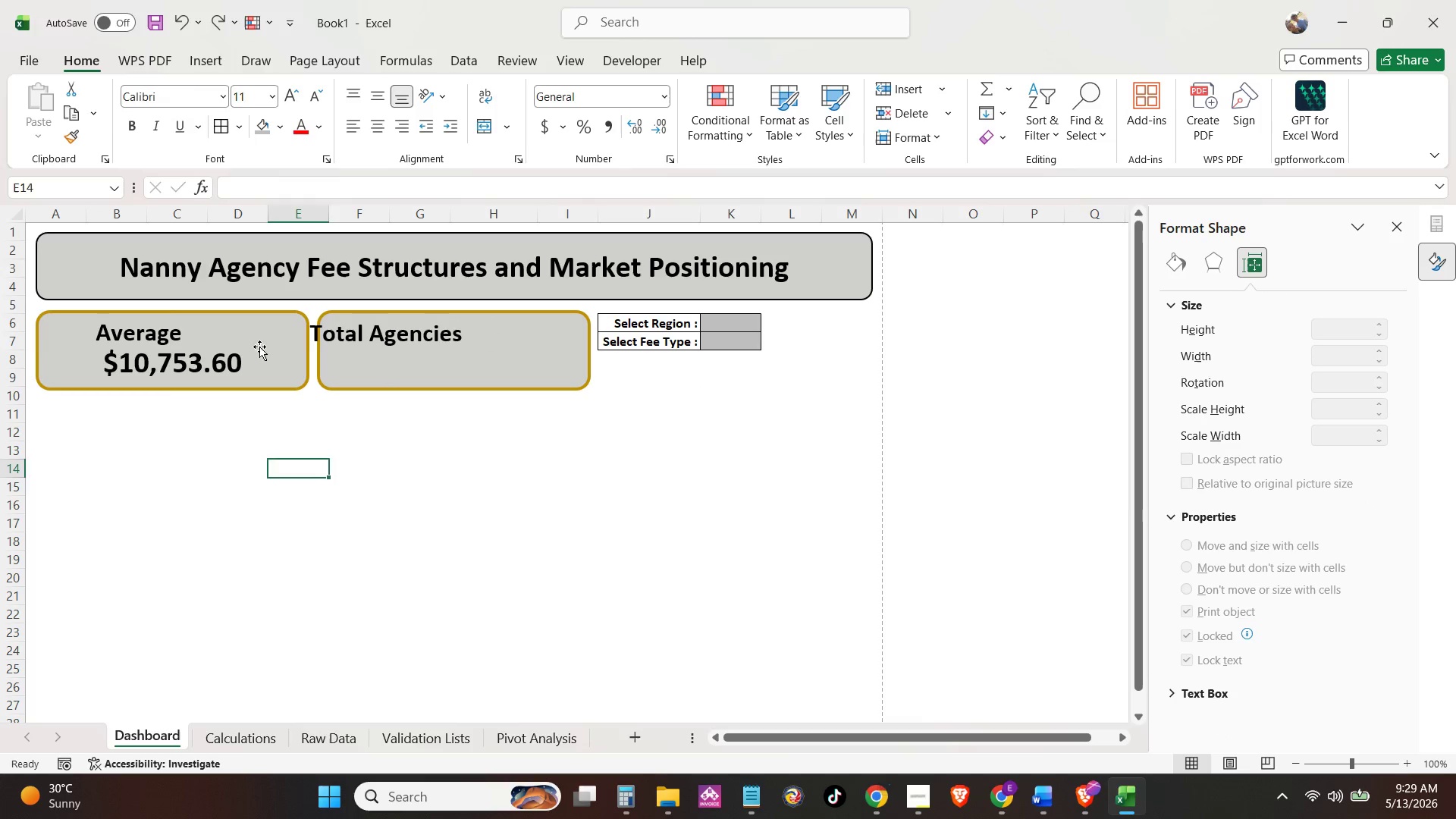 
left_click([259, 347])
 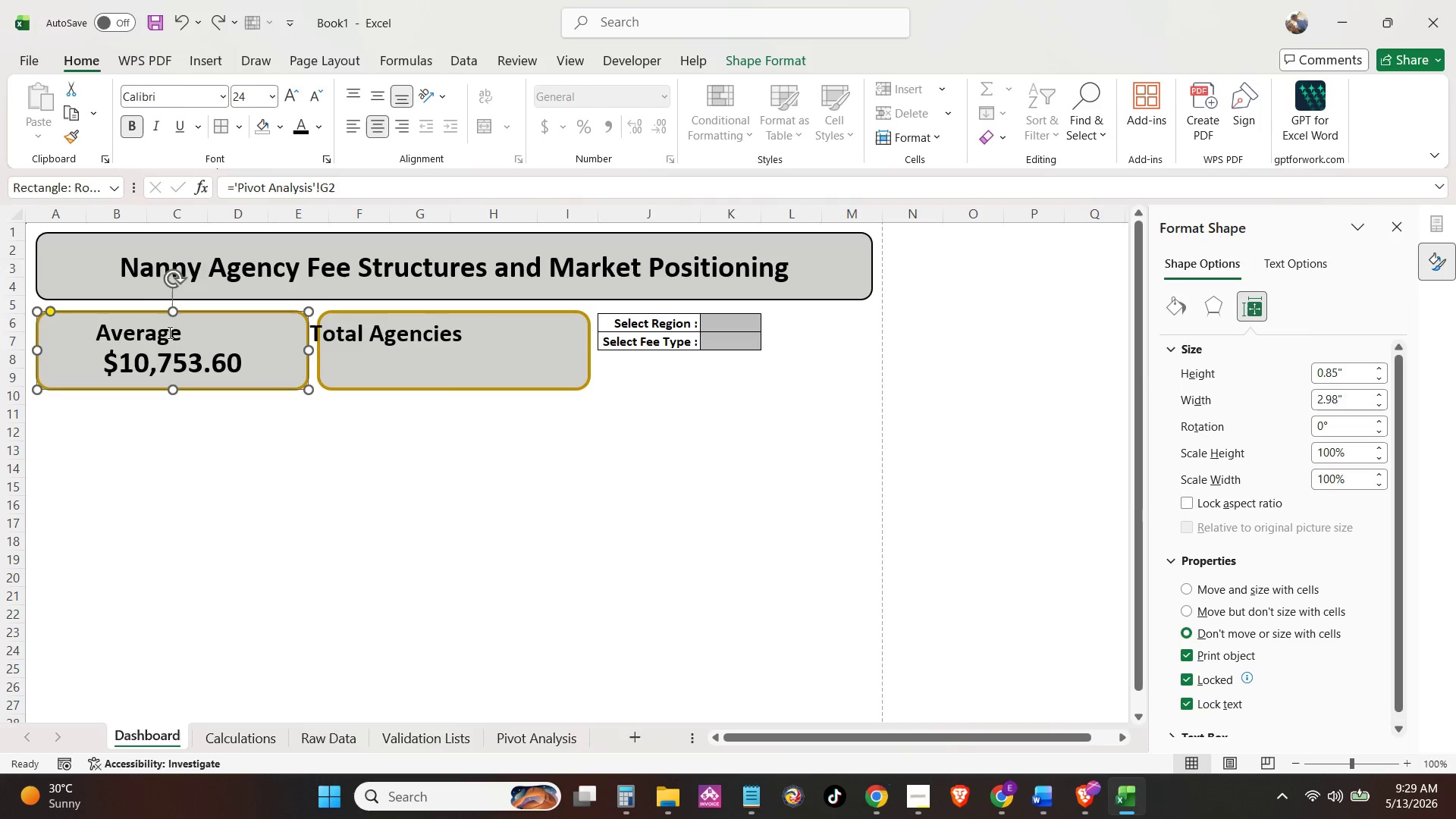 
left_click([168, 332])
 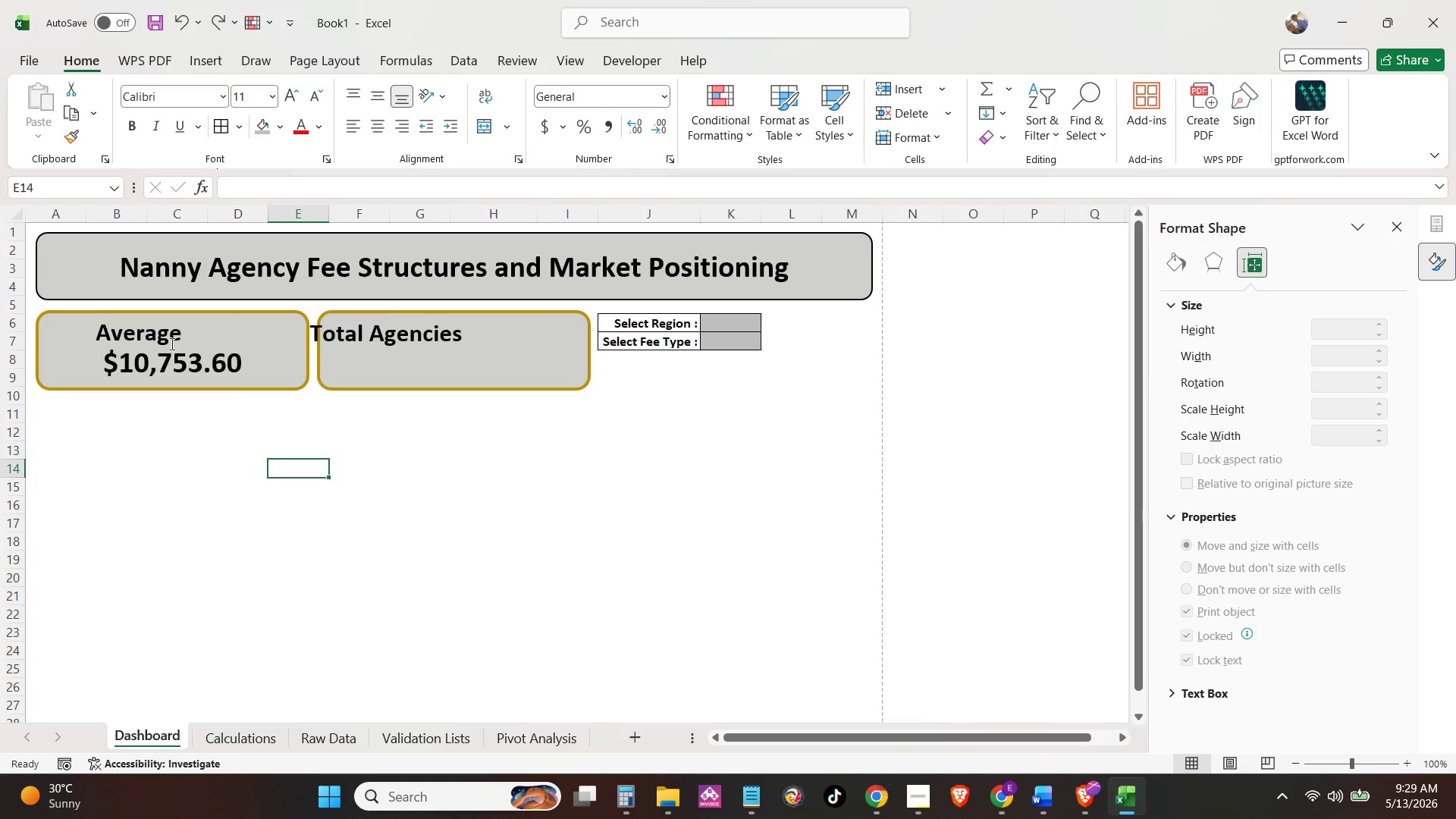 
left_click([164, 325])
 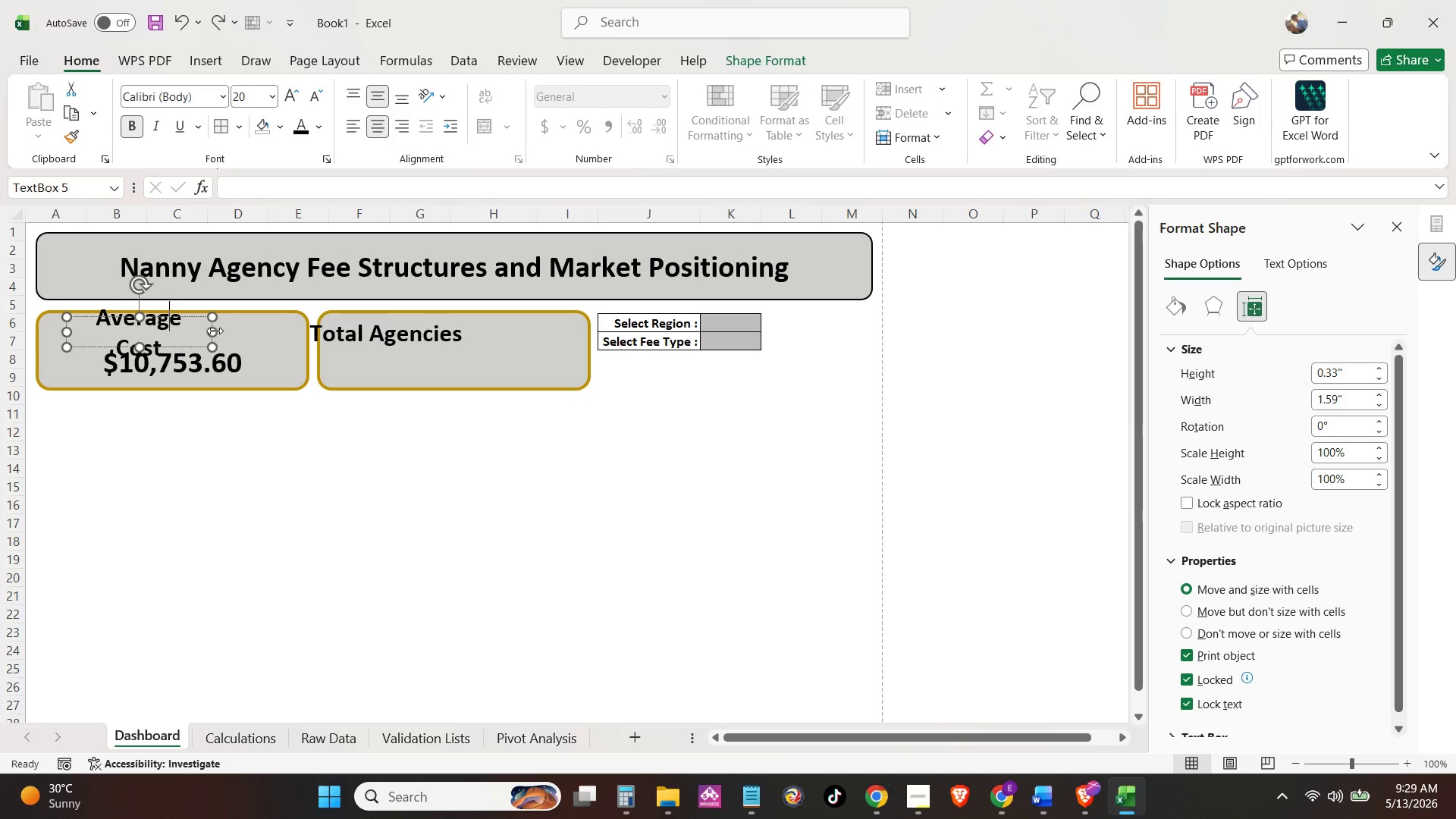 
left_click_drag(start_coordinate=[212, 332], to_coordinate=[259, 334])
 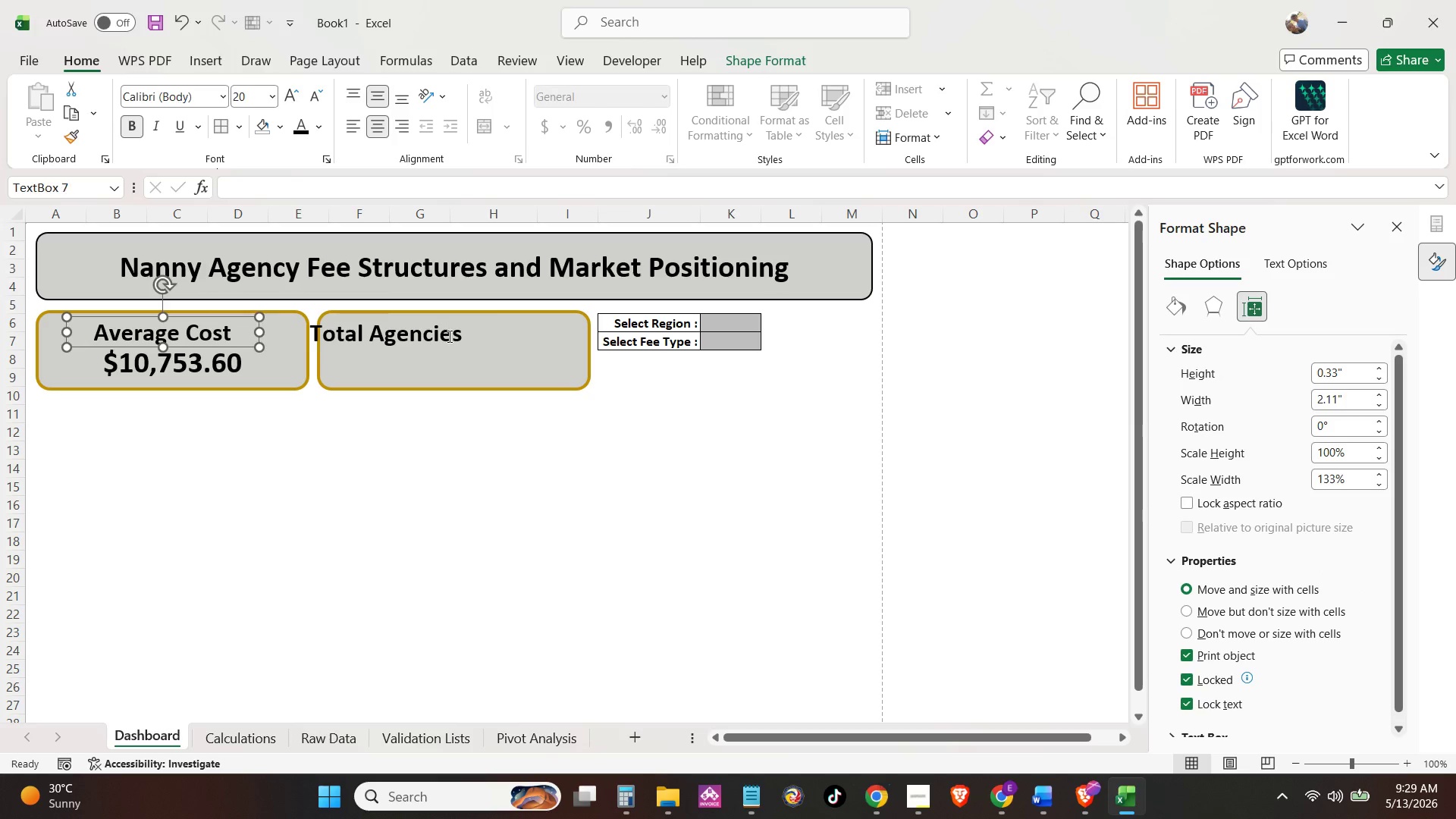 
left_click([448, 336])
 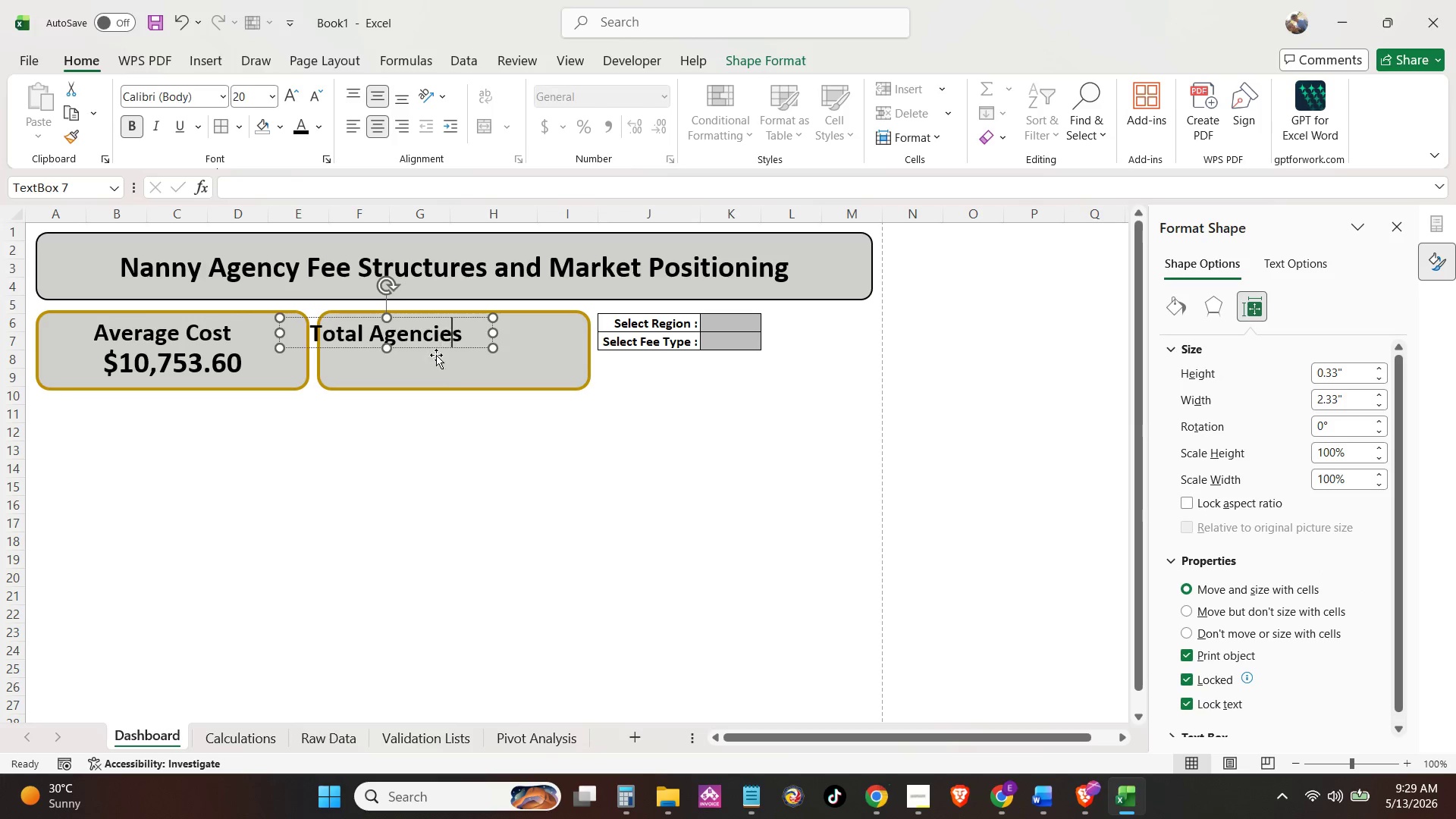 
hold_key(key=ControlLeft, duration=1.53)
left_click([436, 363])
 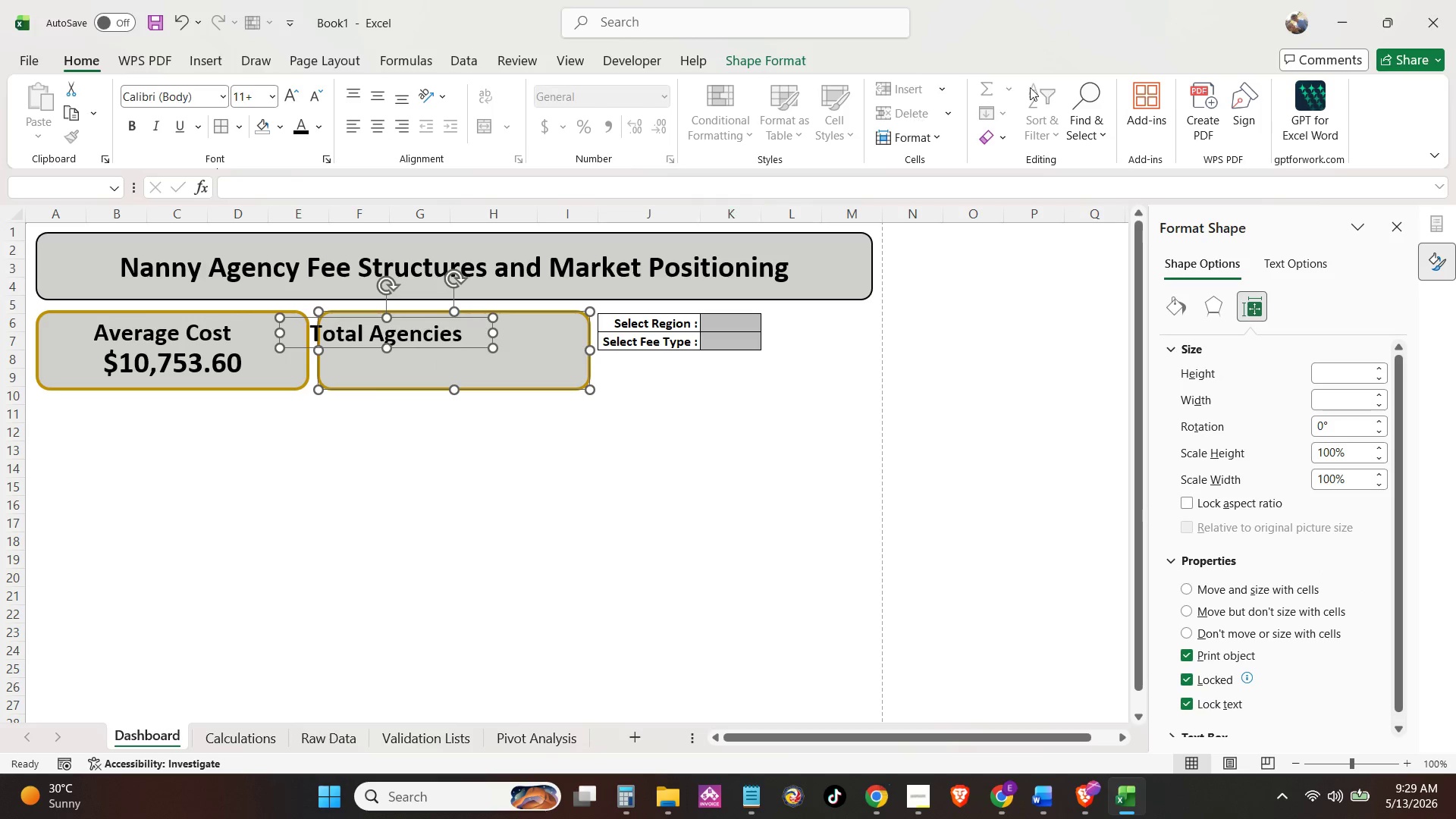 
left_click([734, 61])
 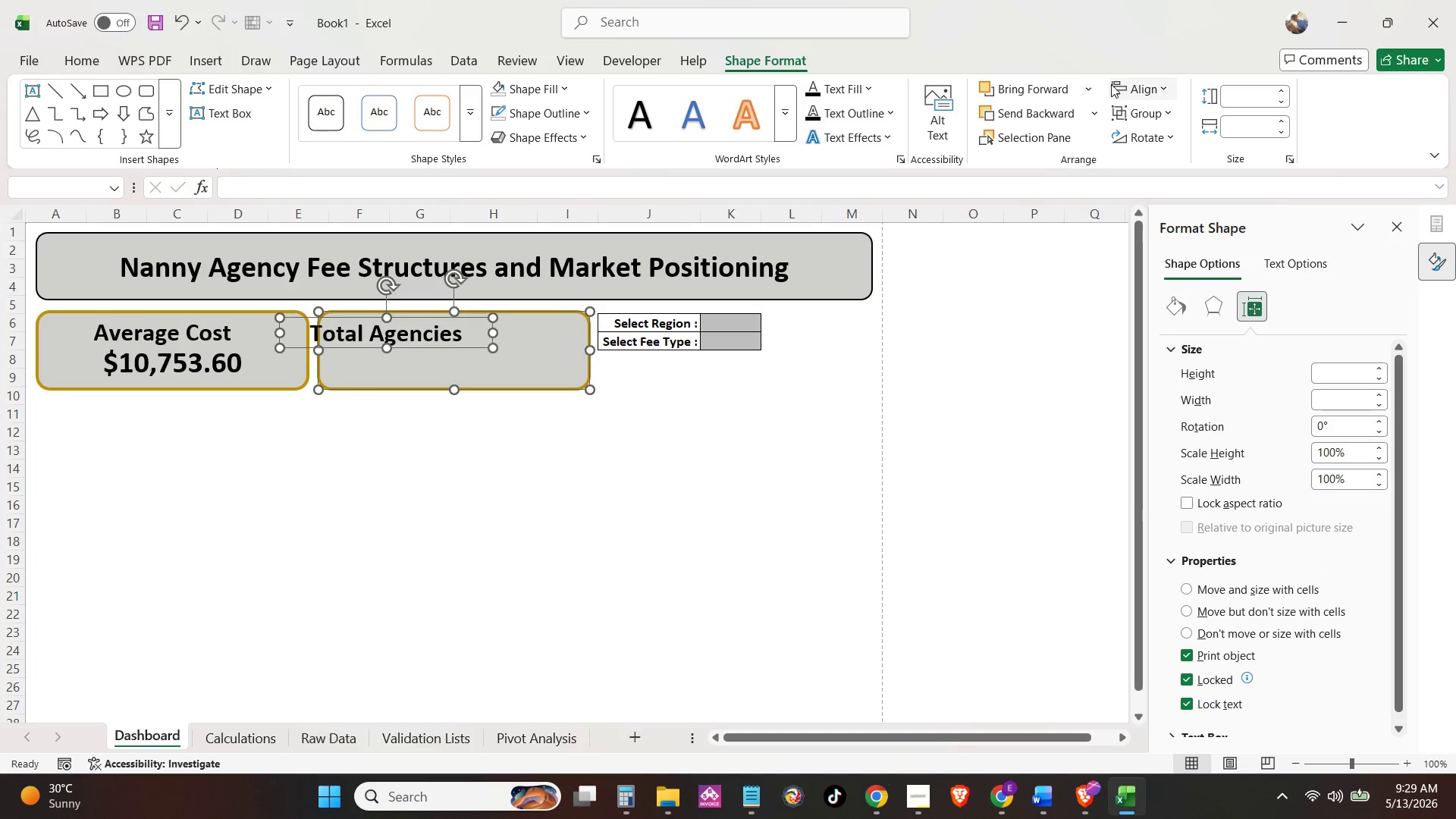 
left_click([1125, 89])
 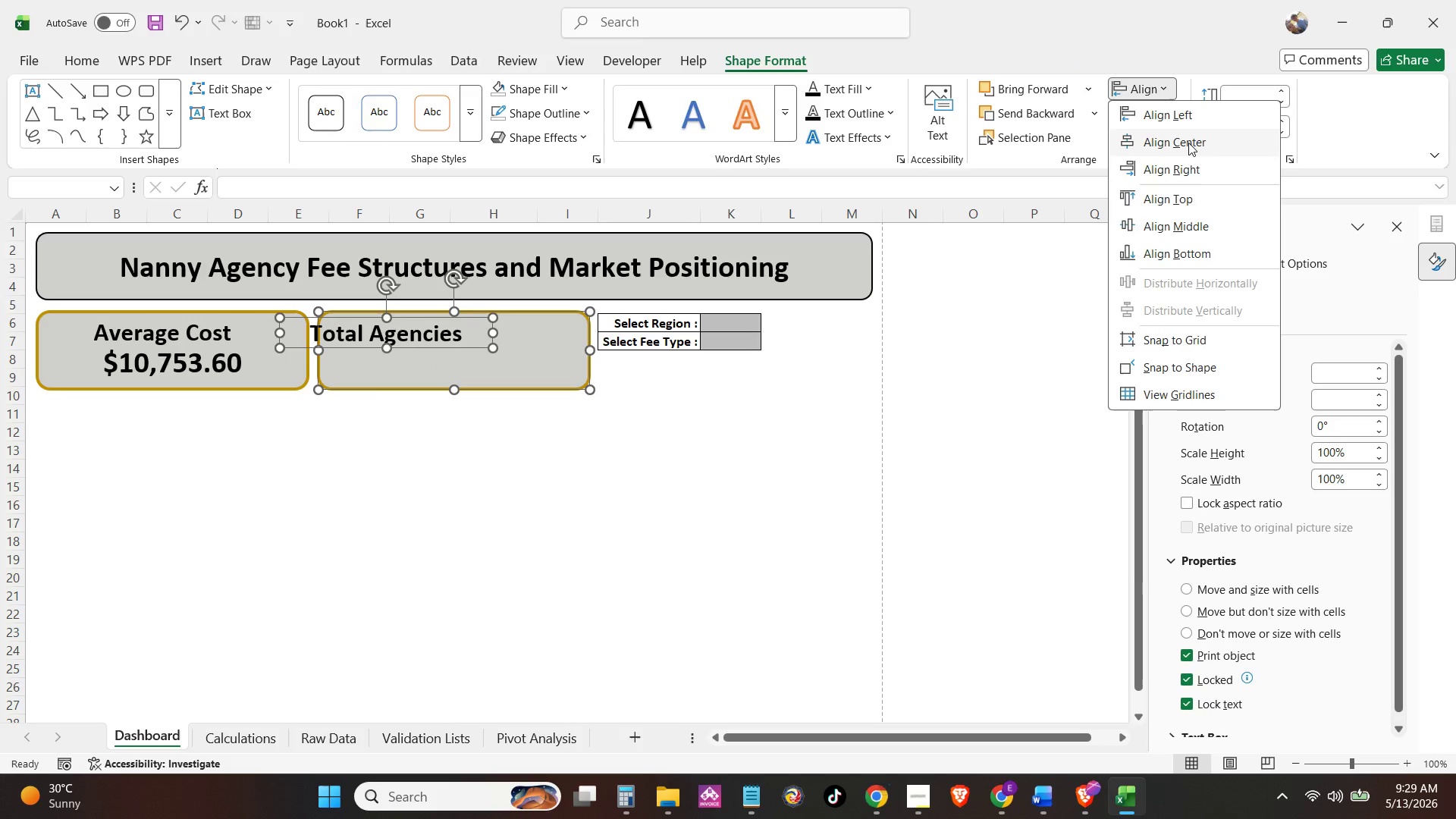 
left_click([1188, 143])
 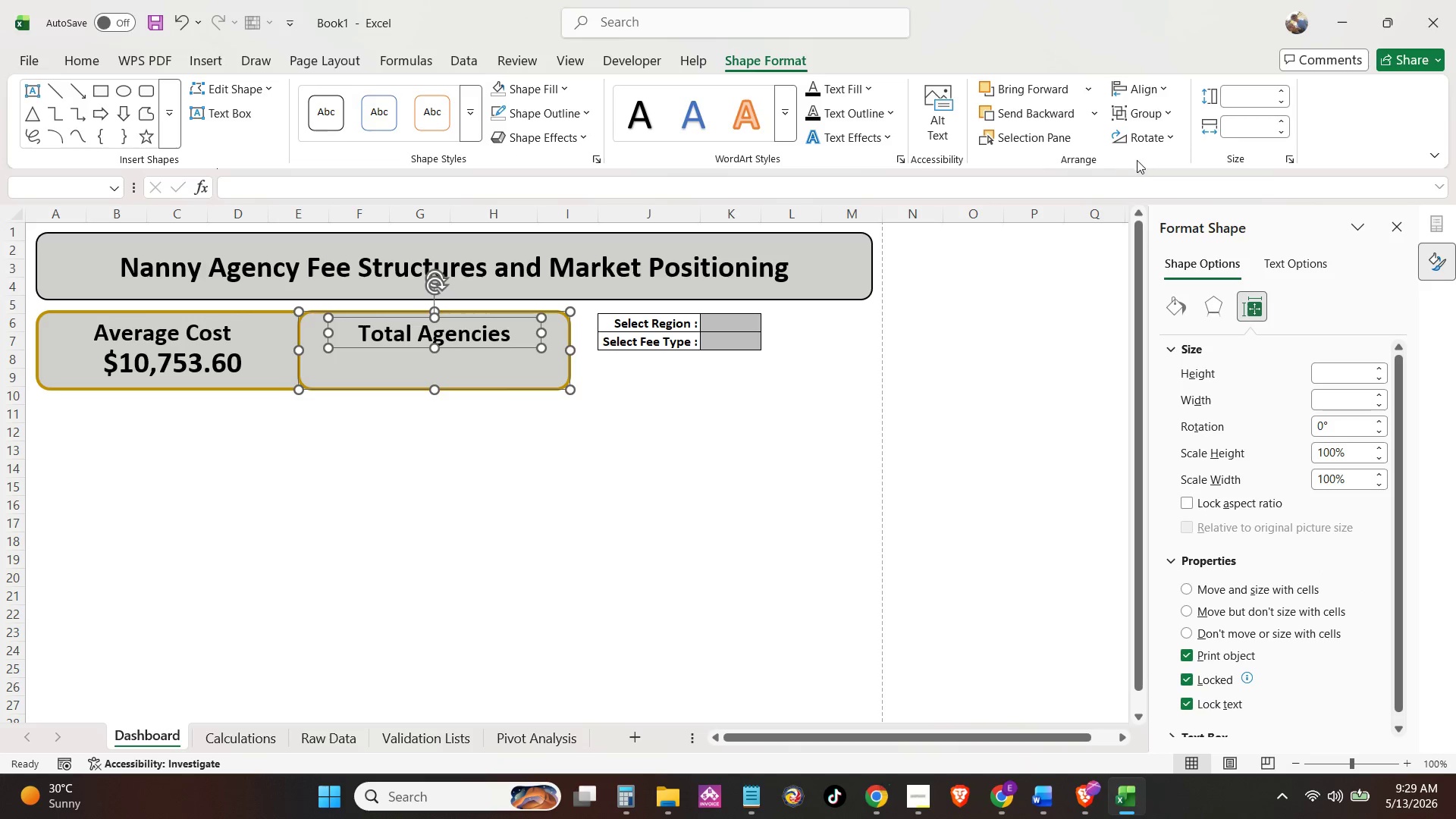 
key(Control+Z)
 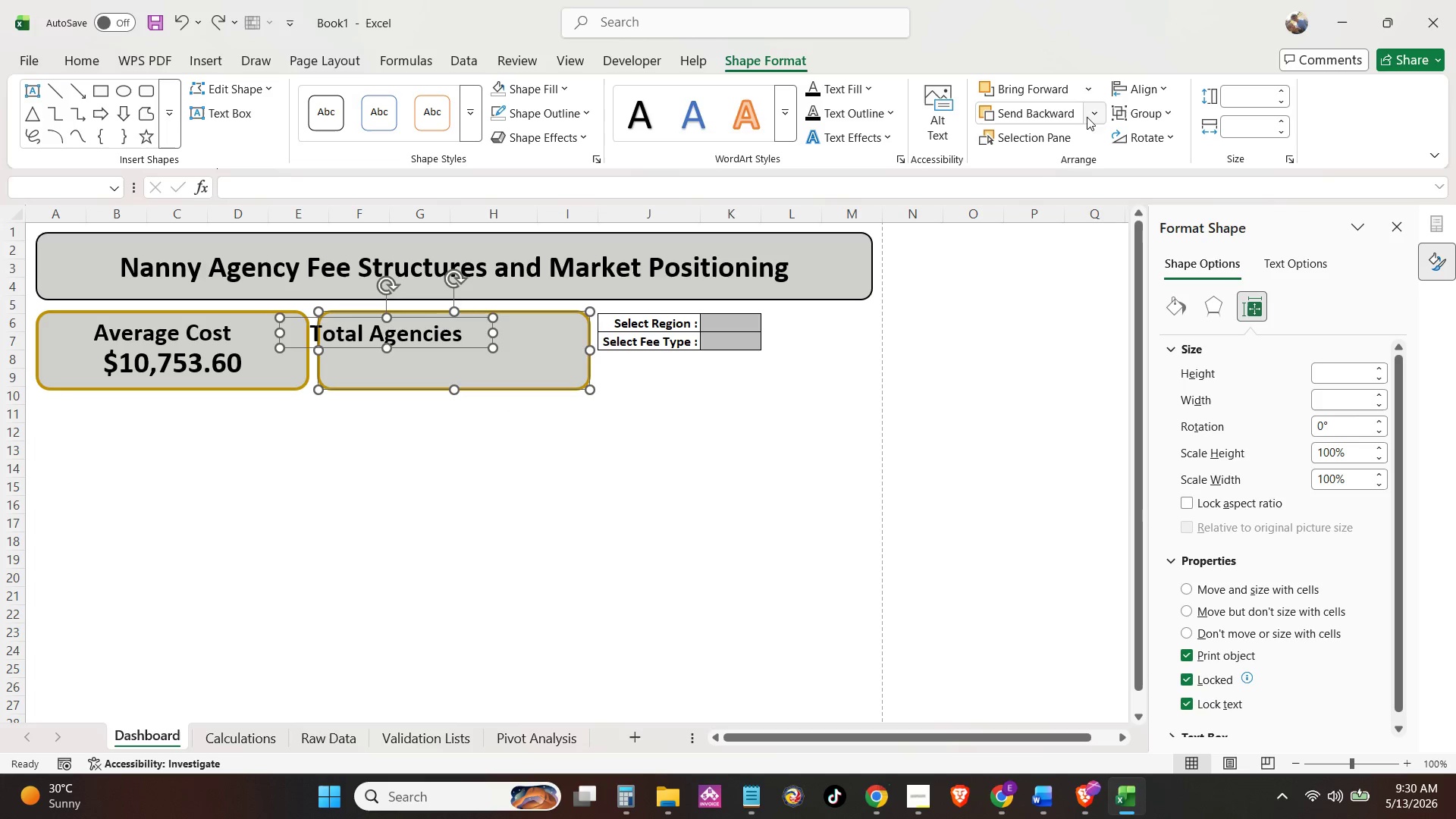 
left_click([1136, 86])
 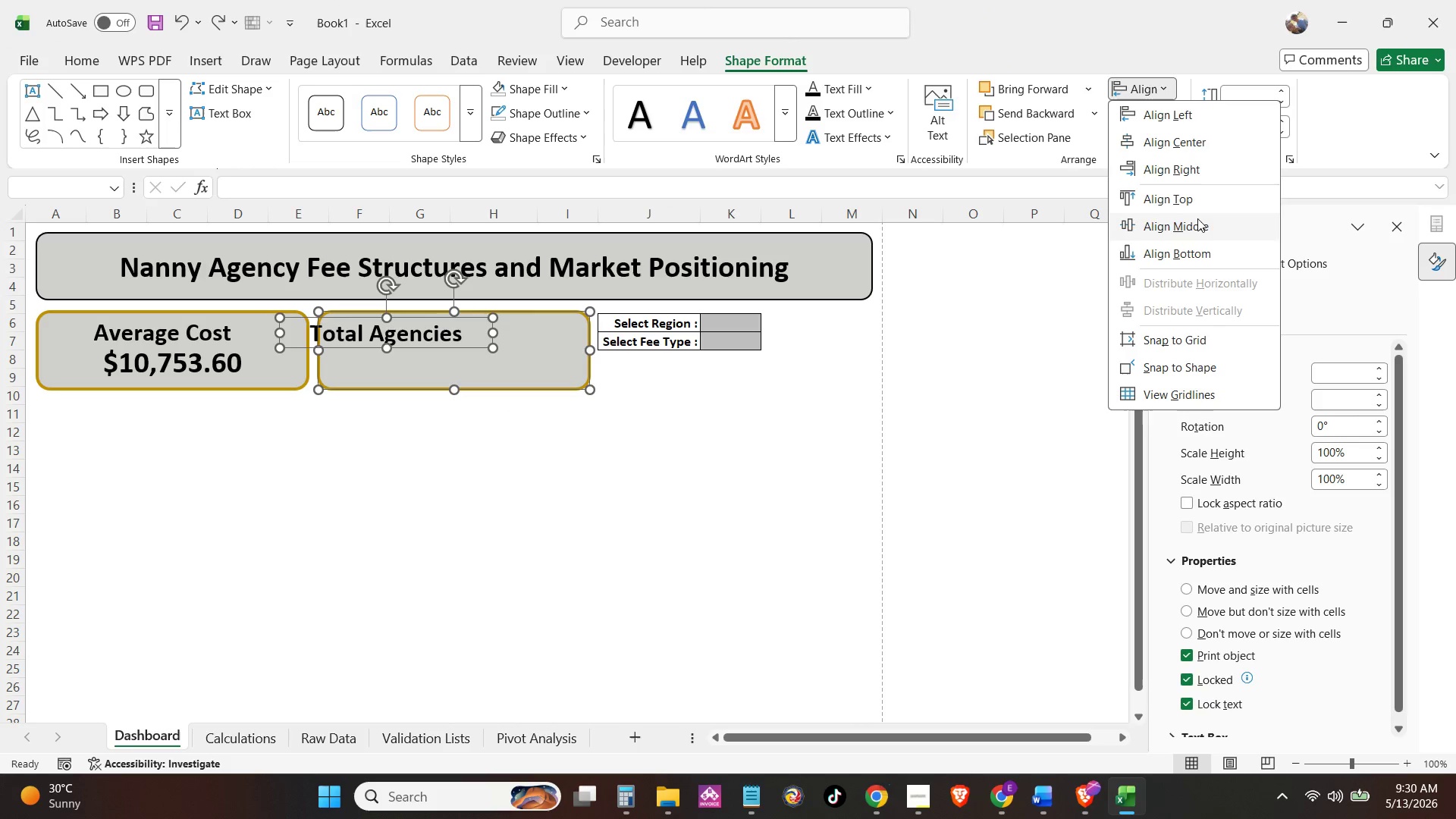 
left_click([1200, 174])
 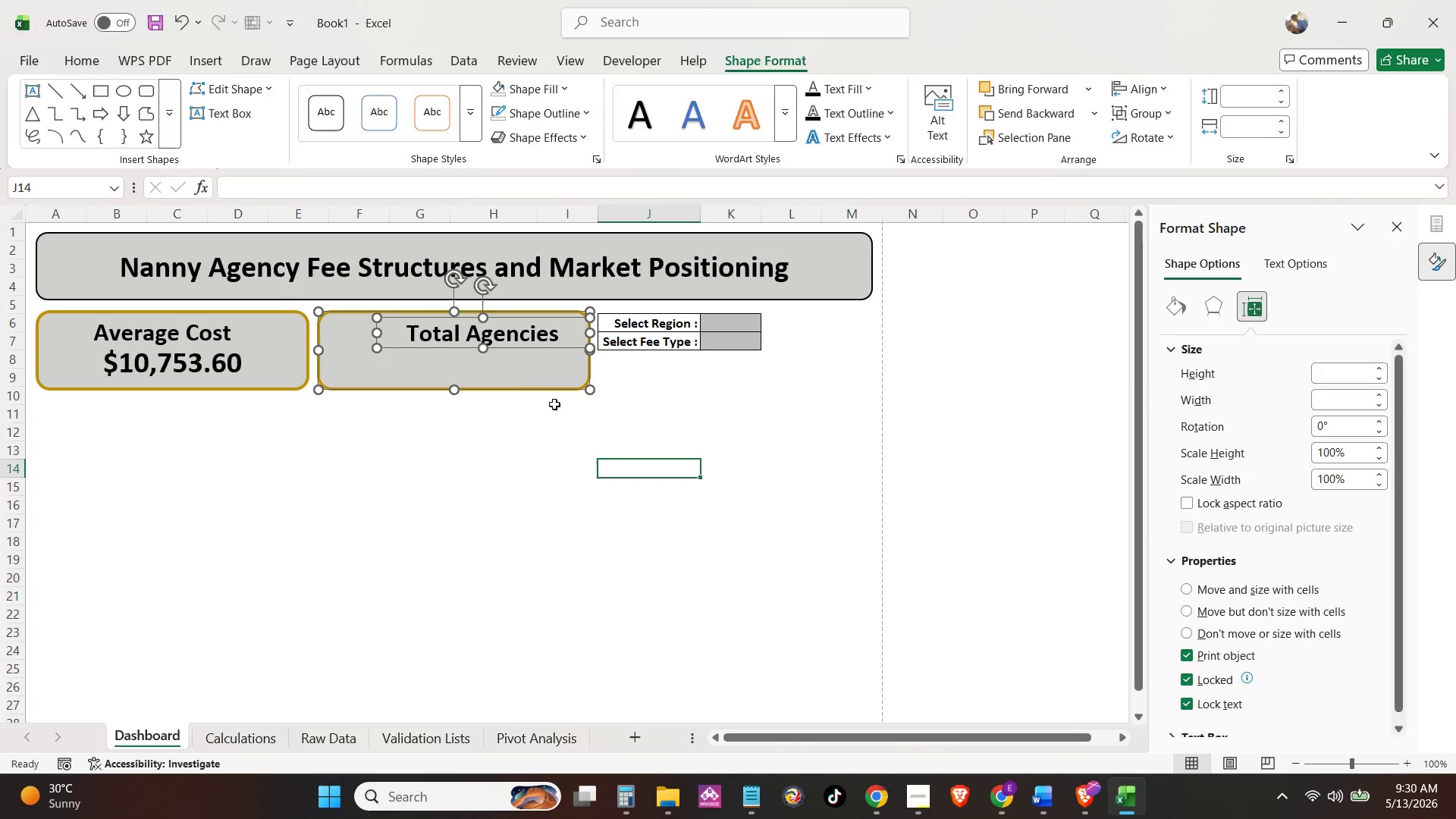 
double_click([534, 338])
 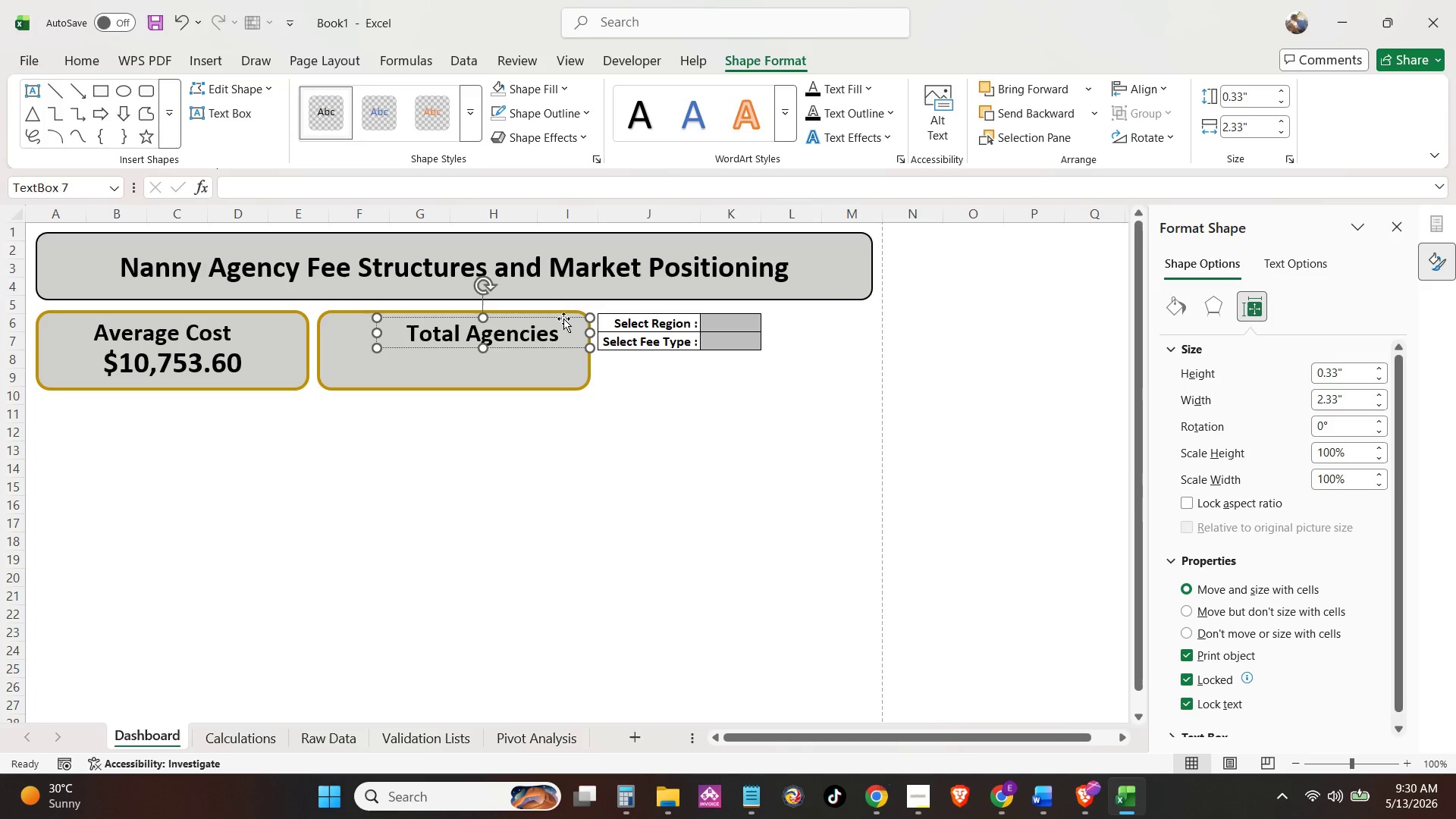 
left_click_drag(start_coordinate=[563, 318], to_coordinate=[526, 320])
 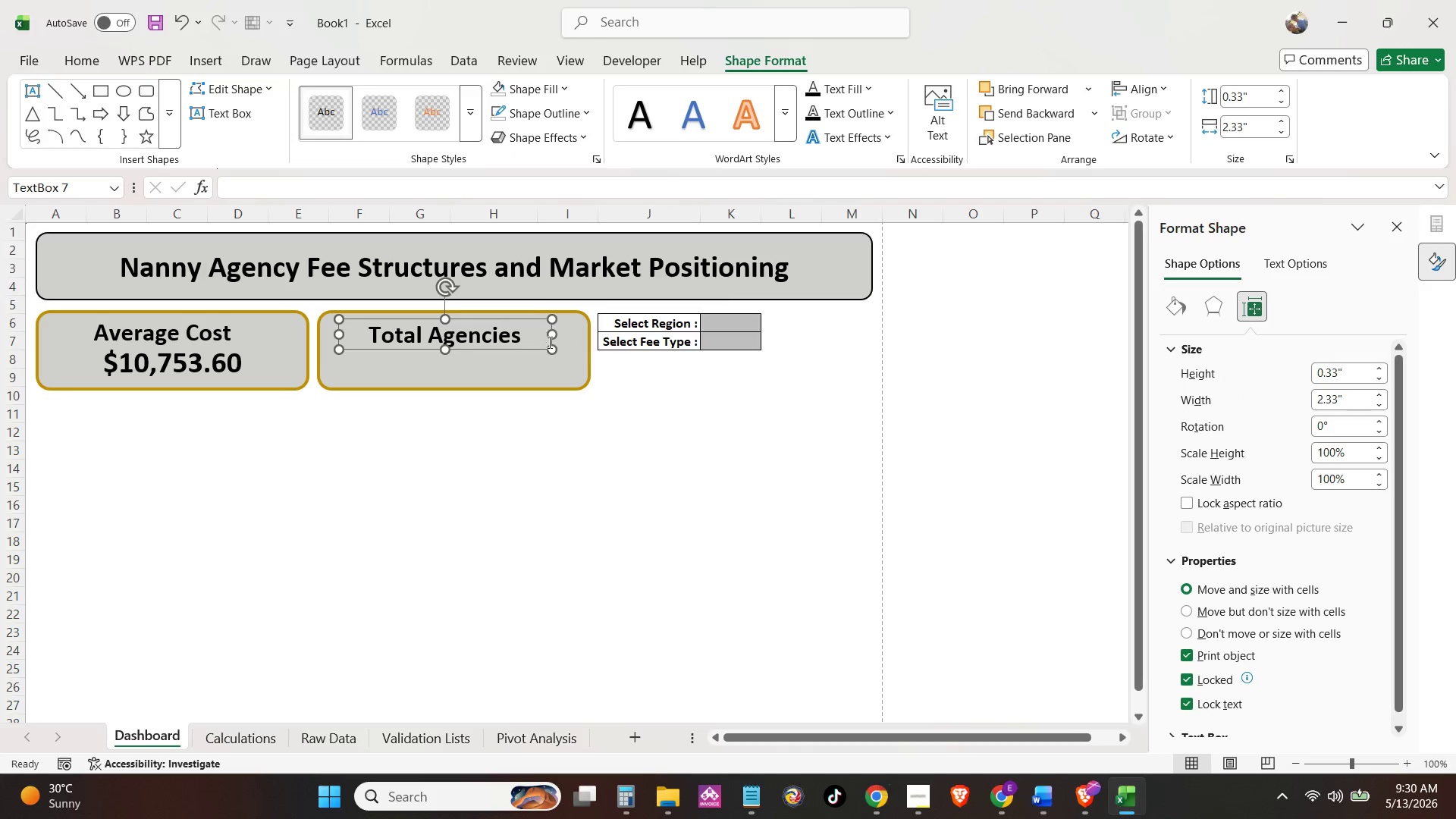 
hold_key(key=ControlLeft, duration=0.41)
left_click([557, 369])
 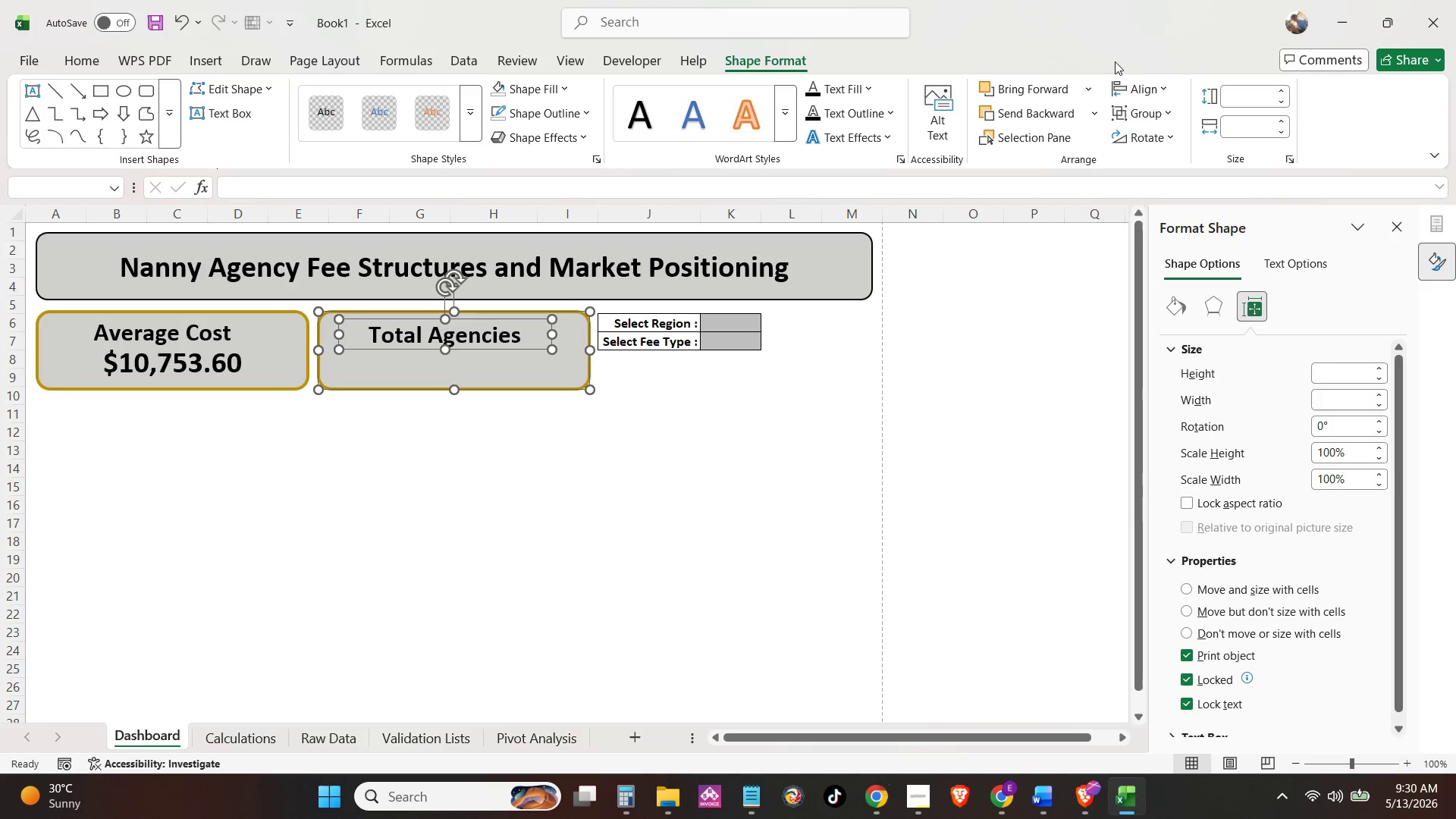 
left_click([1141, 82])
 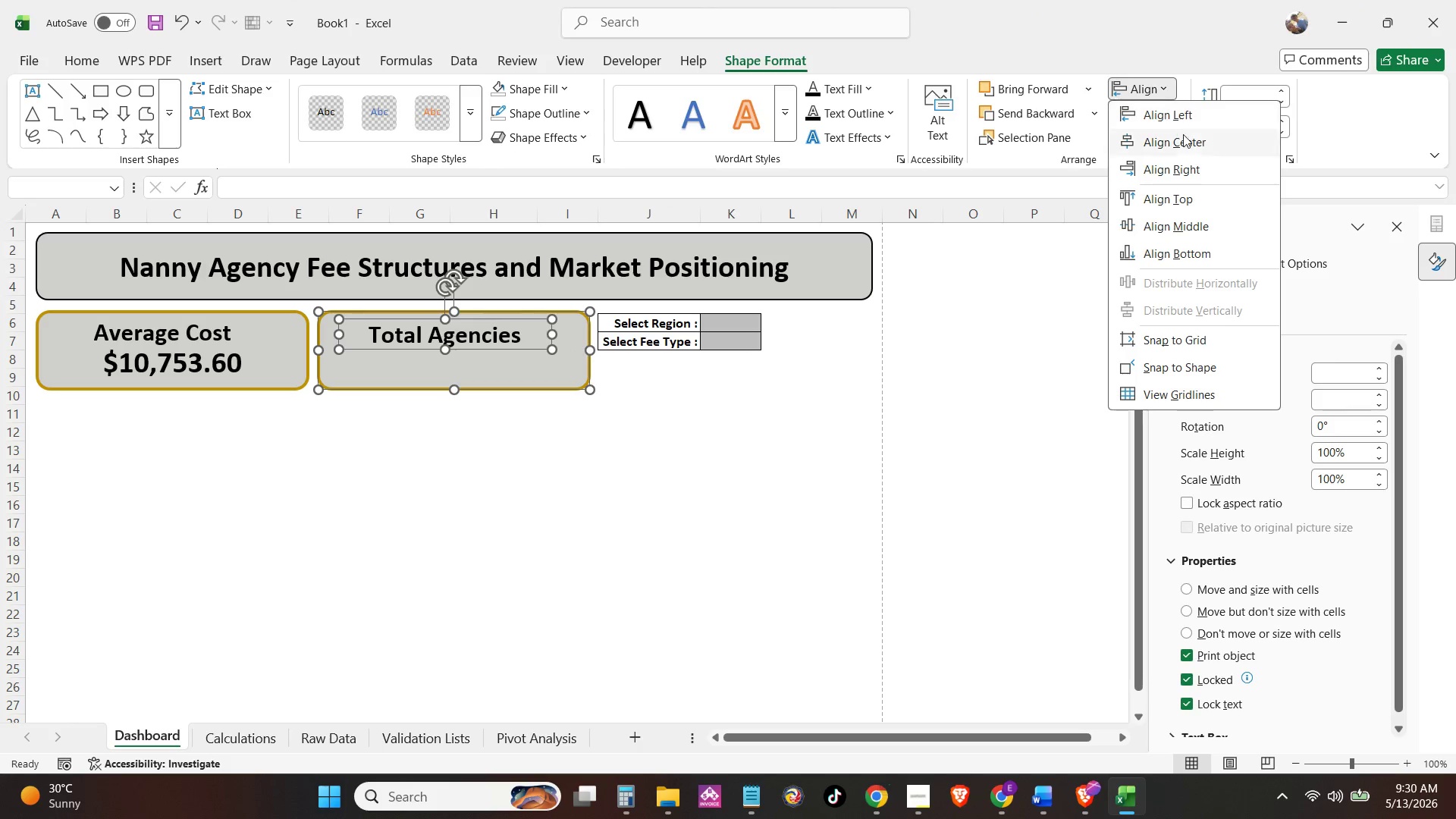 
left_click([1185, 139])
 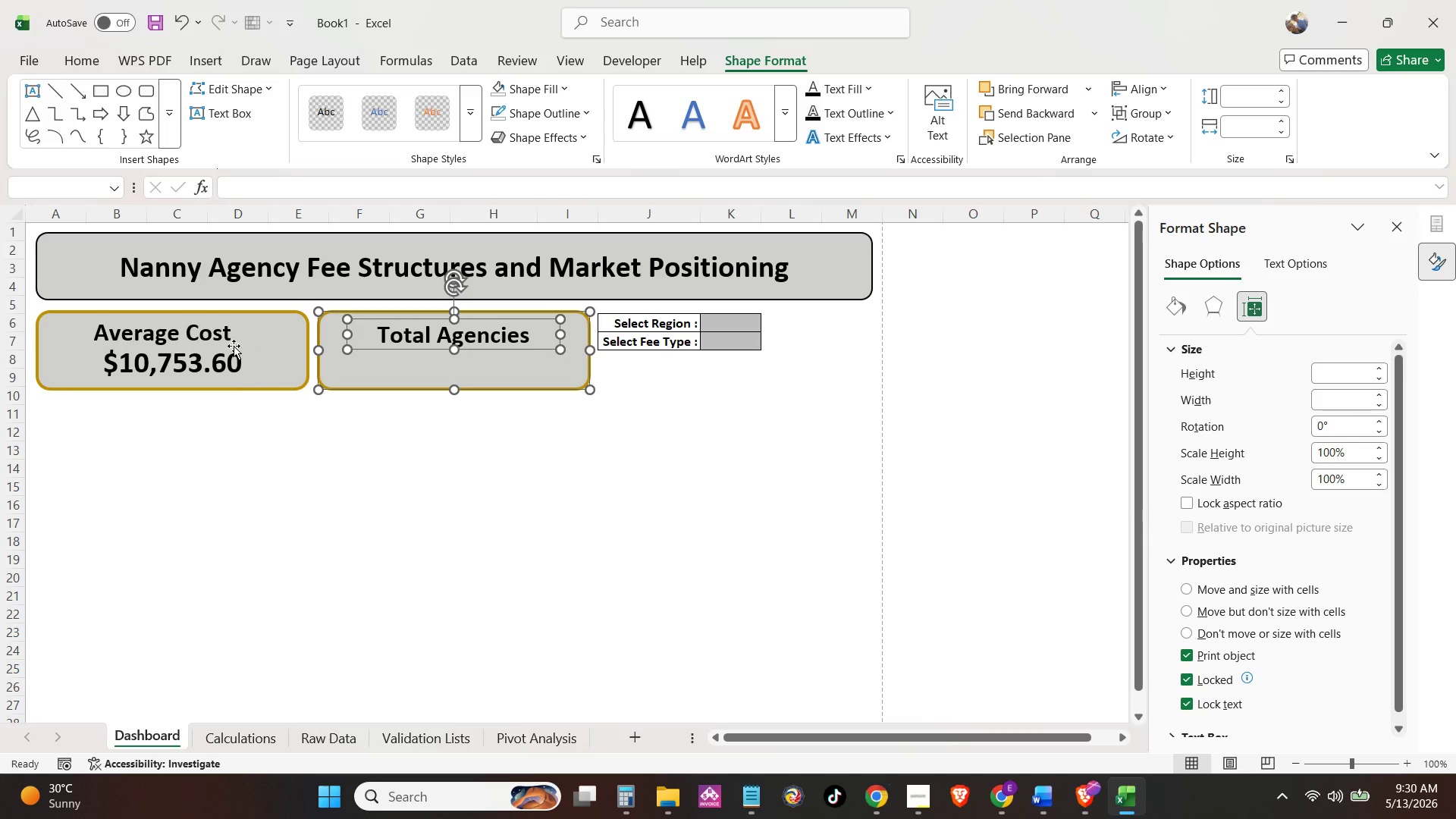 
left_click([193, 333])
 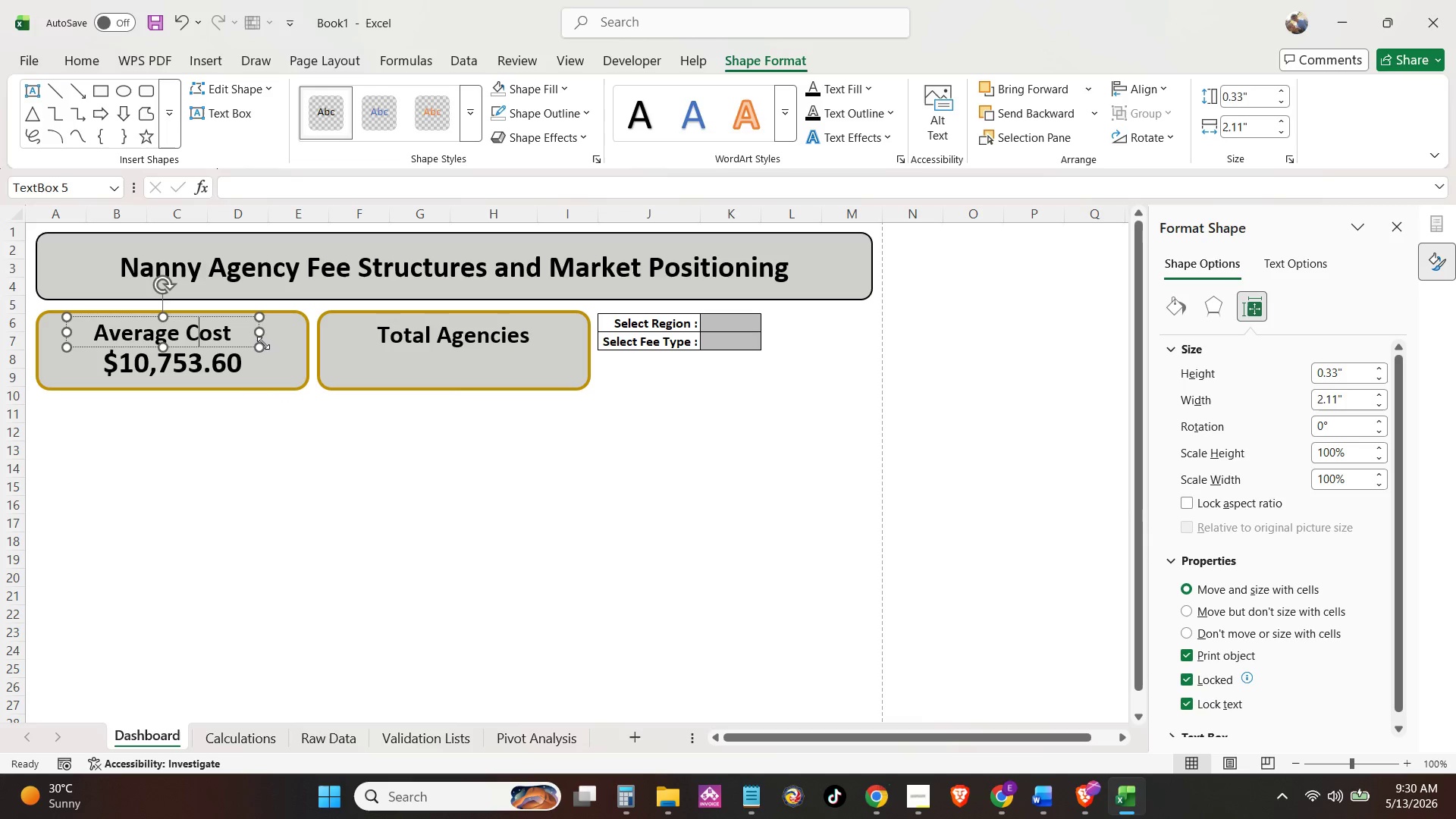 
hold_key(key=ControlLeft, duration=0.47)
left_click([278, 344])
 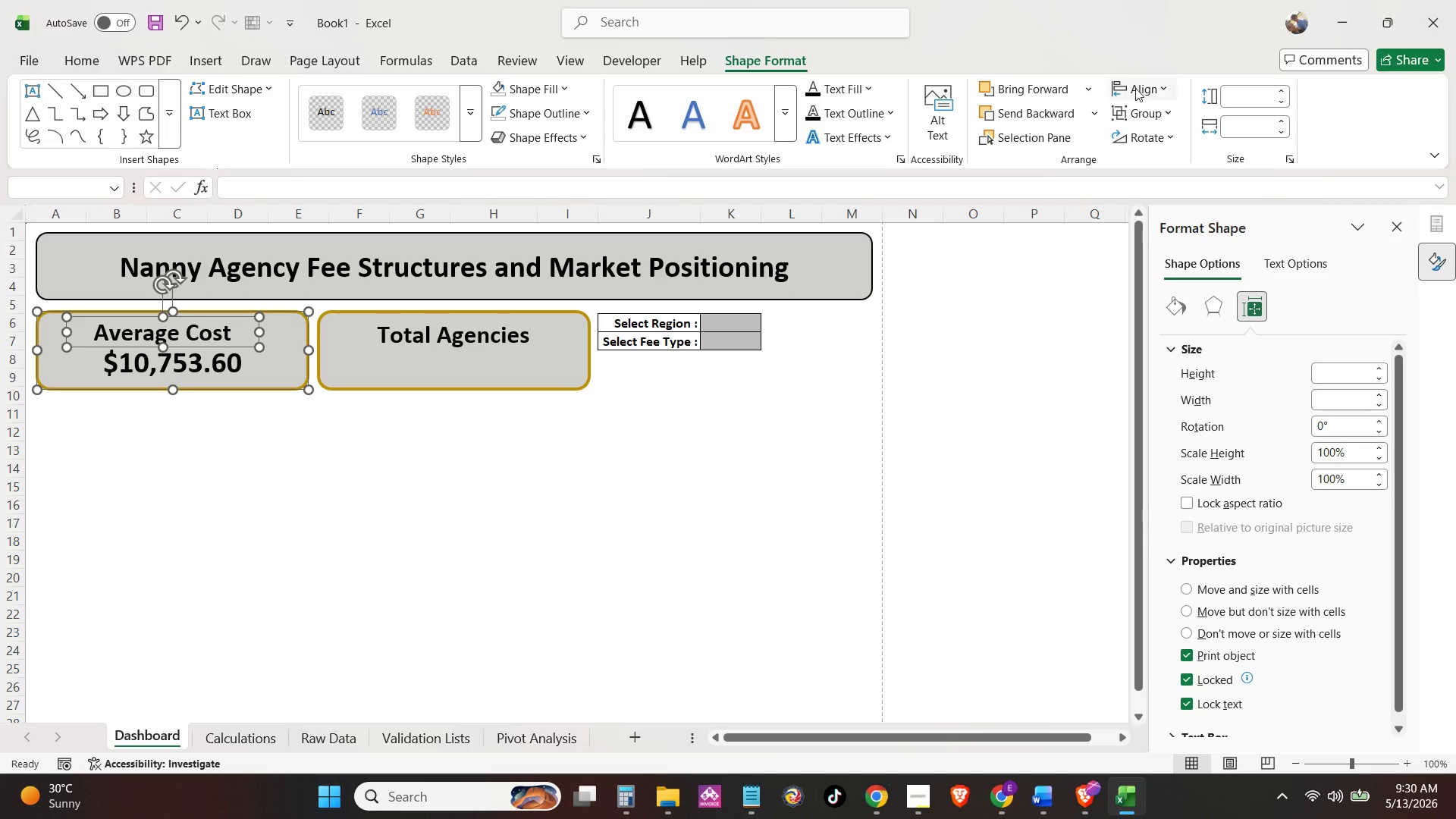 
left_click([1134, 89])
 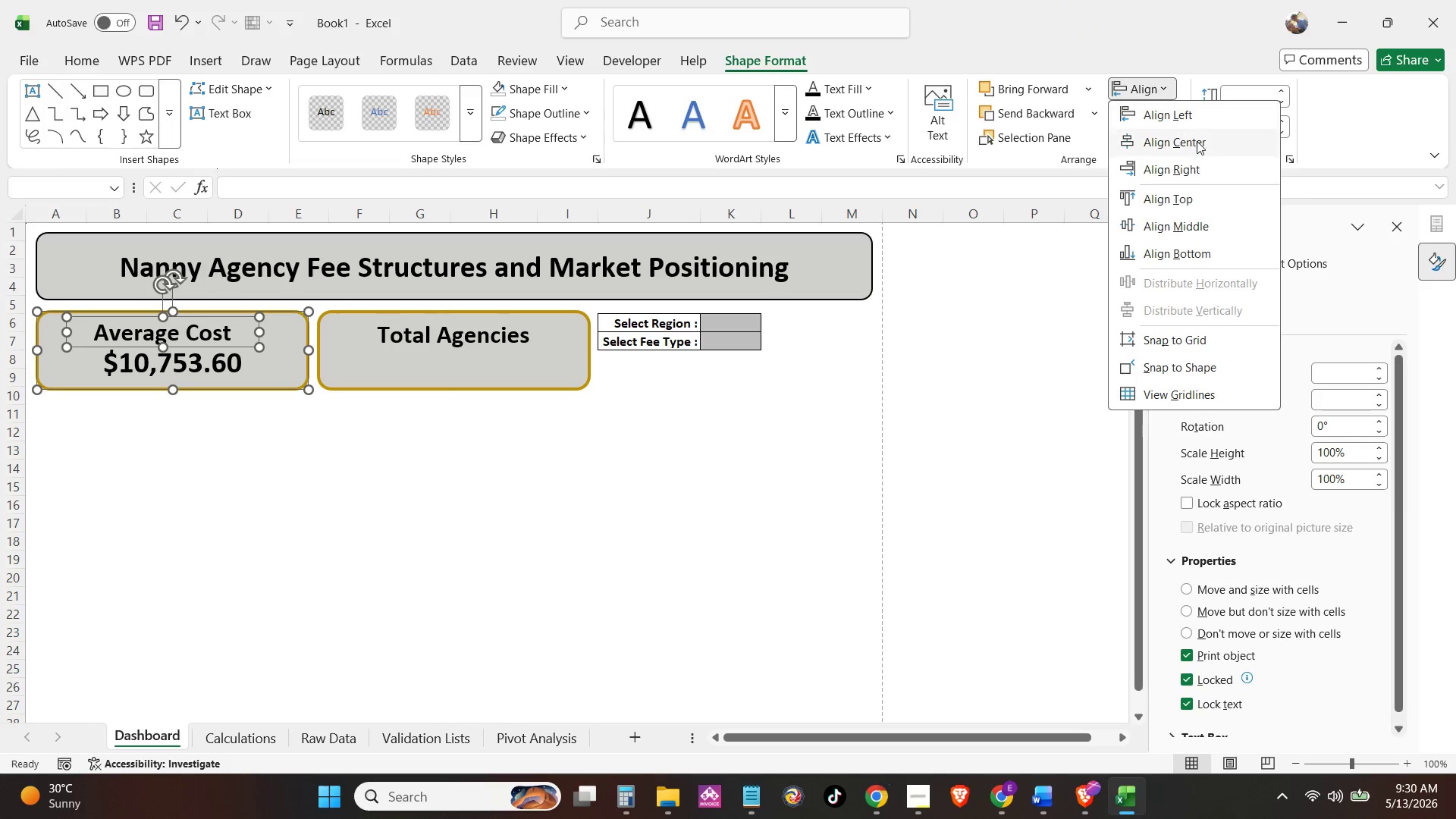 
left_click([1197, 141])
 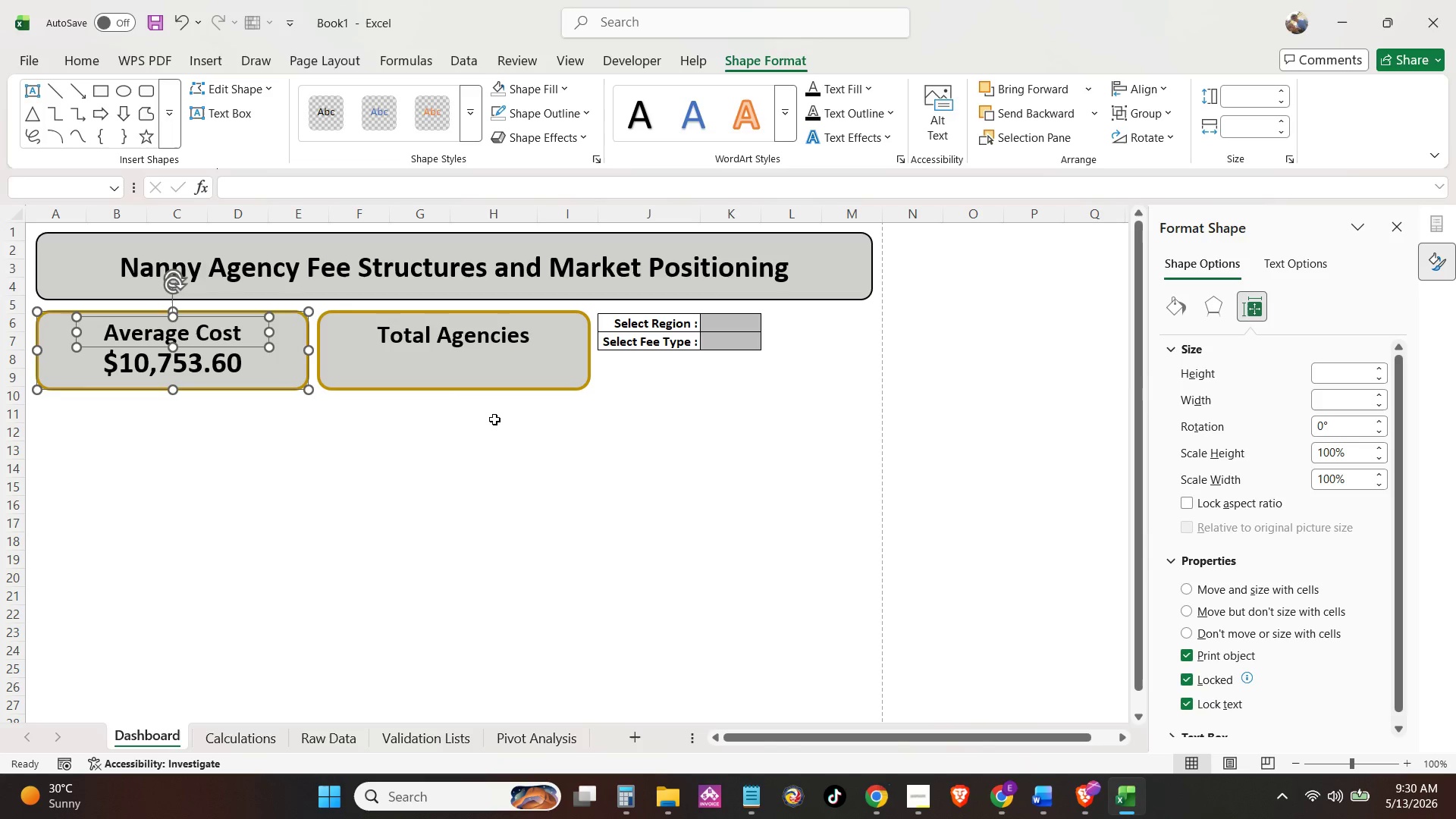 
left_click([492, 422])
 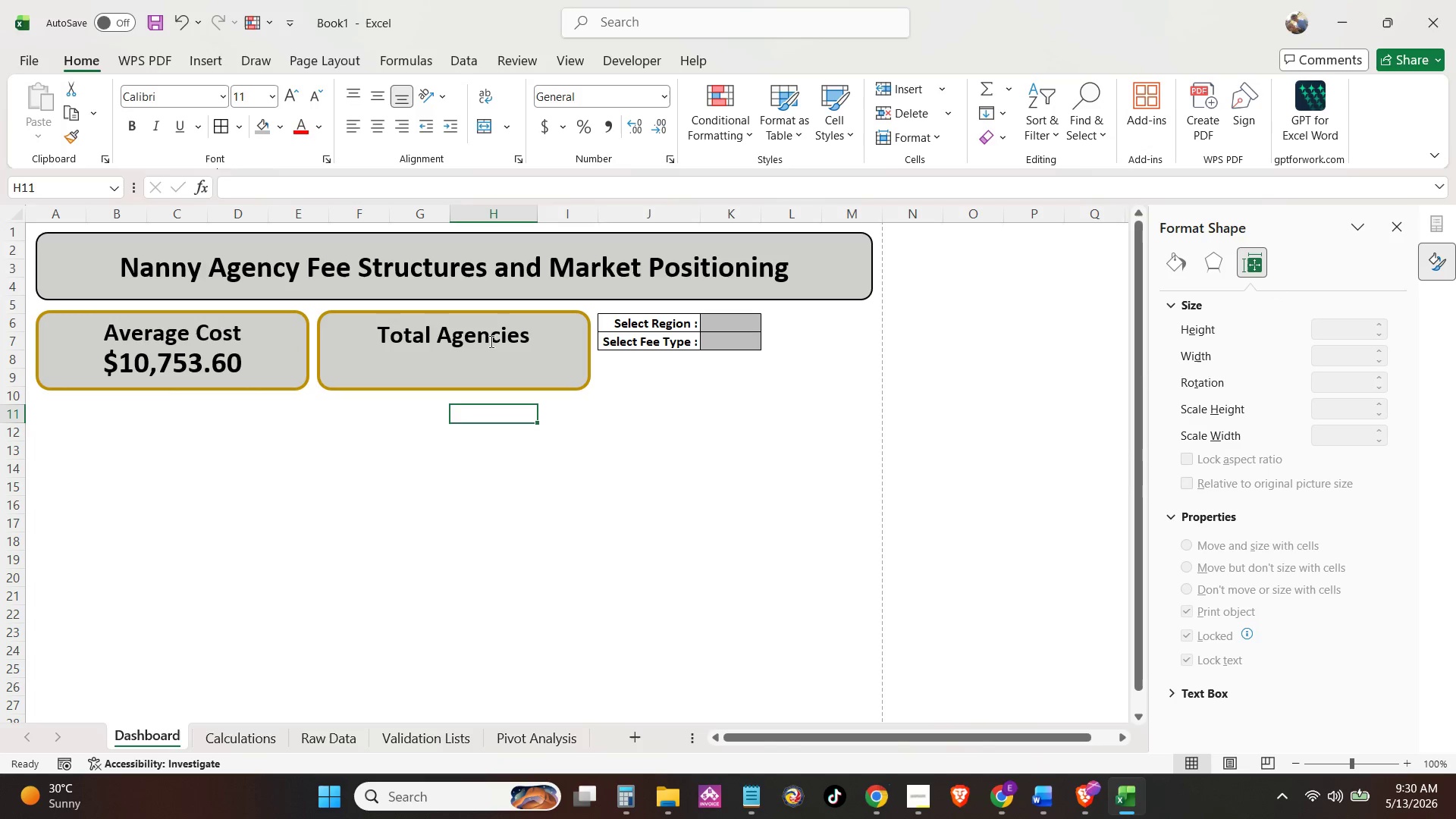 
left_click([488, 339])
 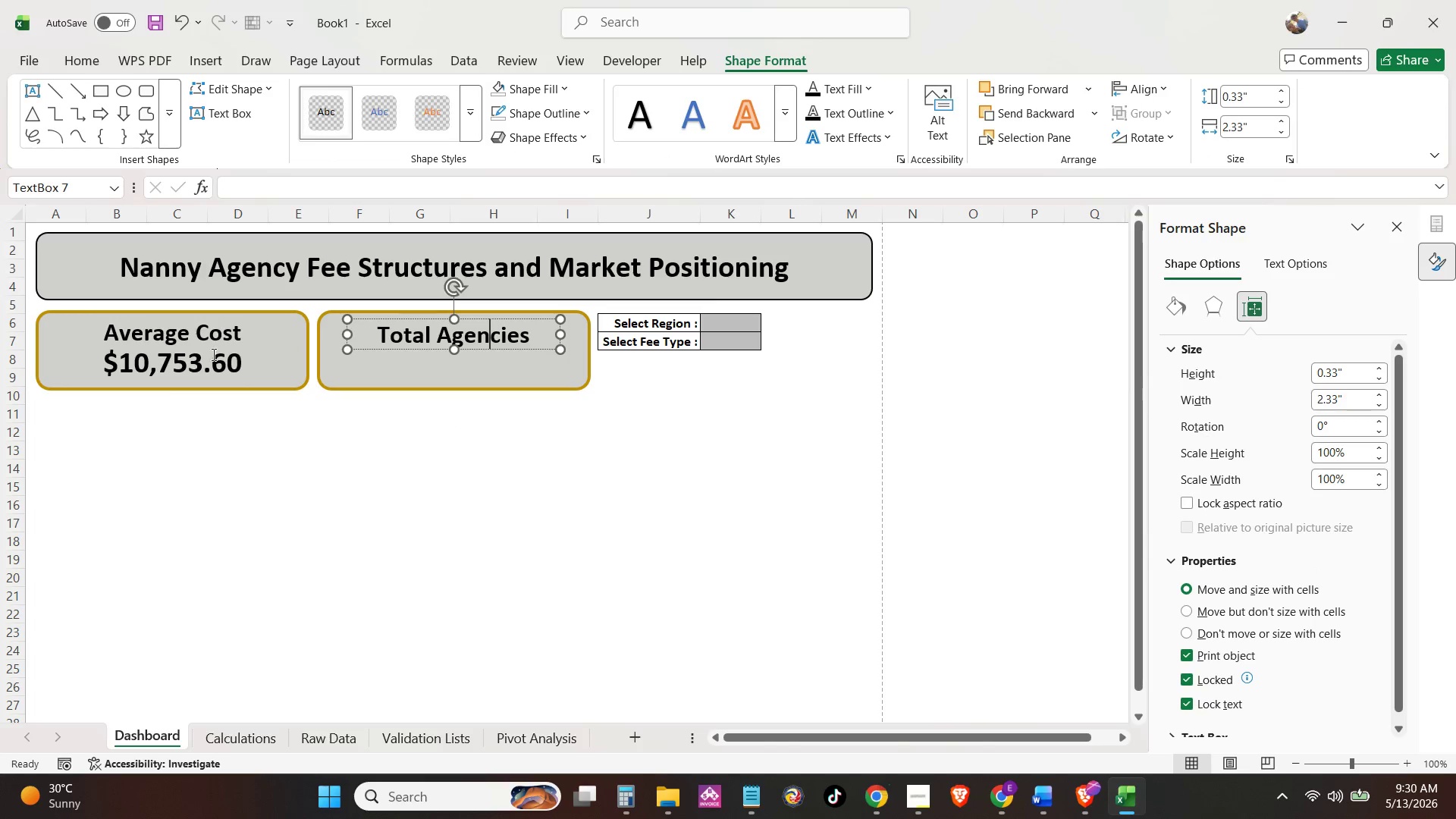 
hold_key(key=ControlLeft, duration=0.69)
left_click([209, 332])
 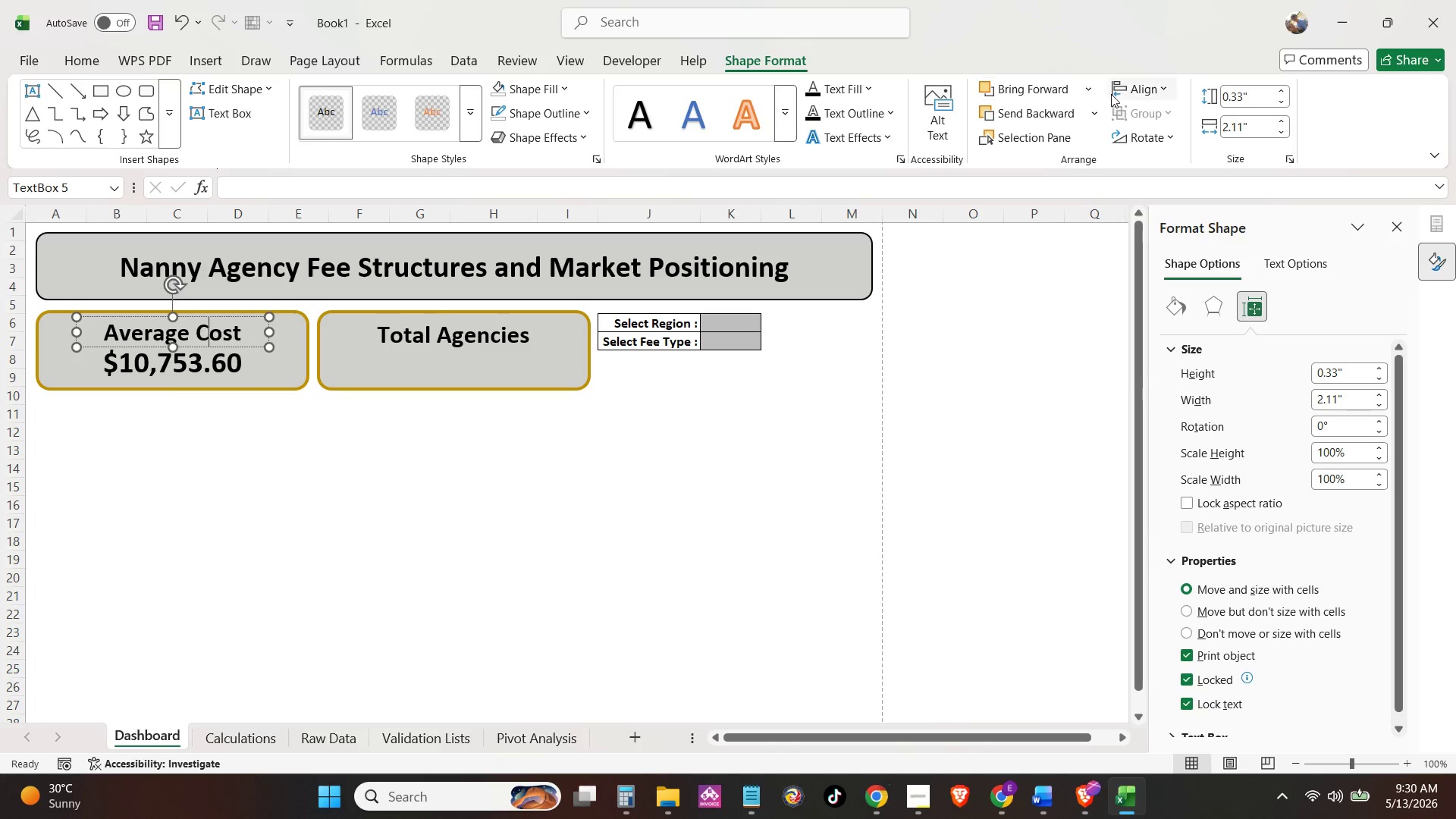 
left_click([1125, 93])
 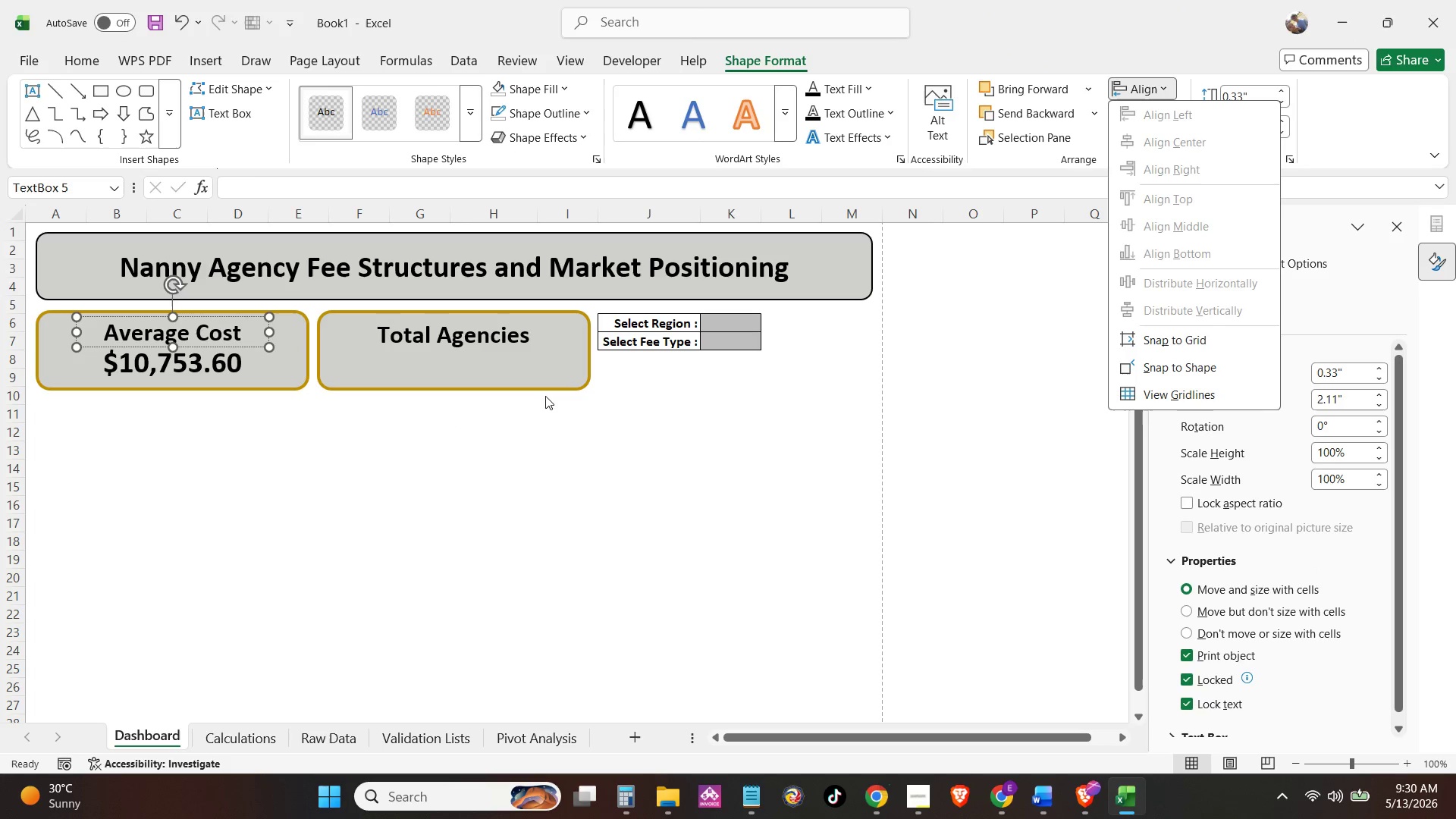 
hold_key(key=ControlLeft, duration=0.94)
left_click([488, 328])
 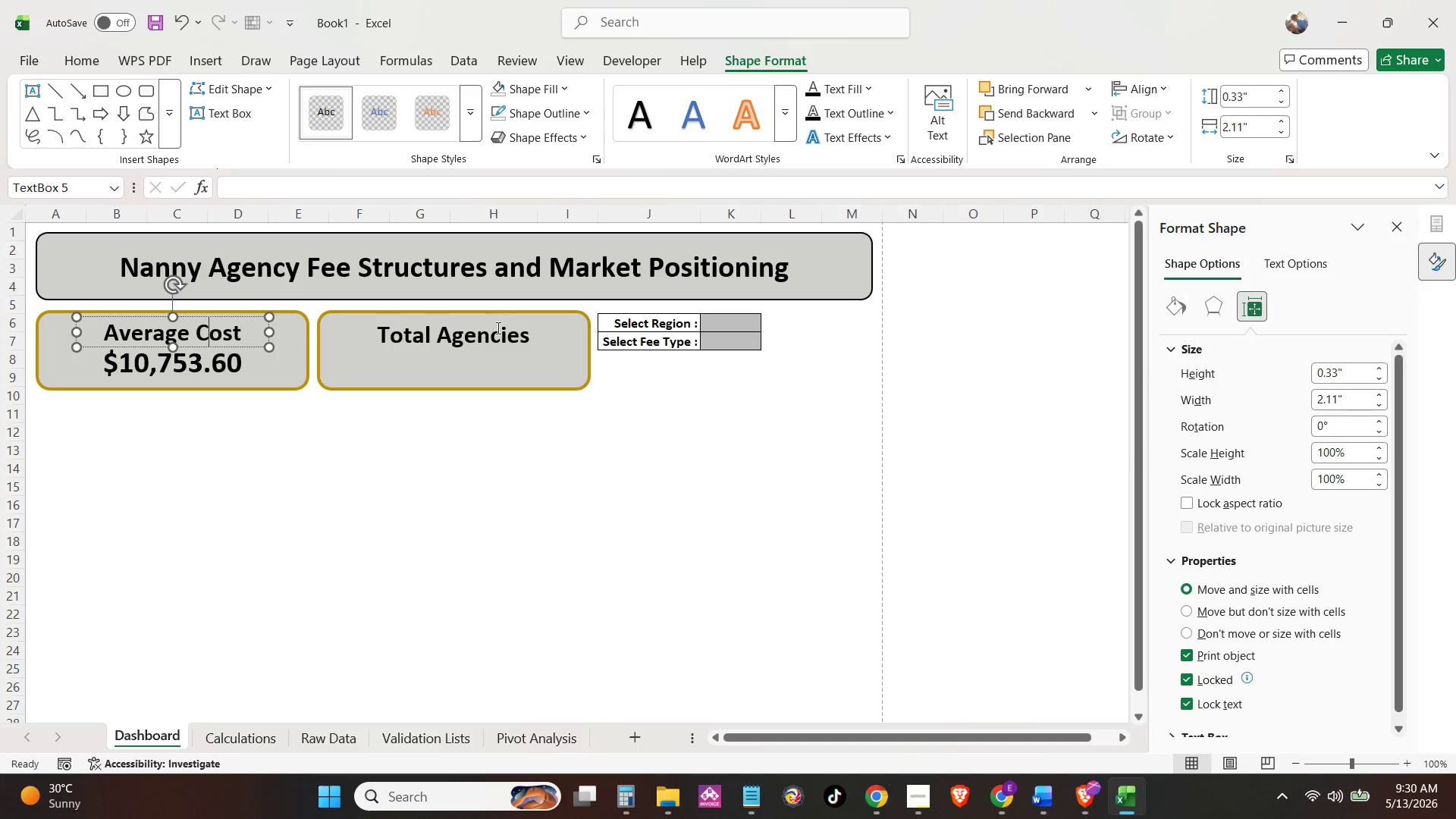 
left_click([497, 328])
 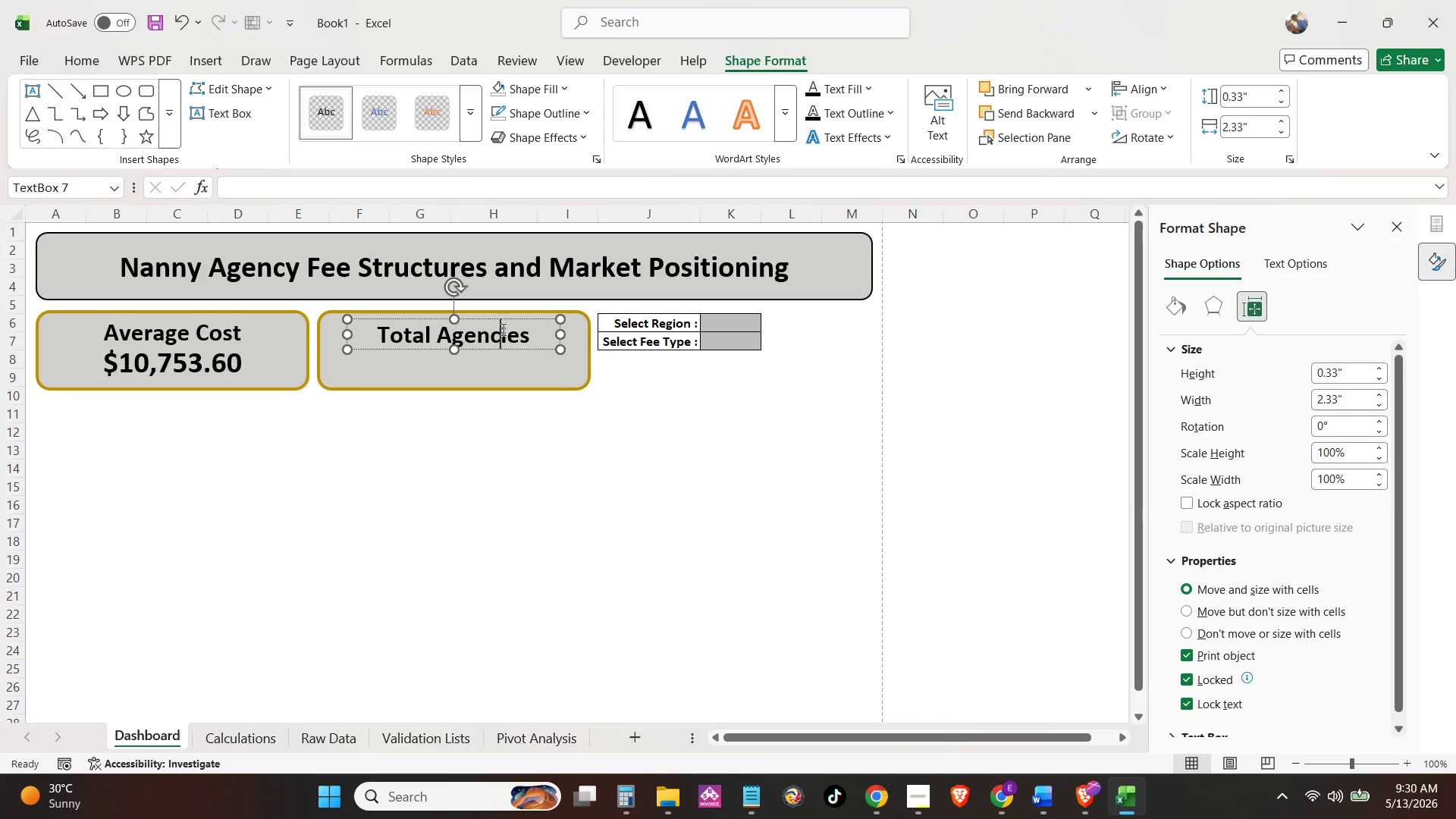 
hold_key(key=ControlLeft, duration=3.3)
left_click([514, 321])
 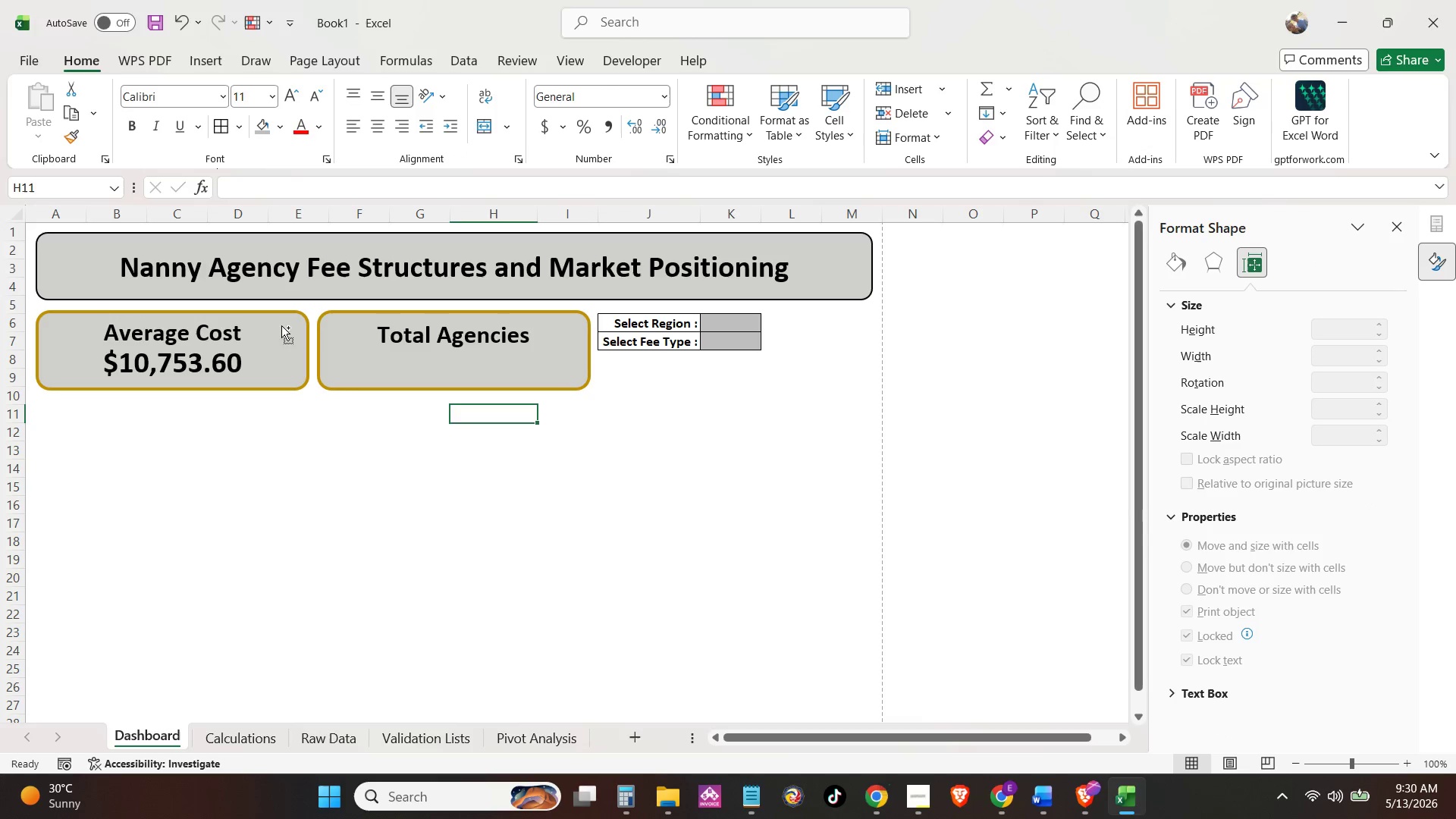 
left_click([220, 325])
 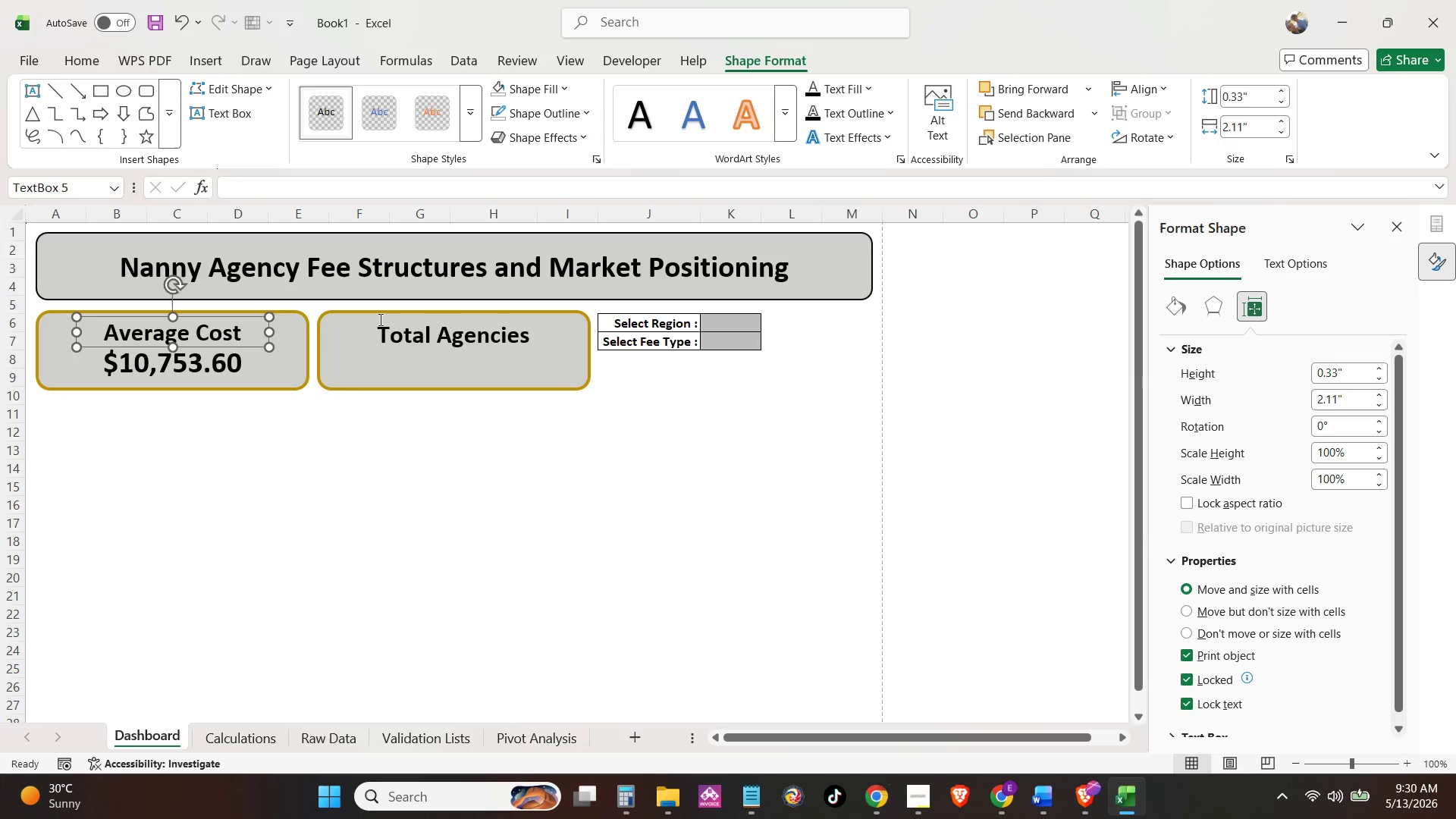 
left_click([366, 325])
 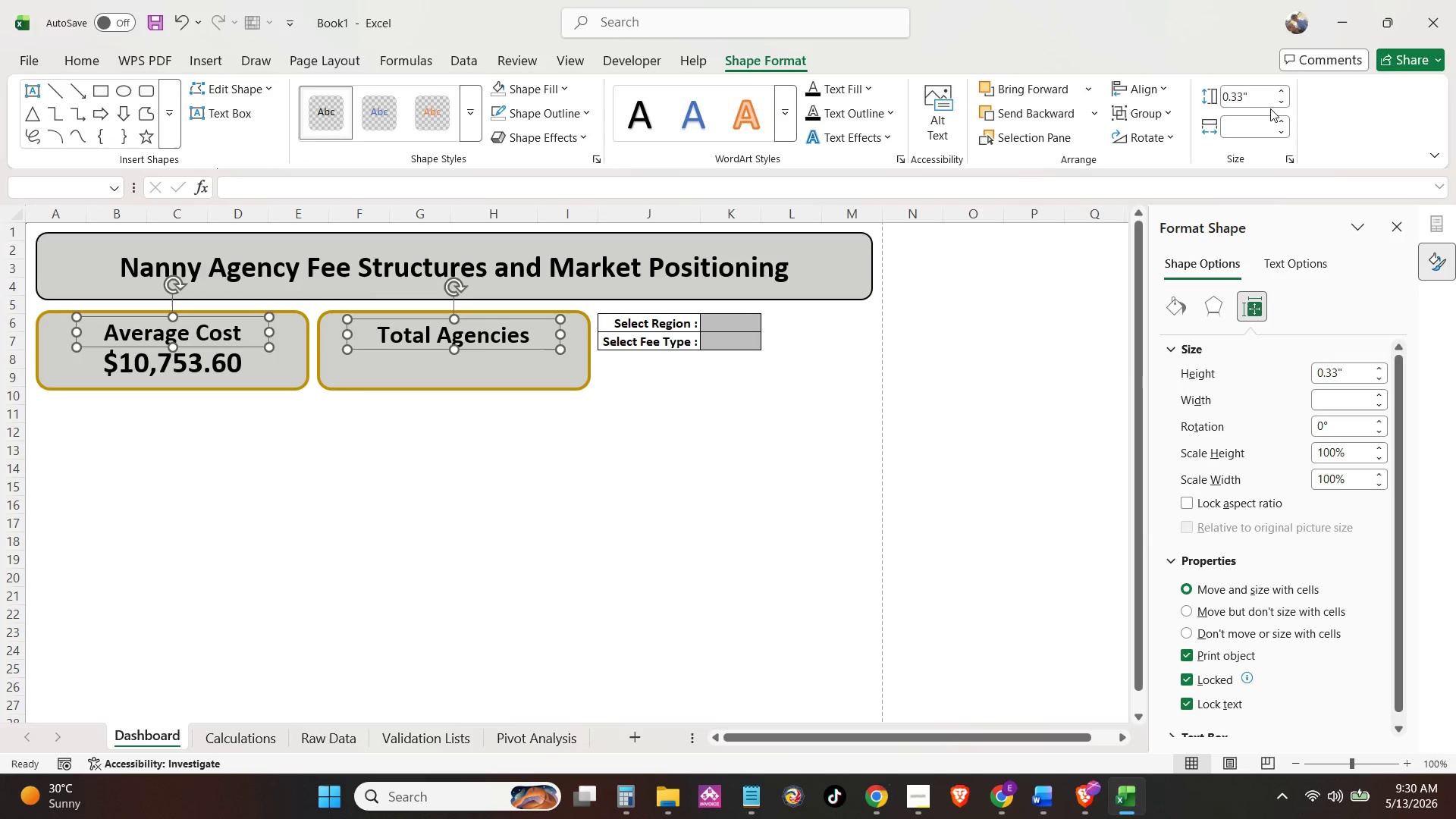 
left_click([1150, 80])
 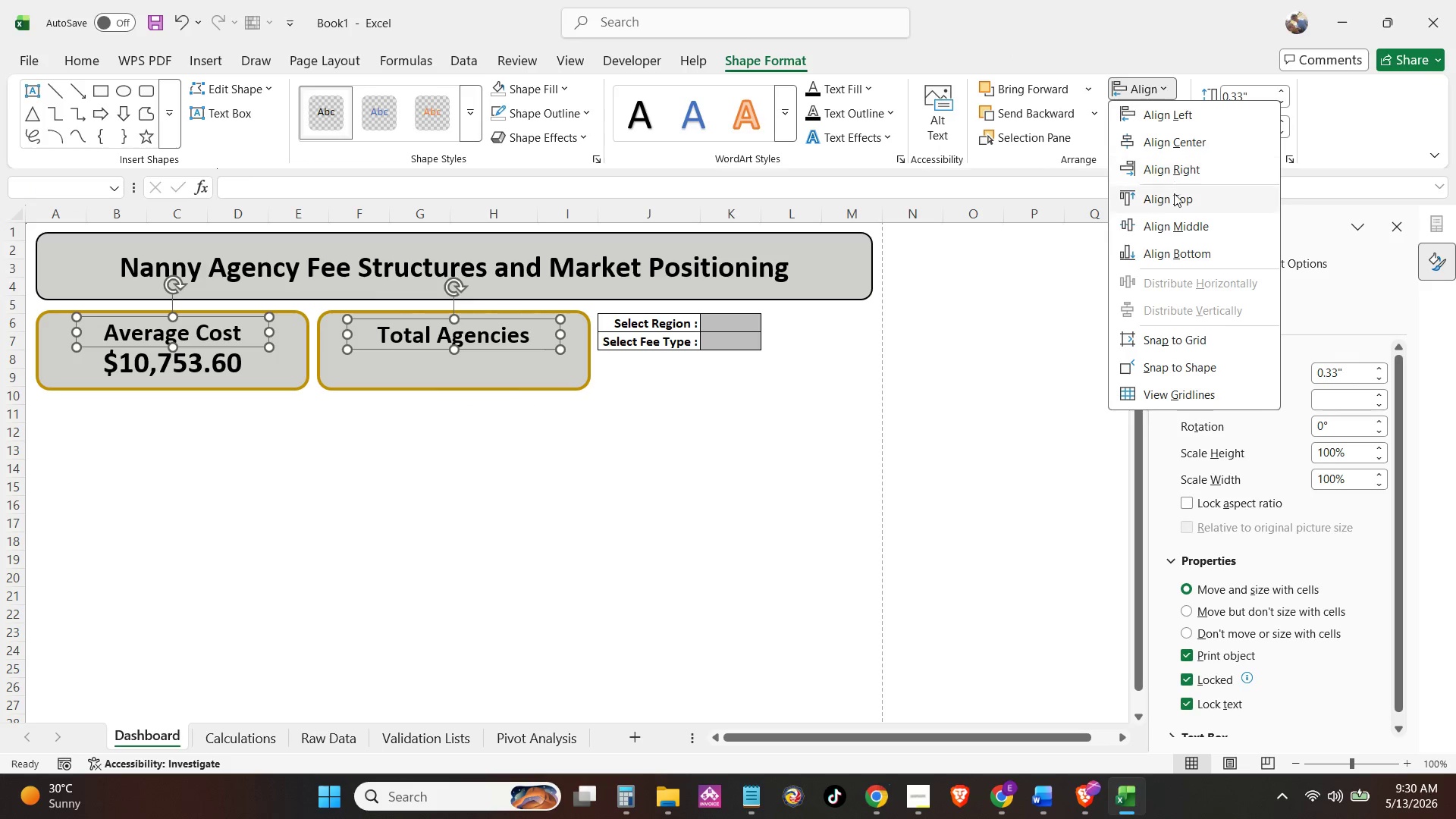 
left_click([1174, 194])
 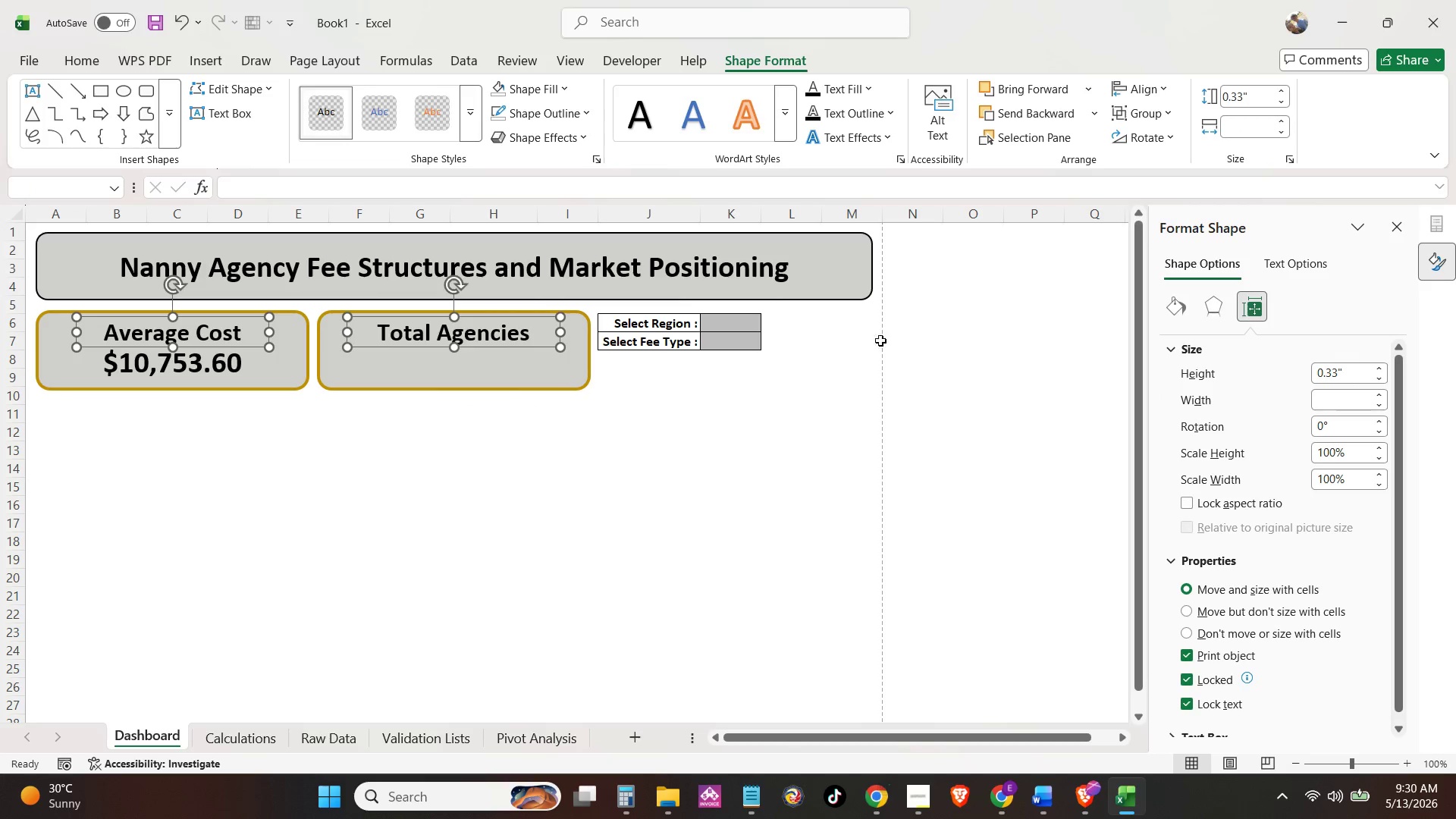 
left_click([814, 399])
 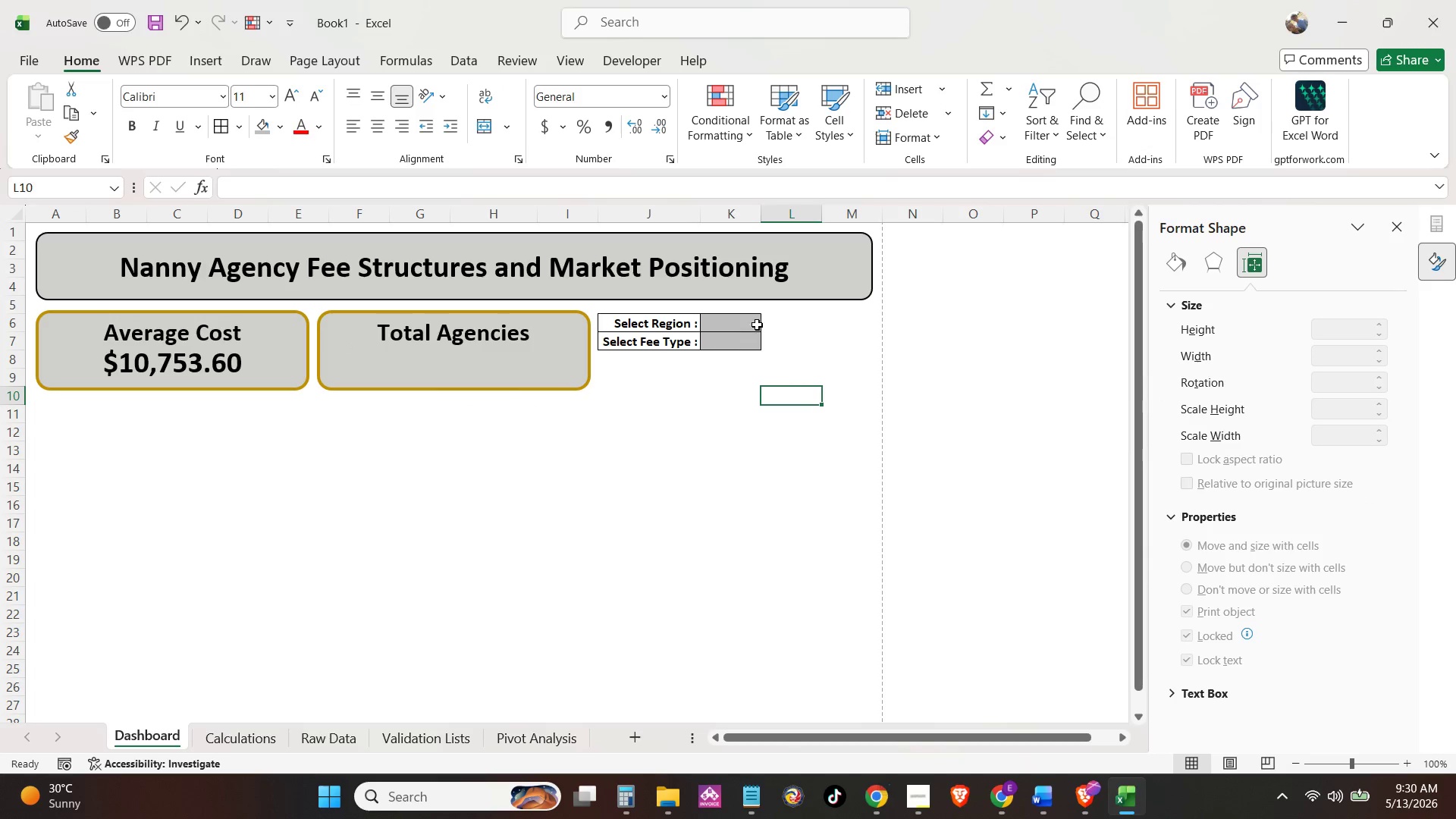 
double_click([770, 325])
 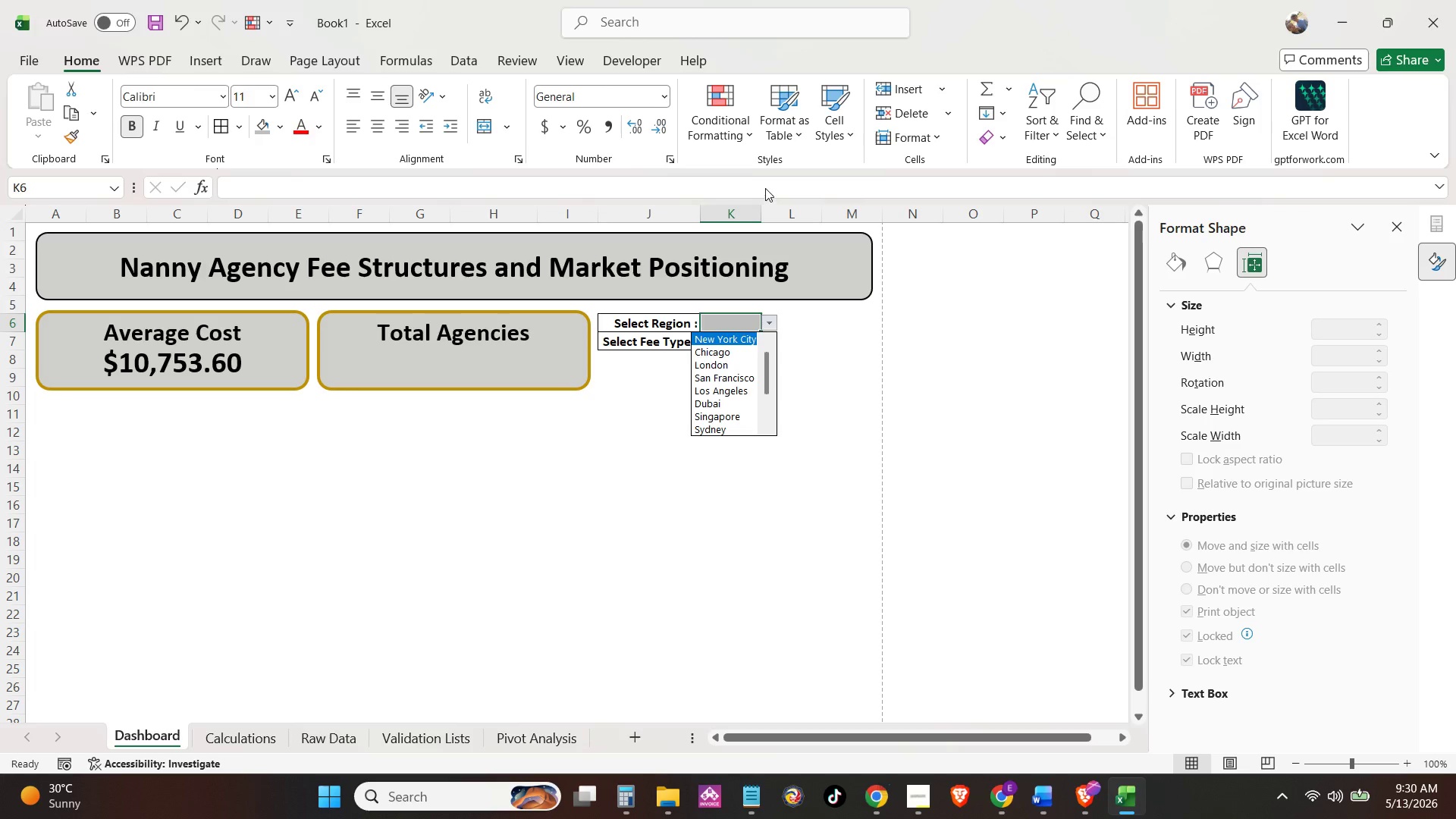 
left_click([731, 340])
 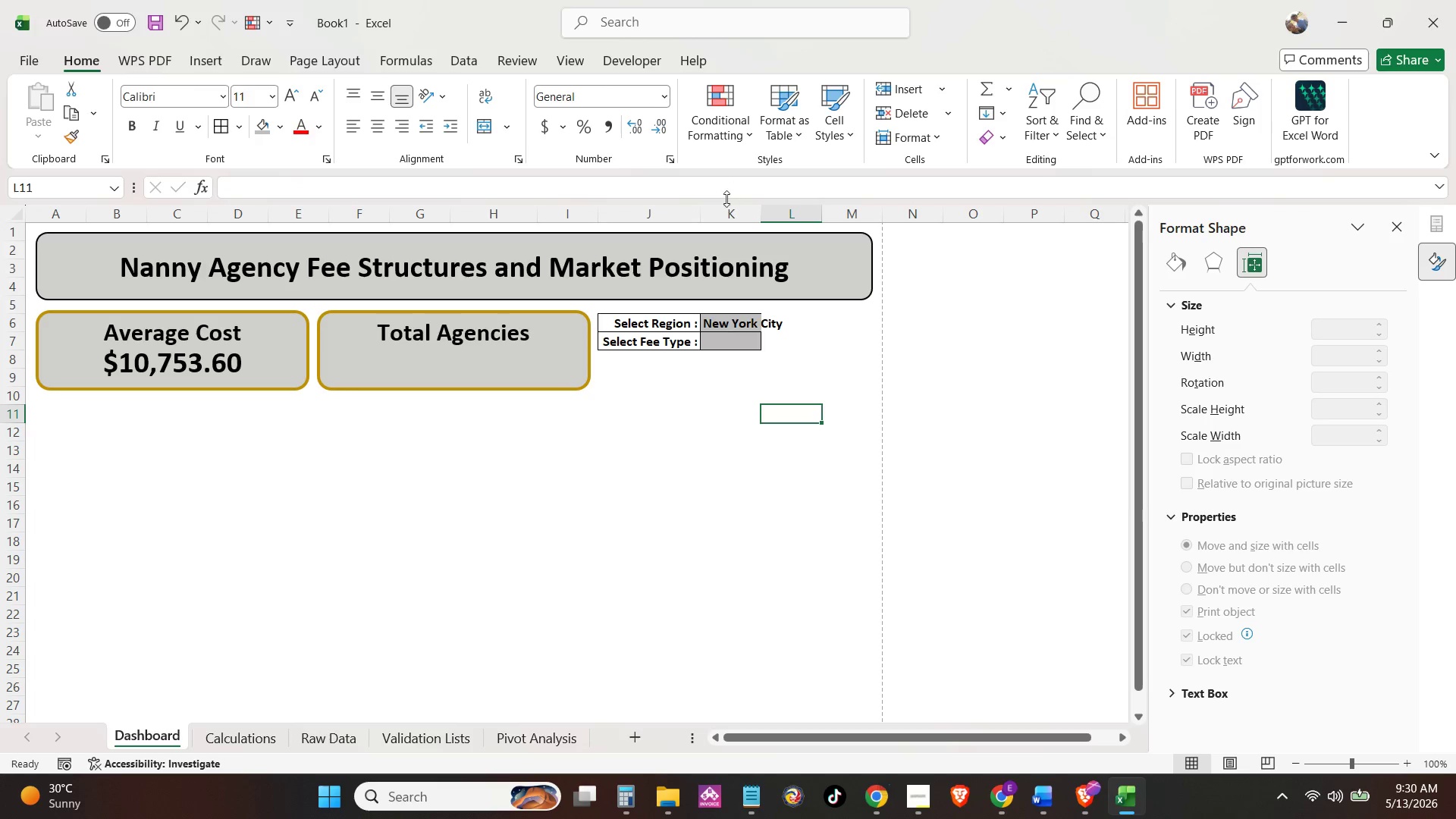 
double_click([755, 213])
 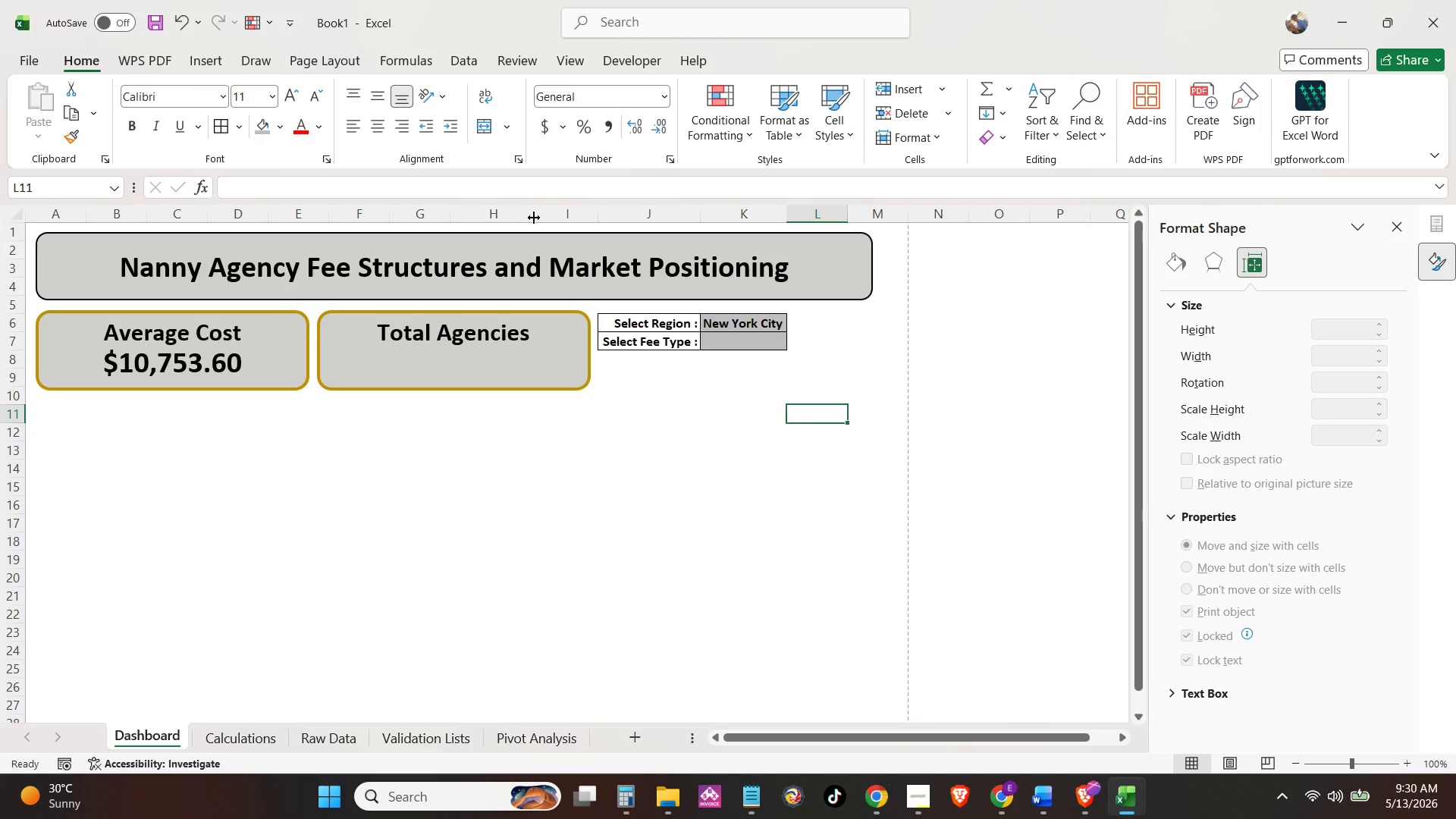 
left_click([458, 324])
 